 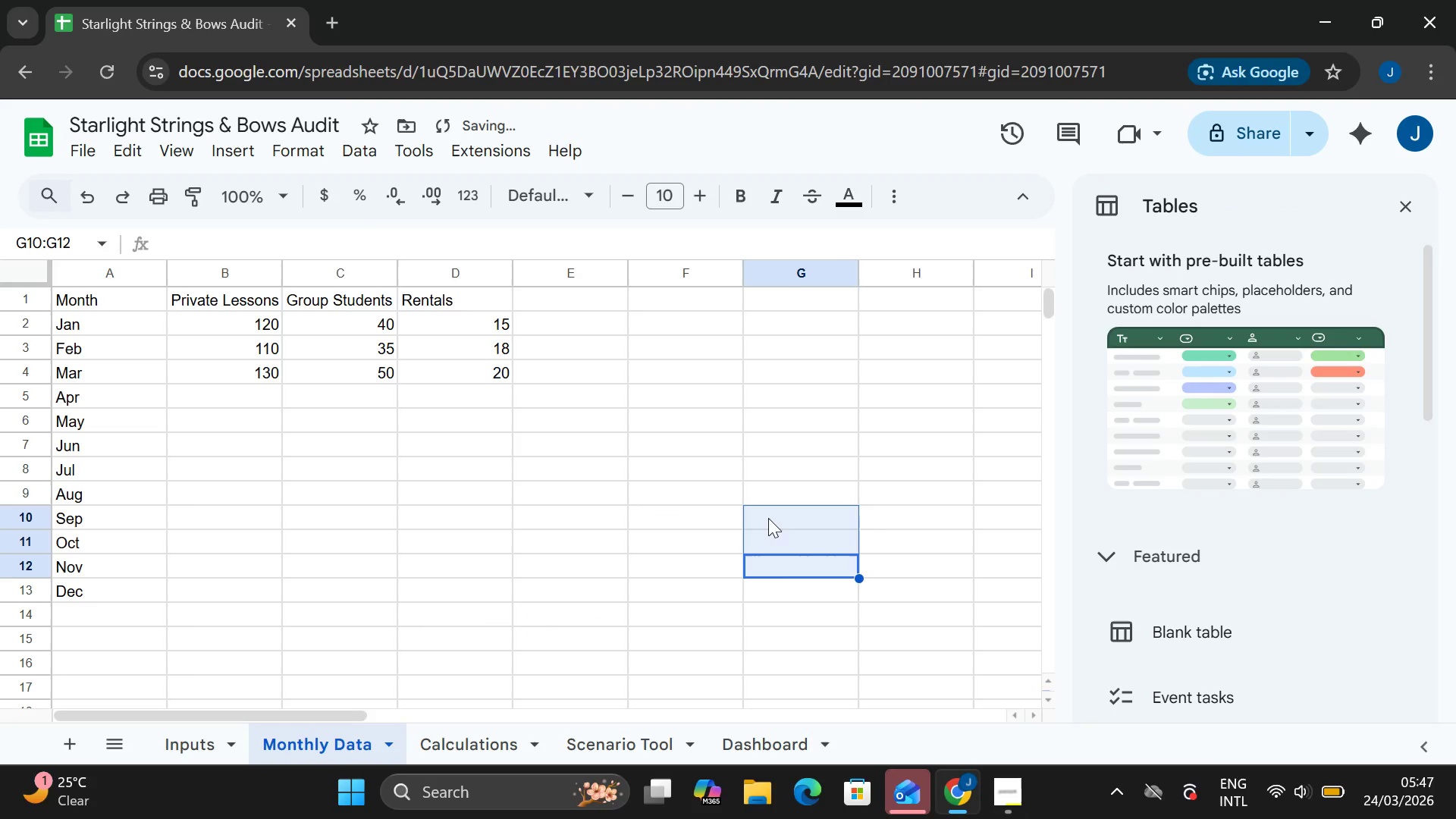 
left_click([380, 454])
 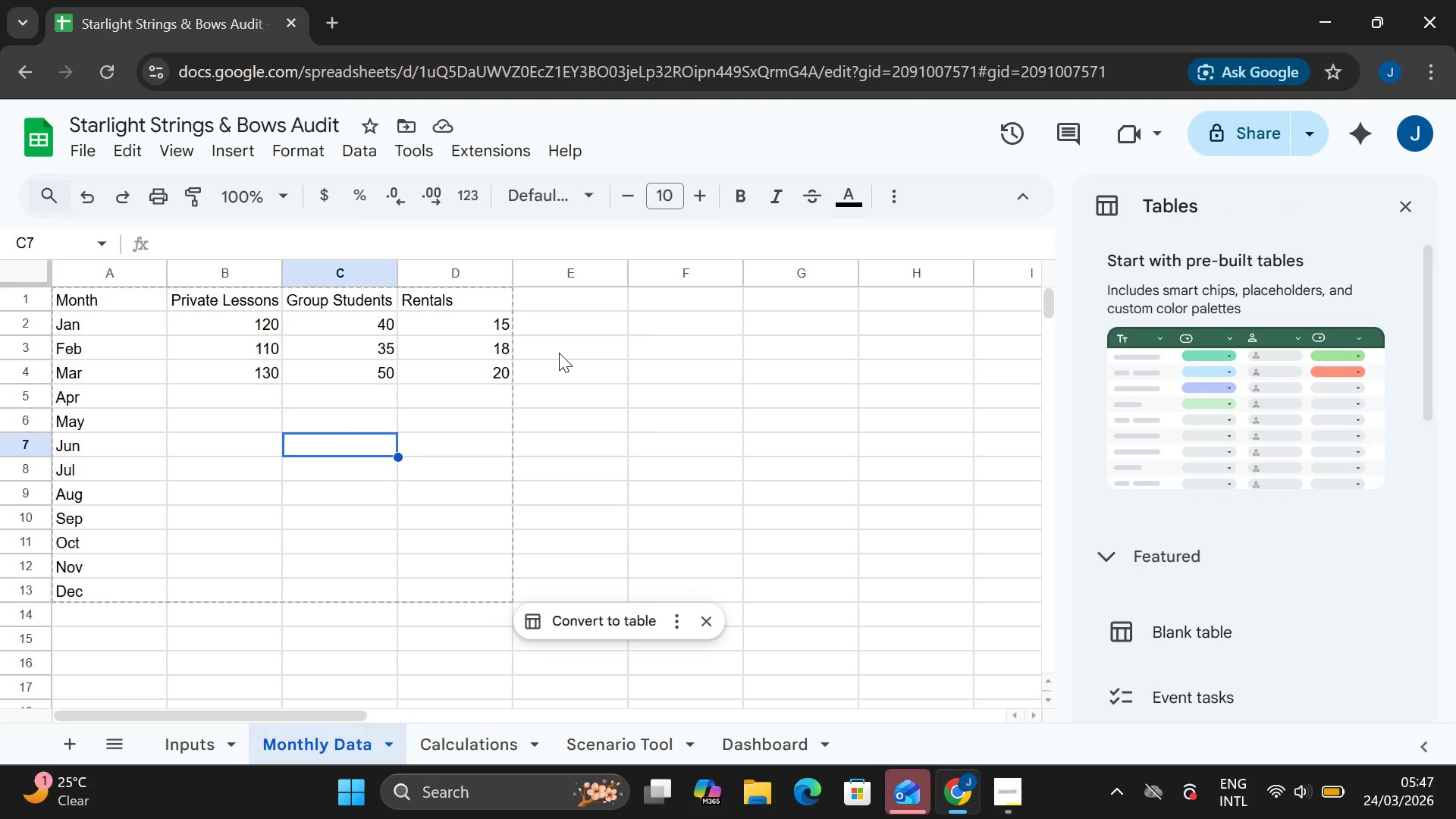 
wait(9.62)
 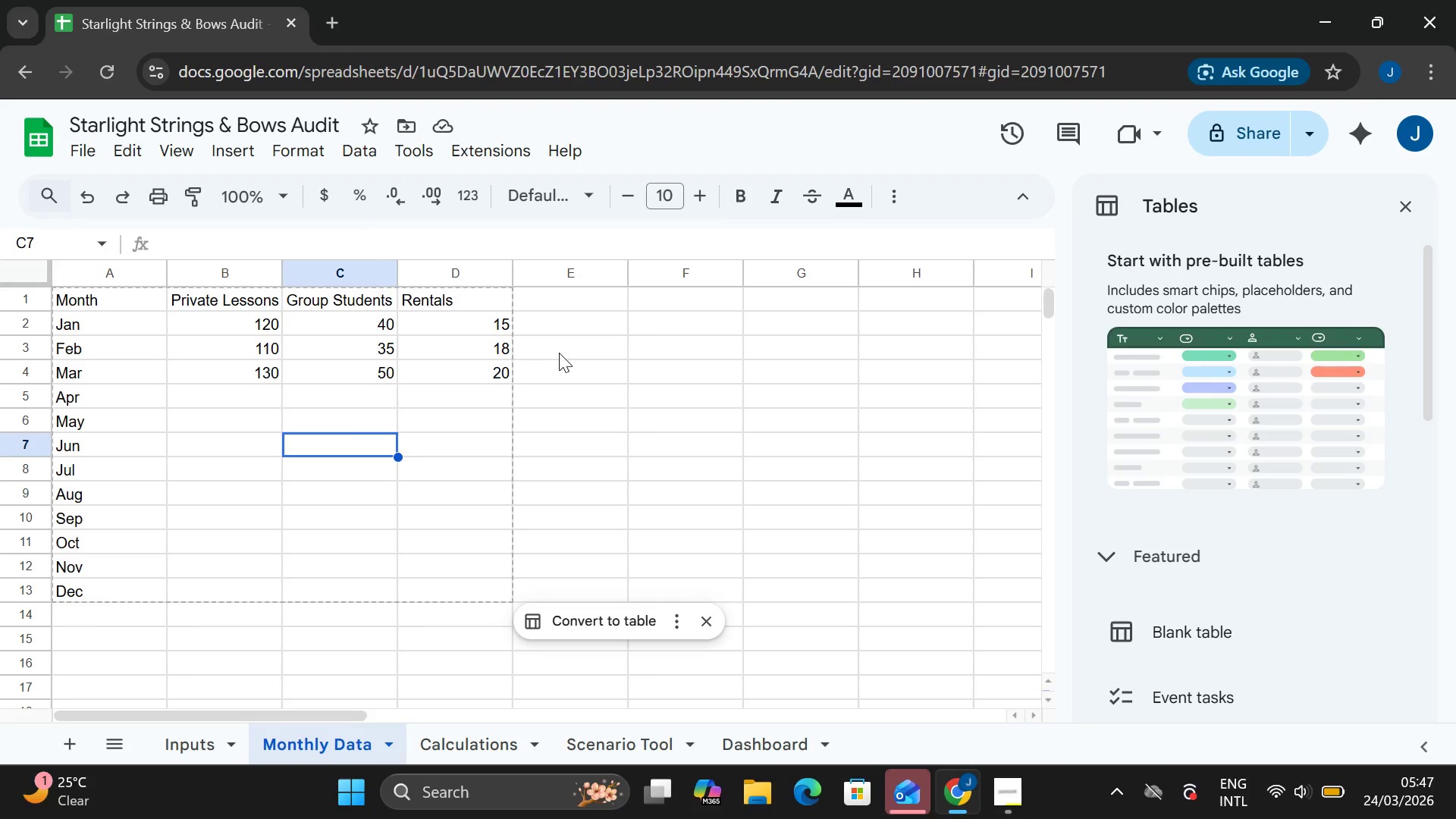 
left_click([466, 755])
 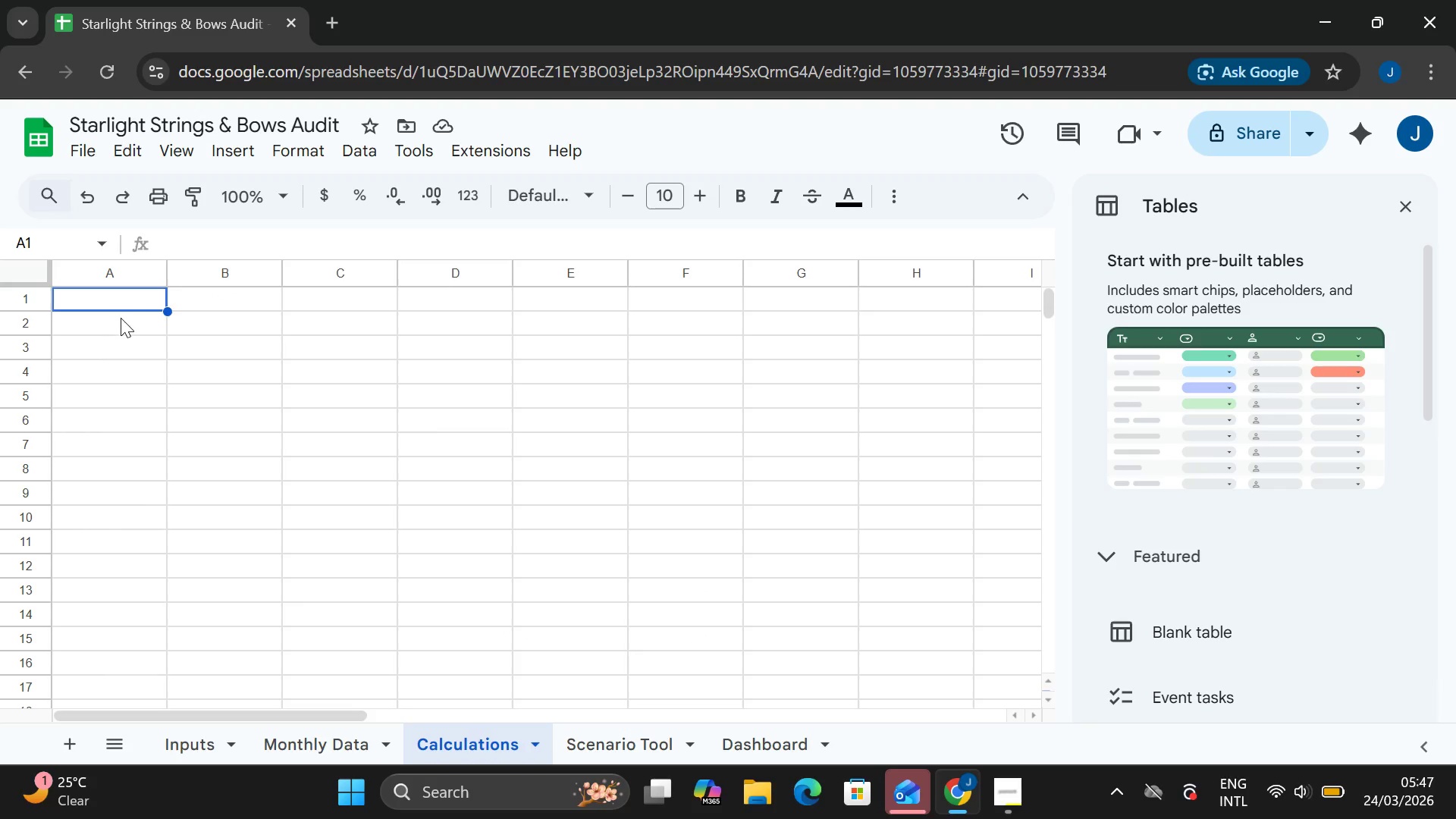 
double_click([109, 296])
 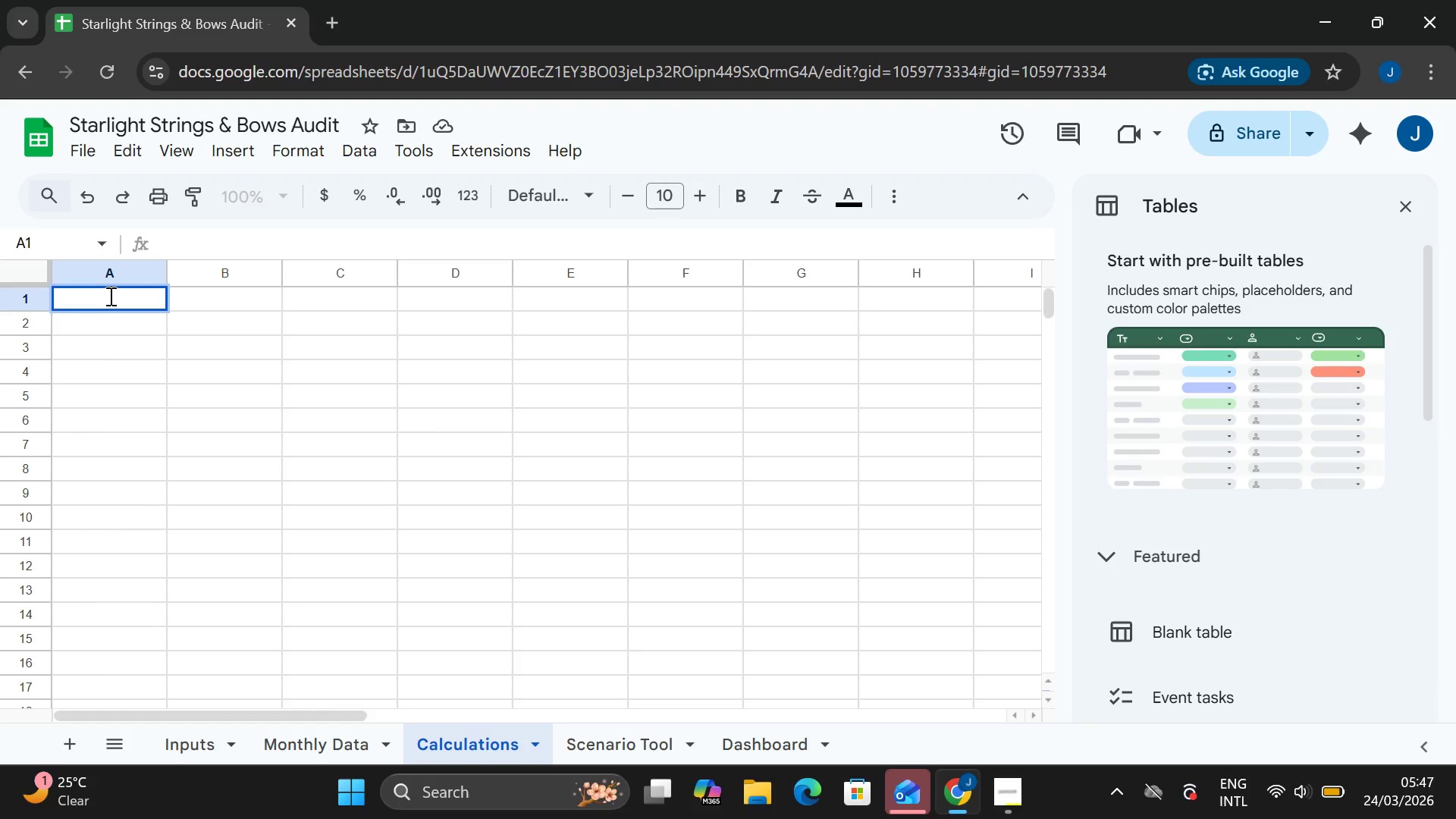 
type(Metric)
 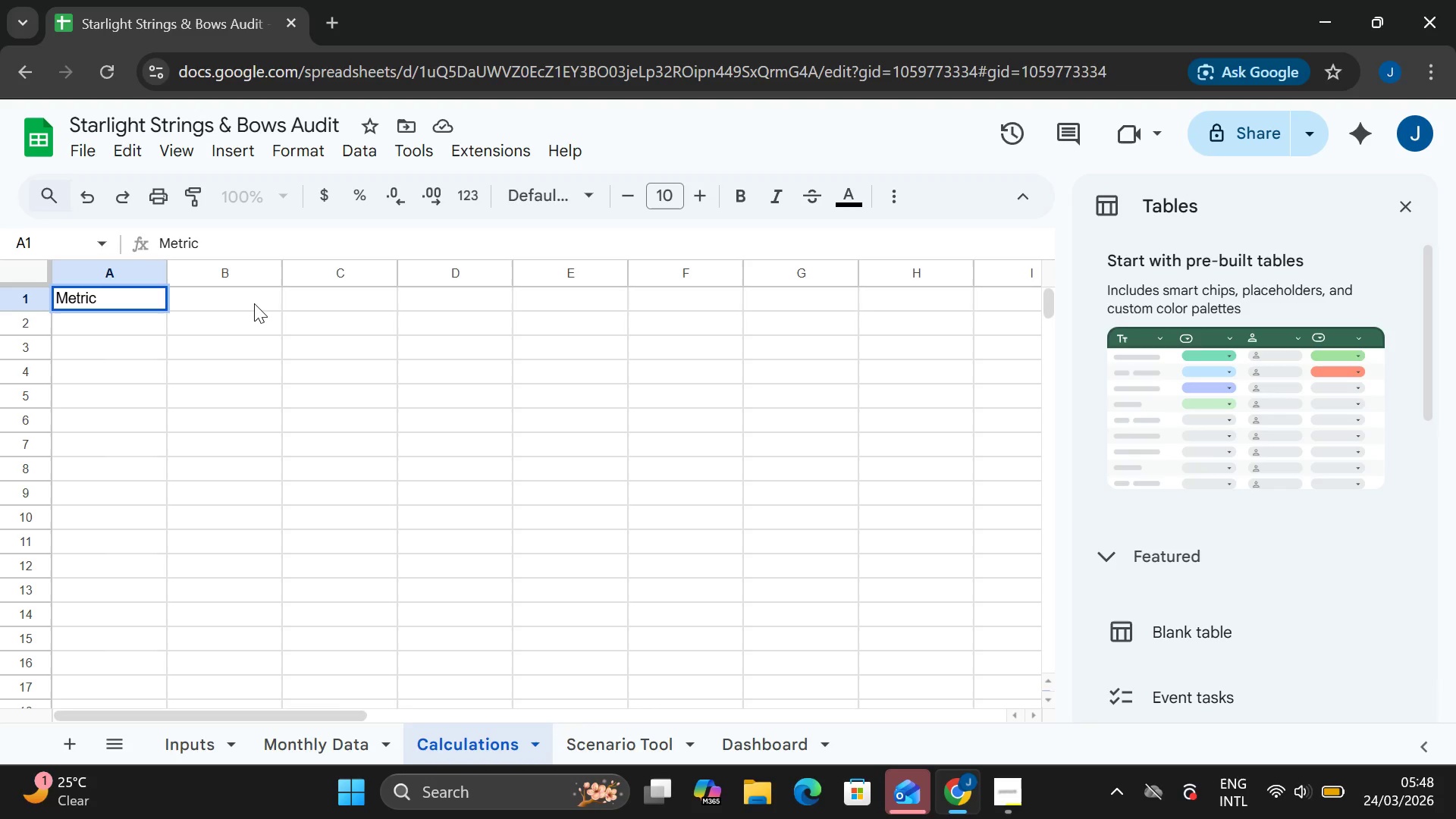 
double_click([254, 303])
 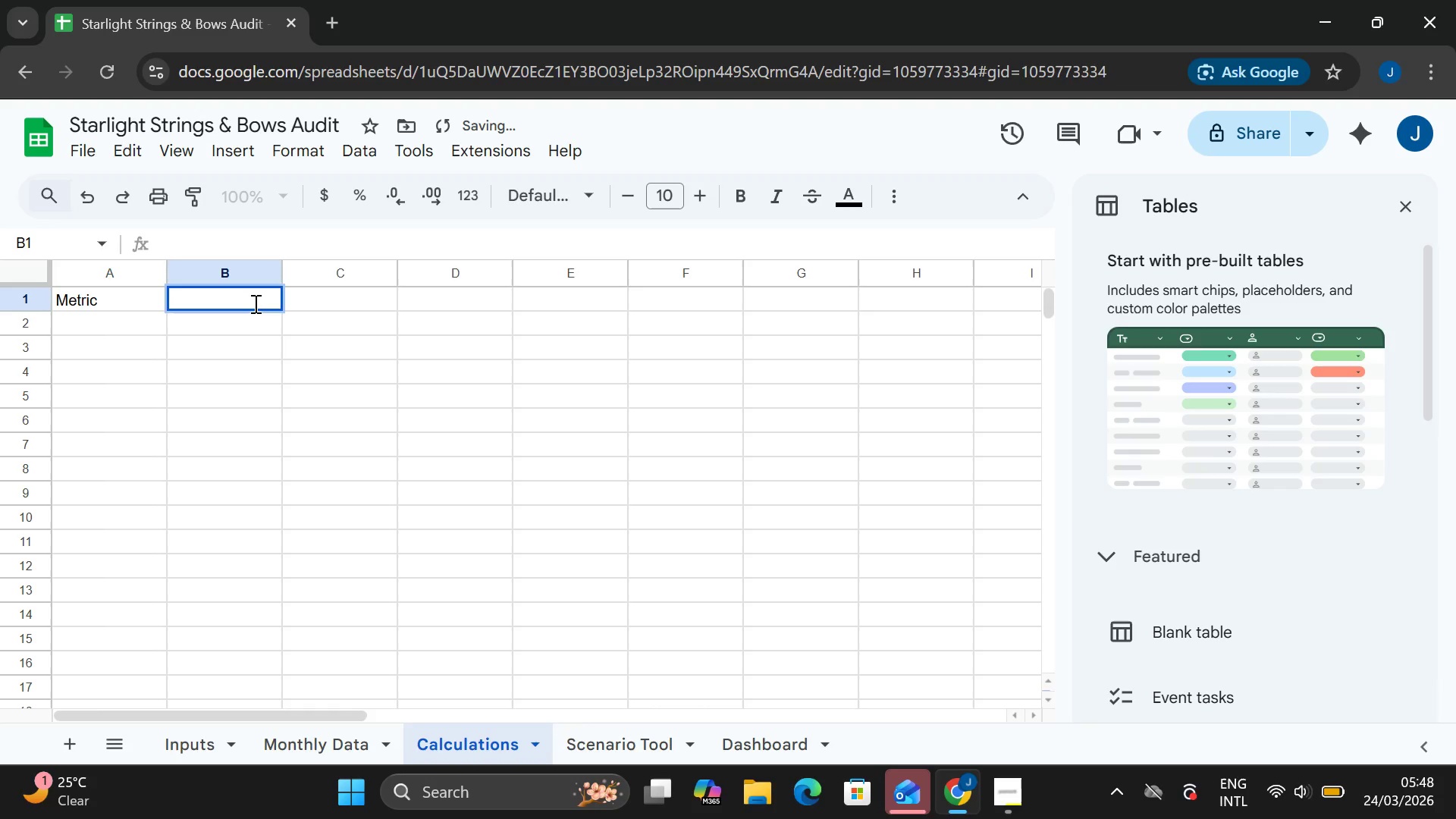 
type(Private Lessons)
 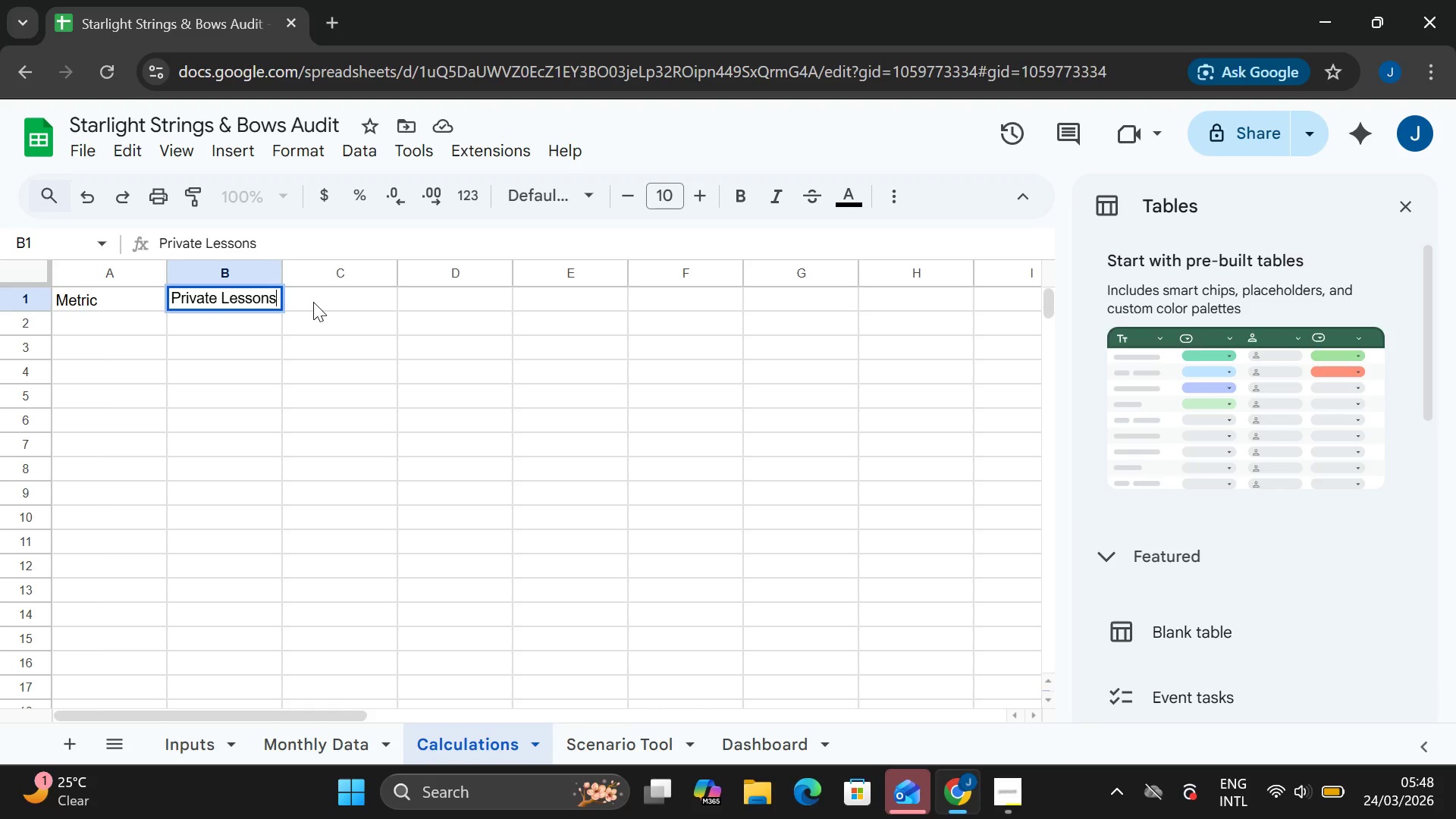 
double_click([313, 302])
 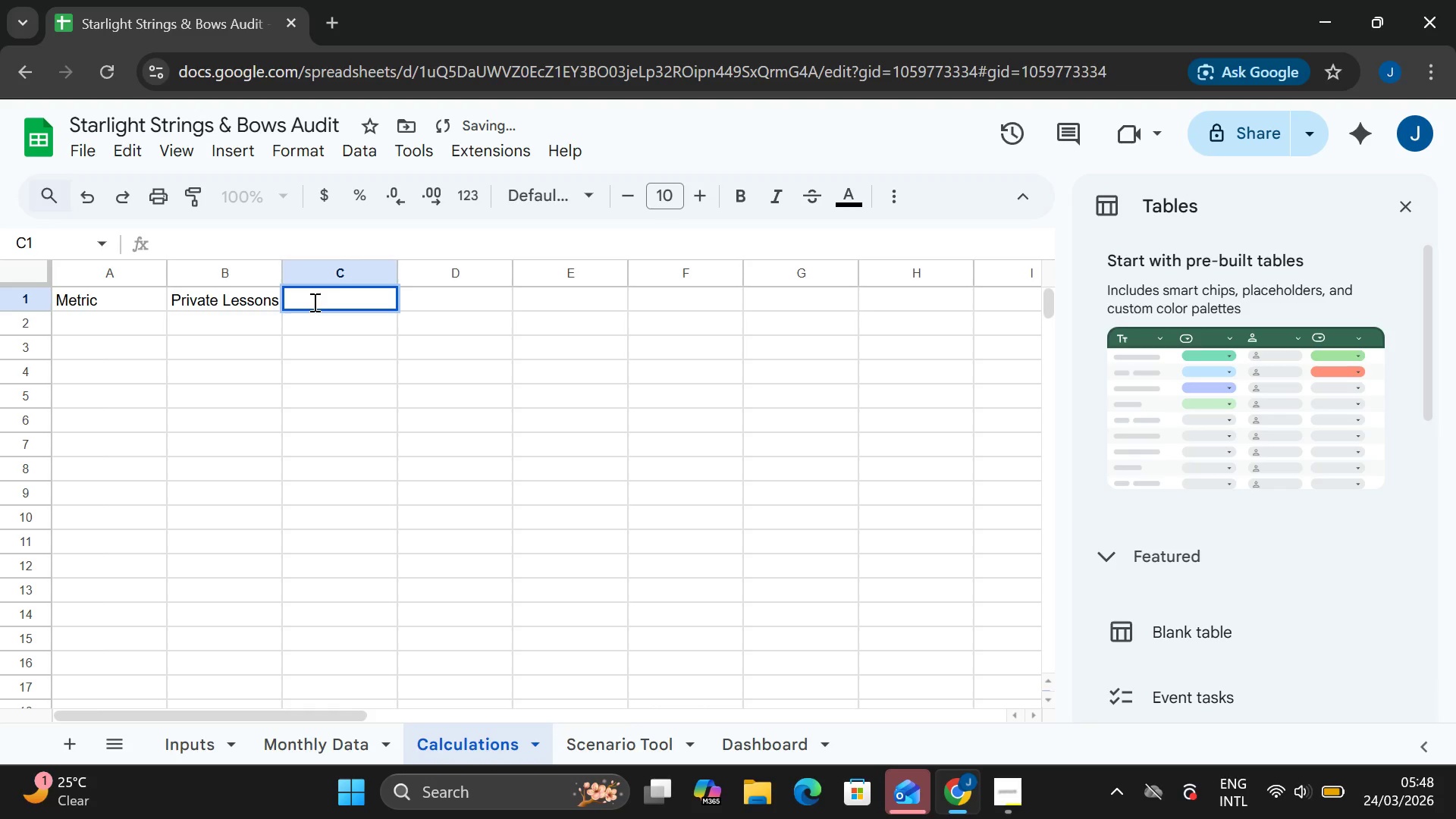 
type(Group Classes)
 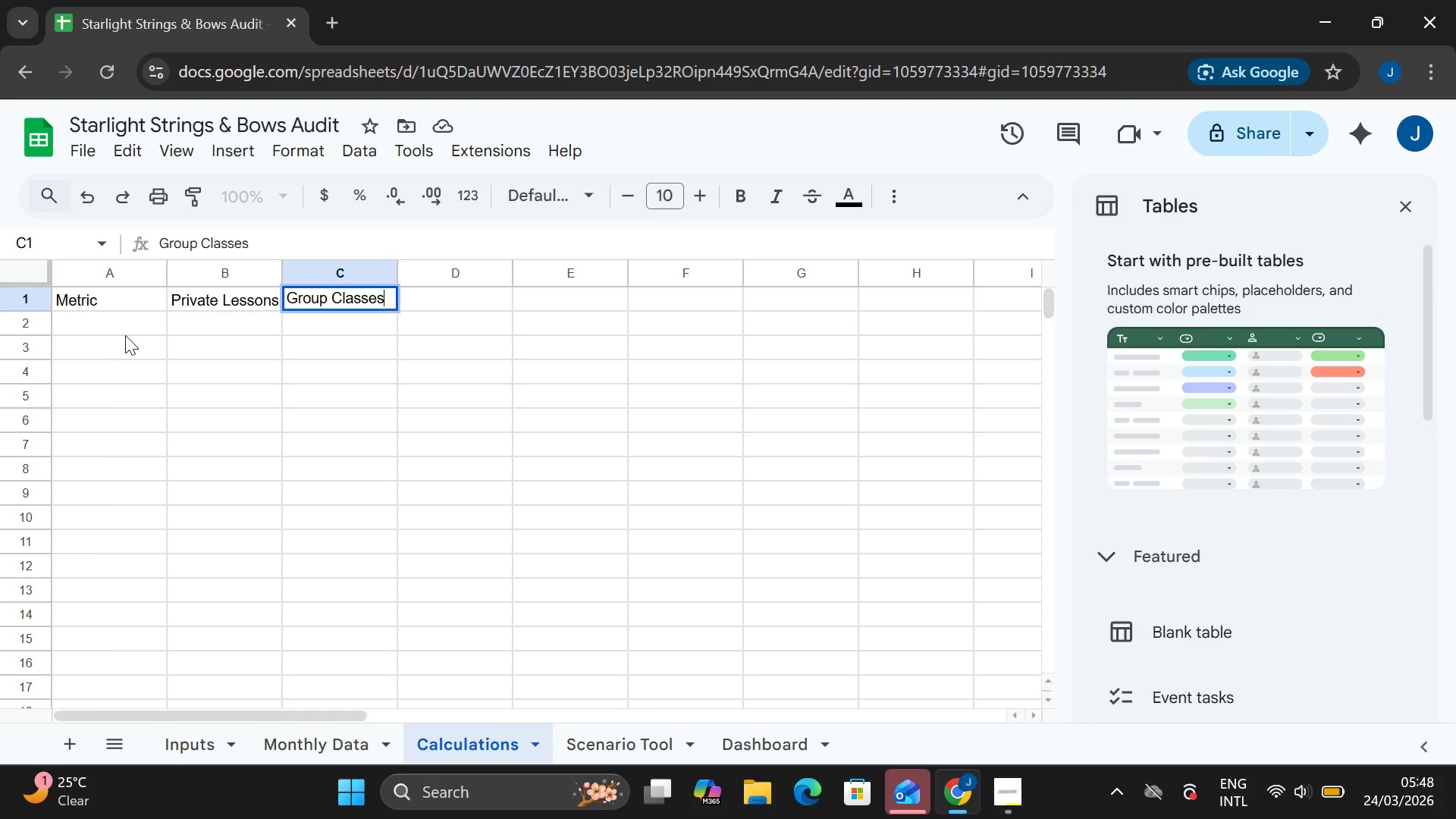 
wait(13.69)
 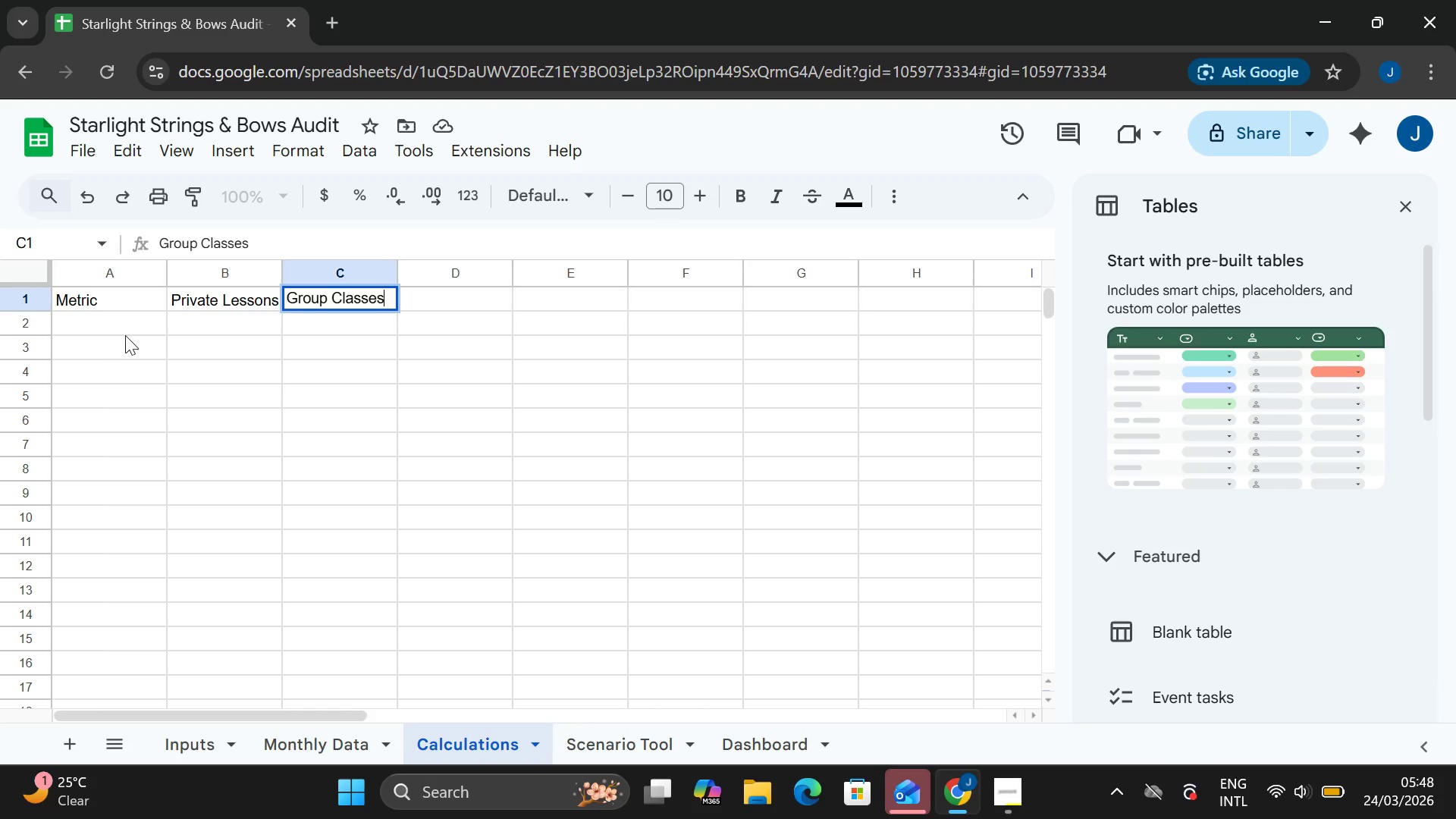 
left_click([75, 316])
 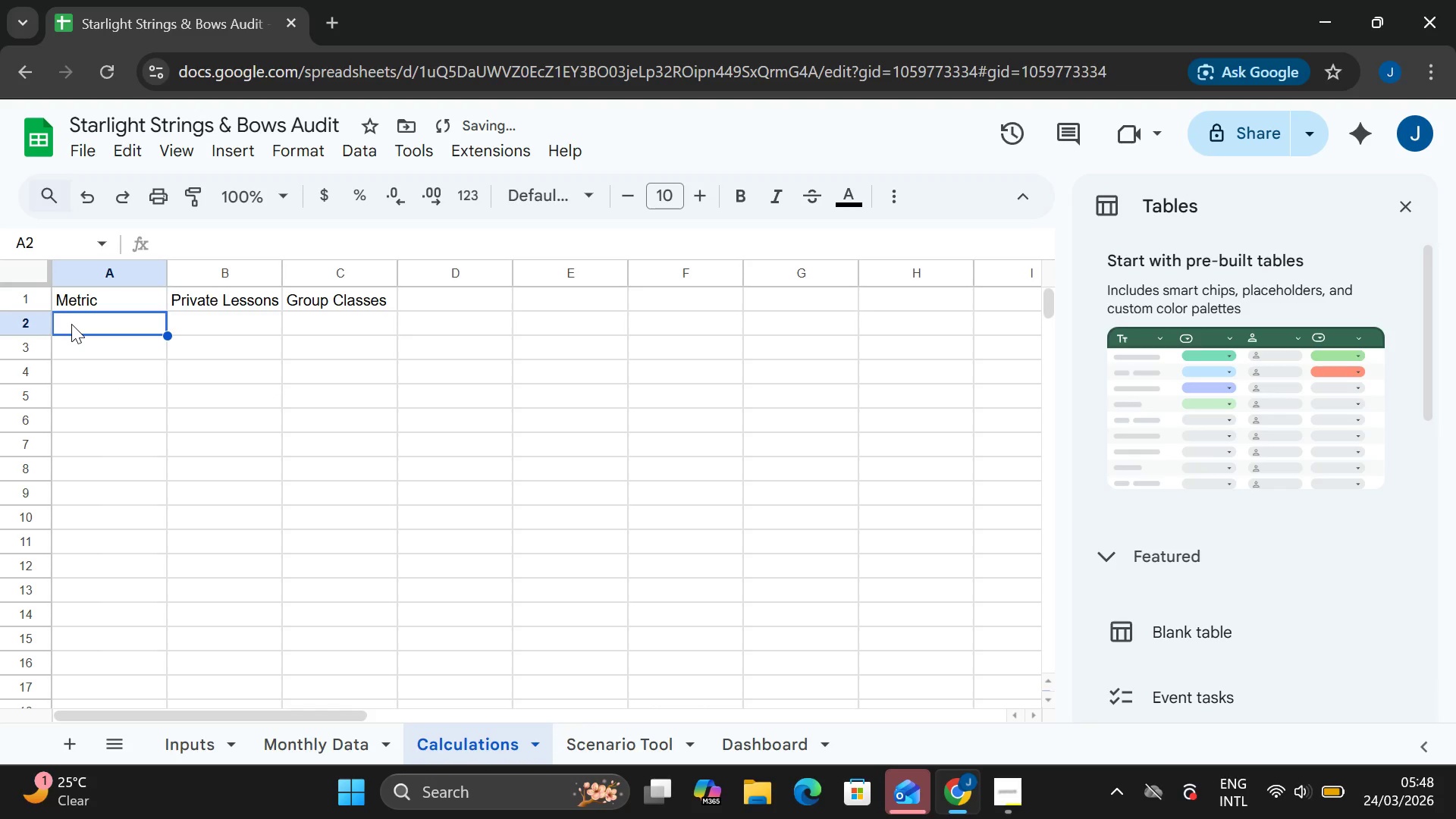 
double_click([71, 324])
 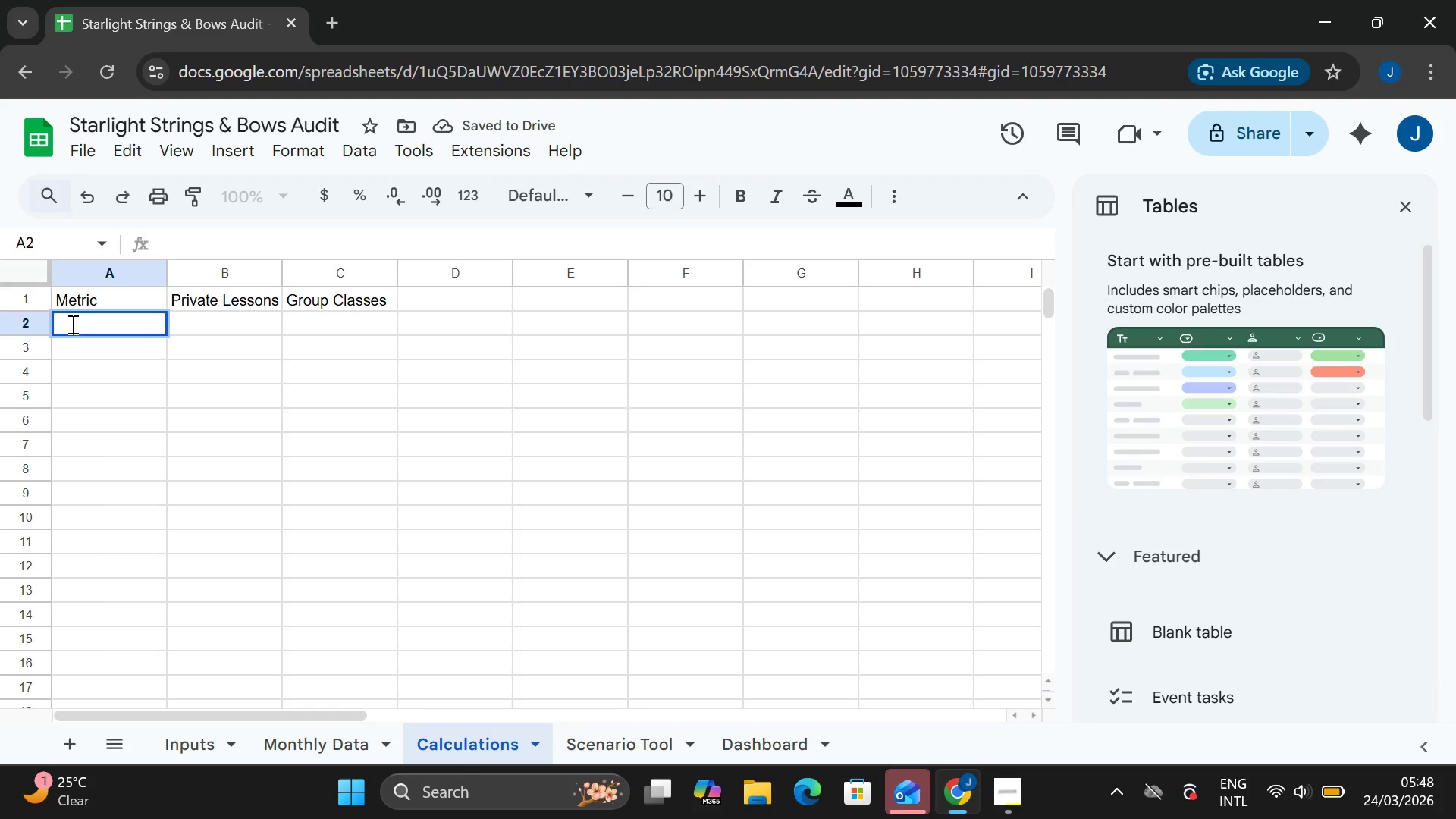 
key(CapsLock)
 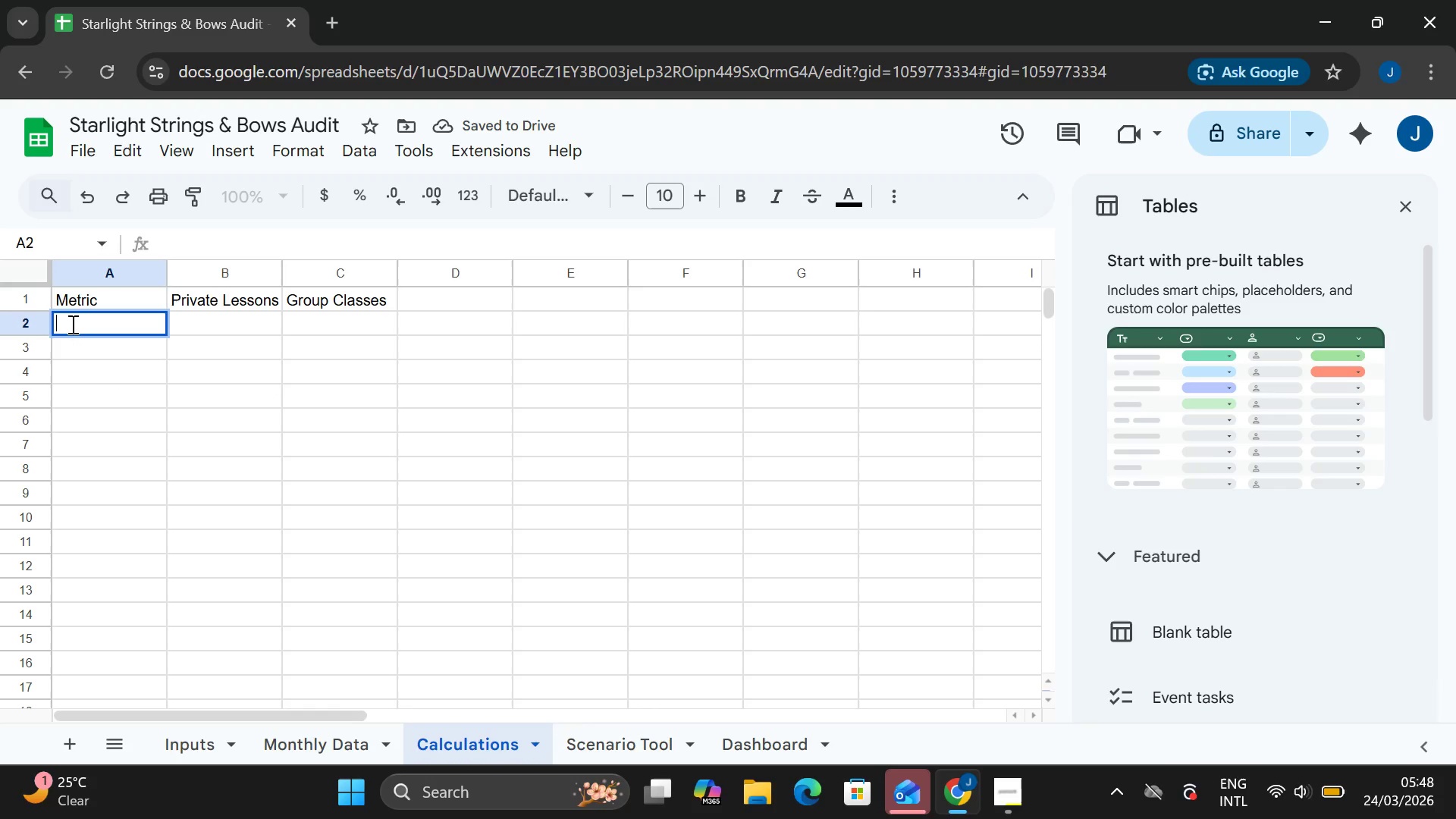 
left_click([71, 324])
 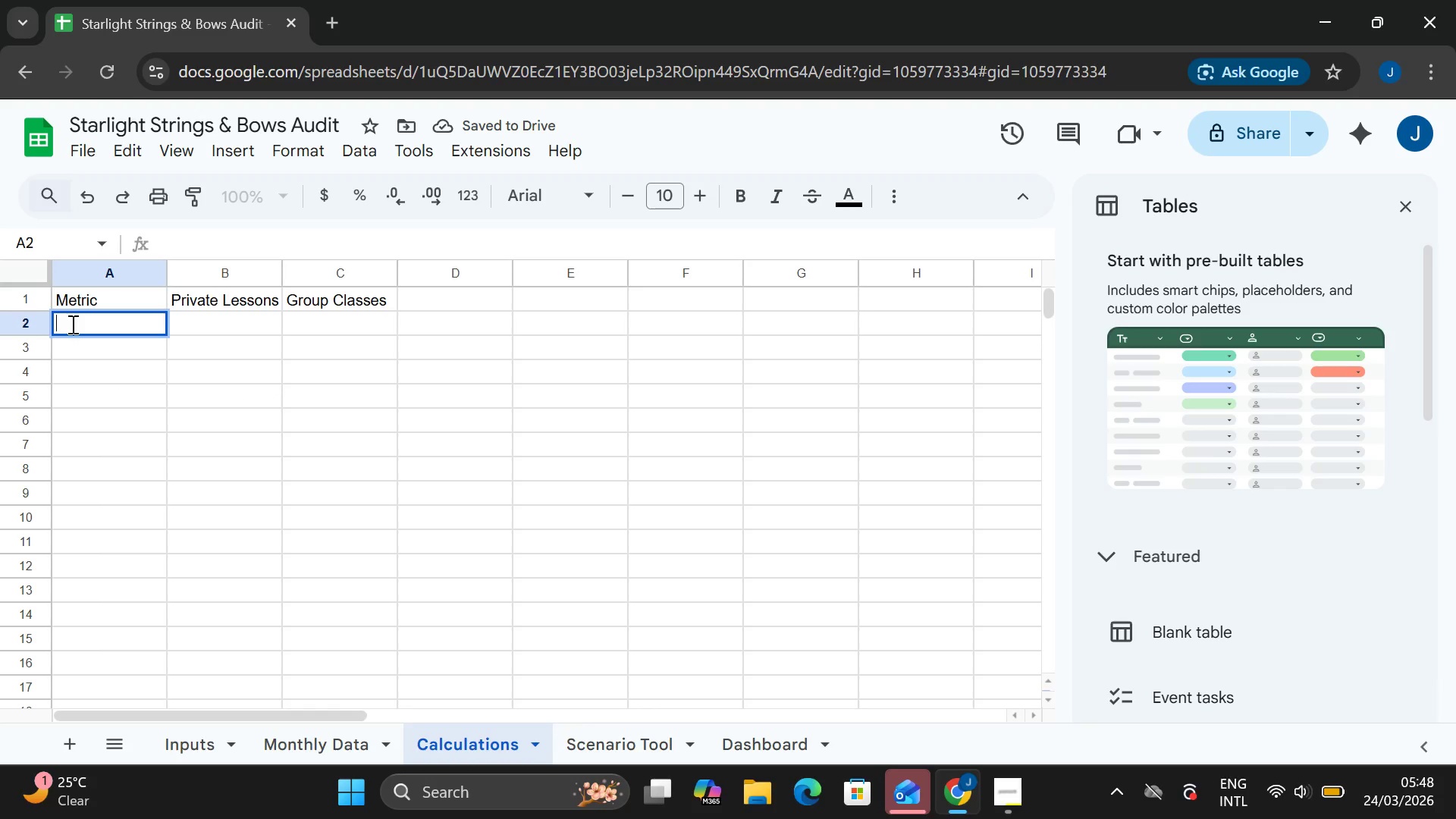 
type(Revenue)
 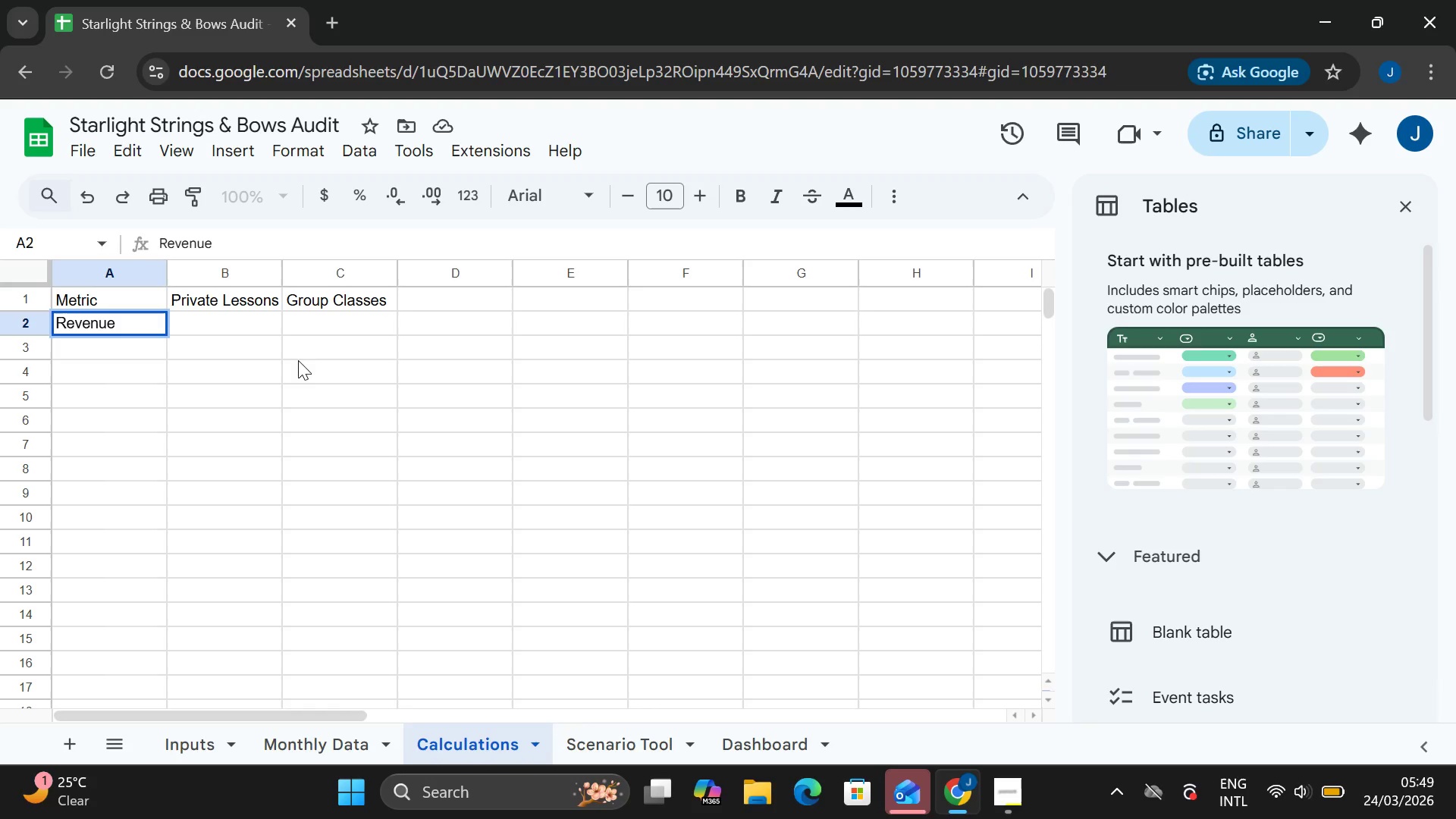 
wait(23.62)
 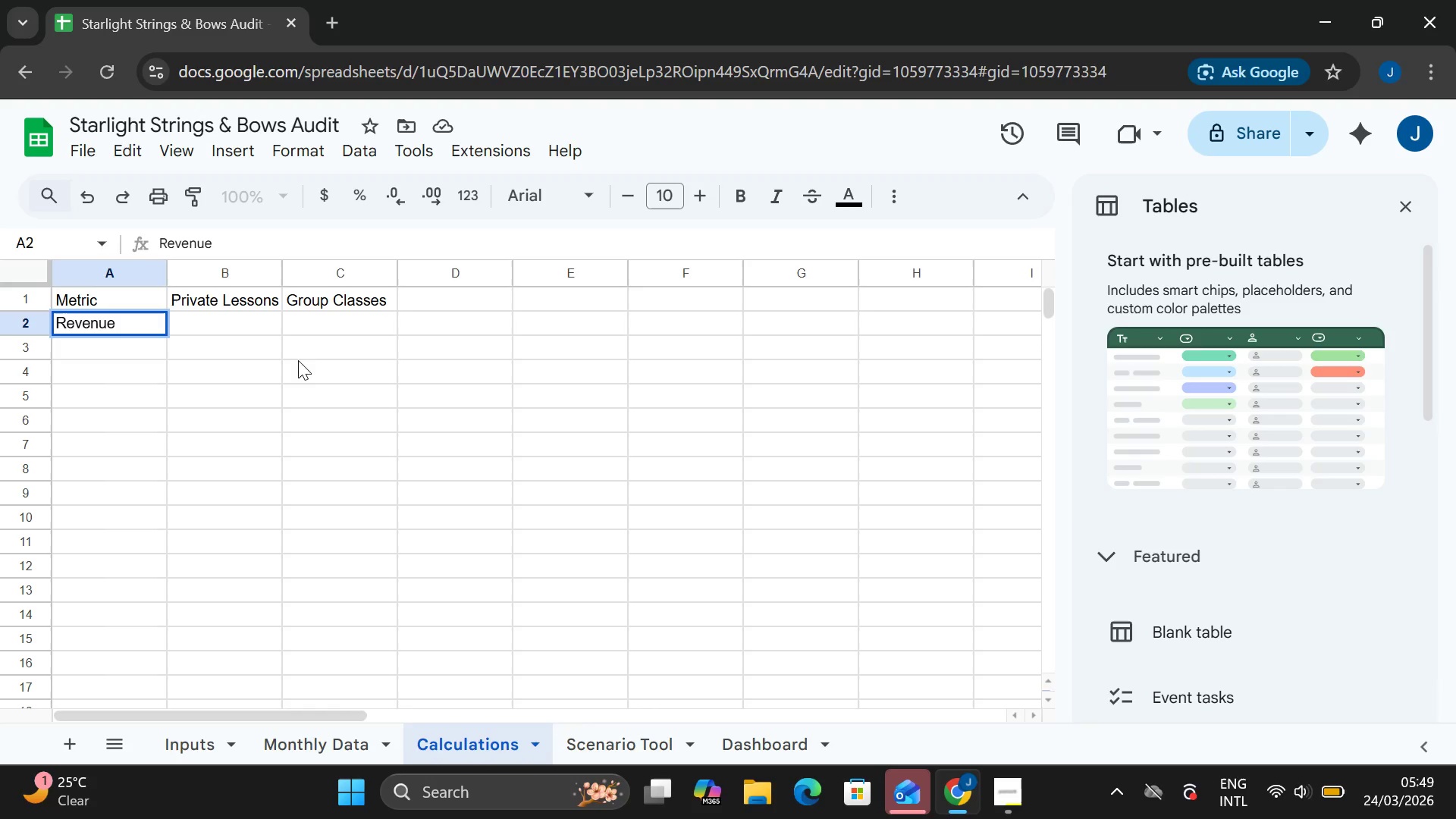 
double_click([229, 325])
 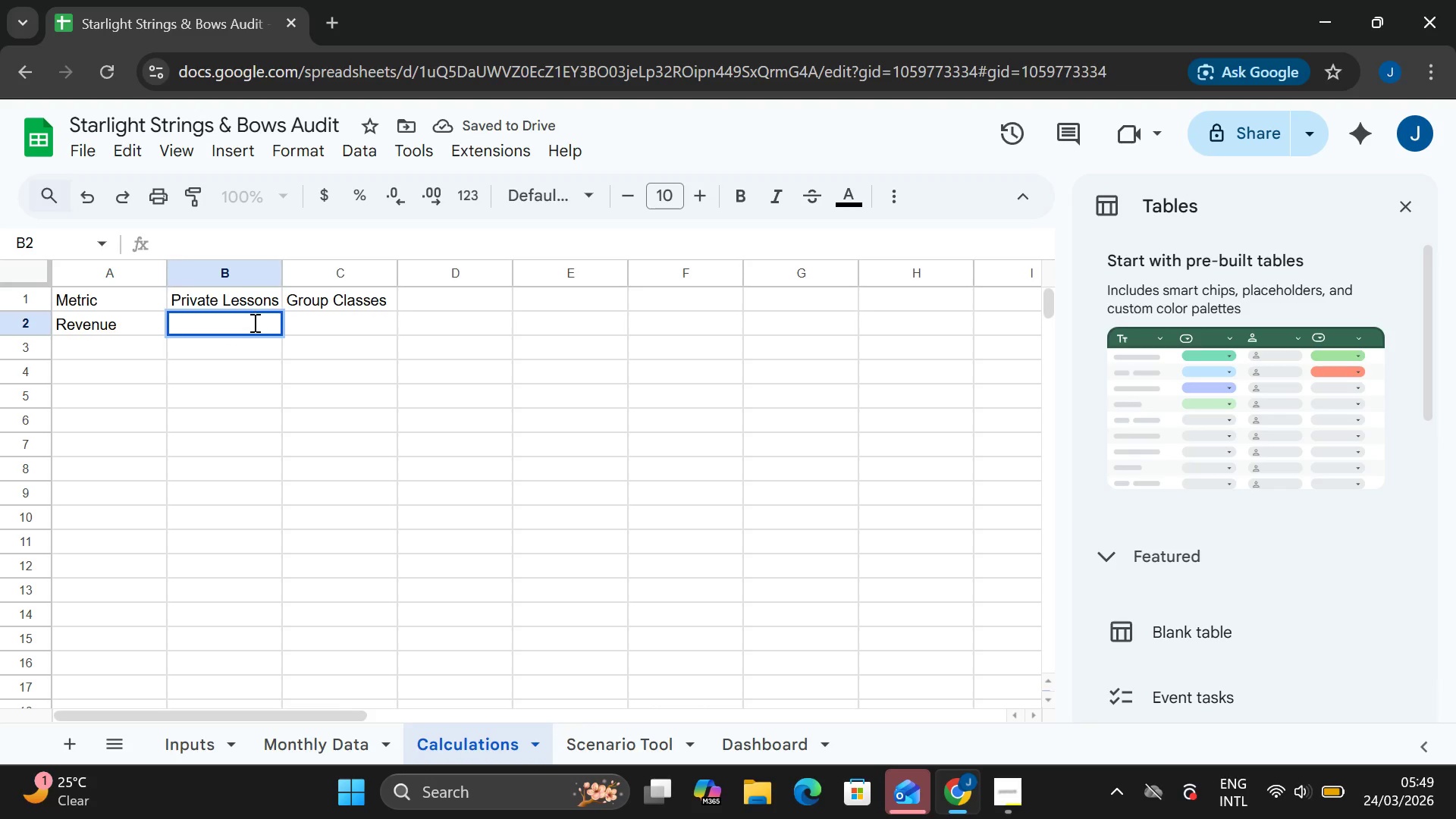 
wait(9.91)
 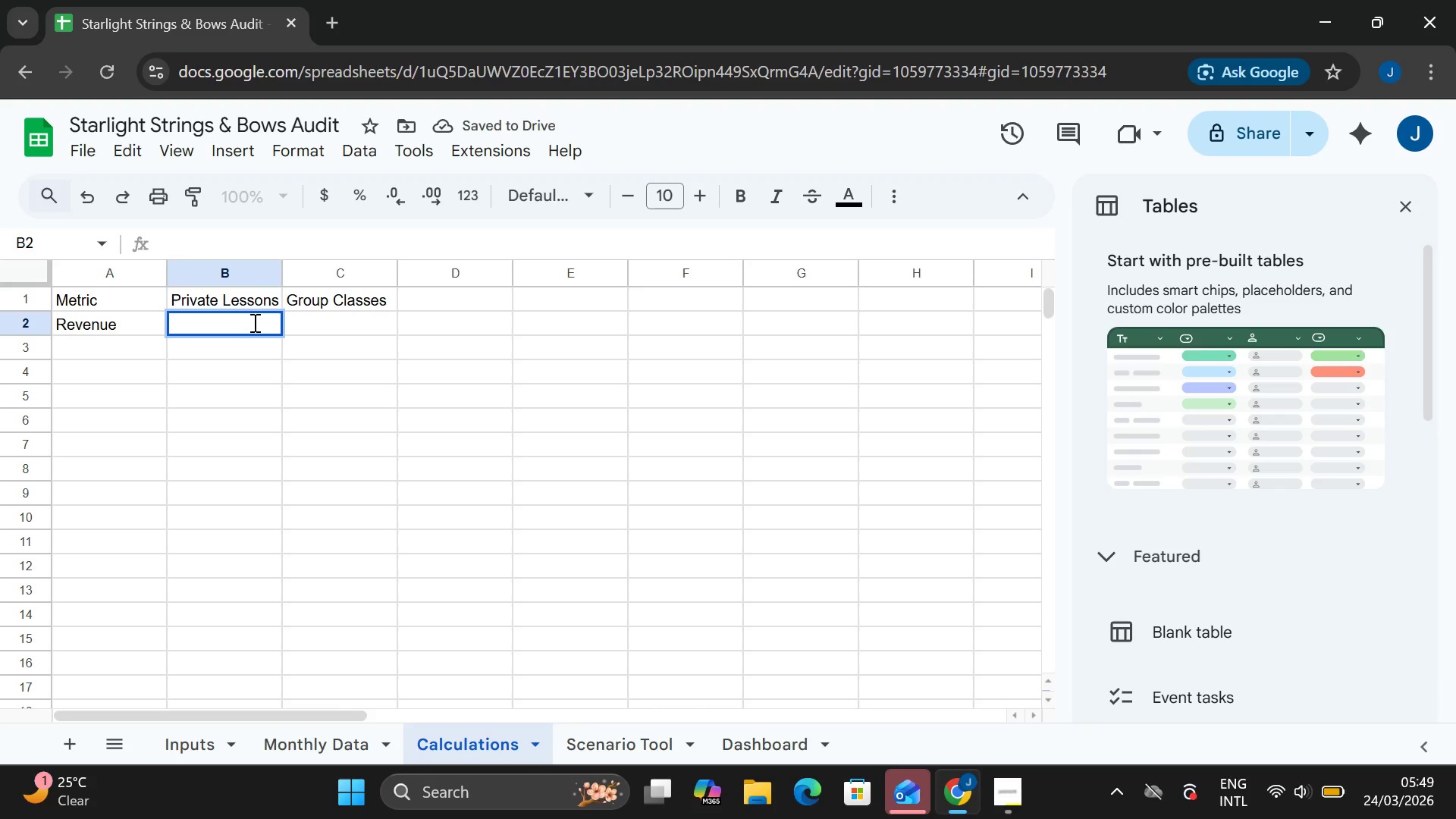 
type(=SUM)
 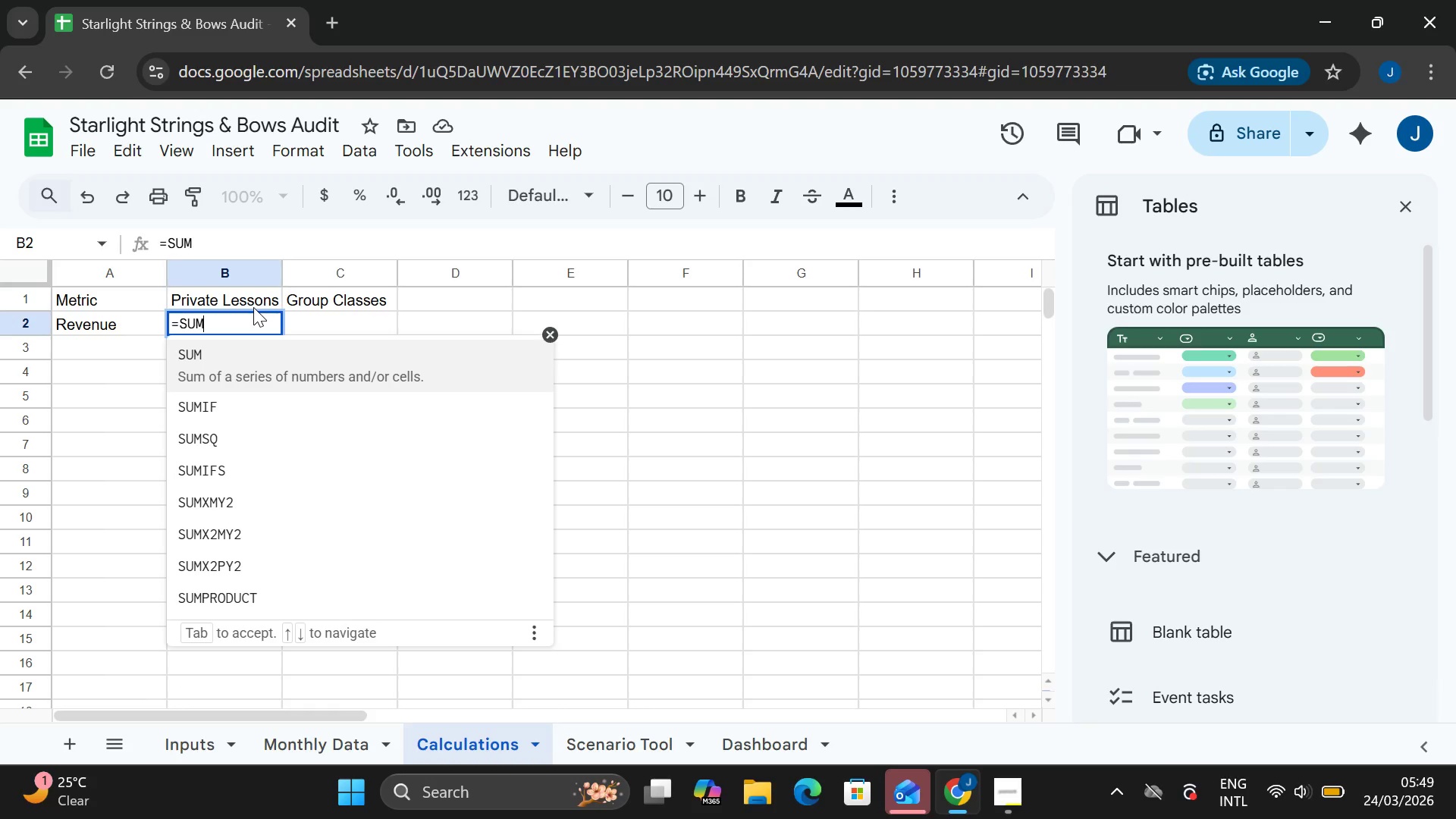 
key(Shift+9)
 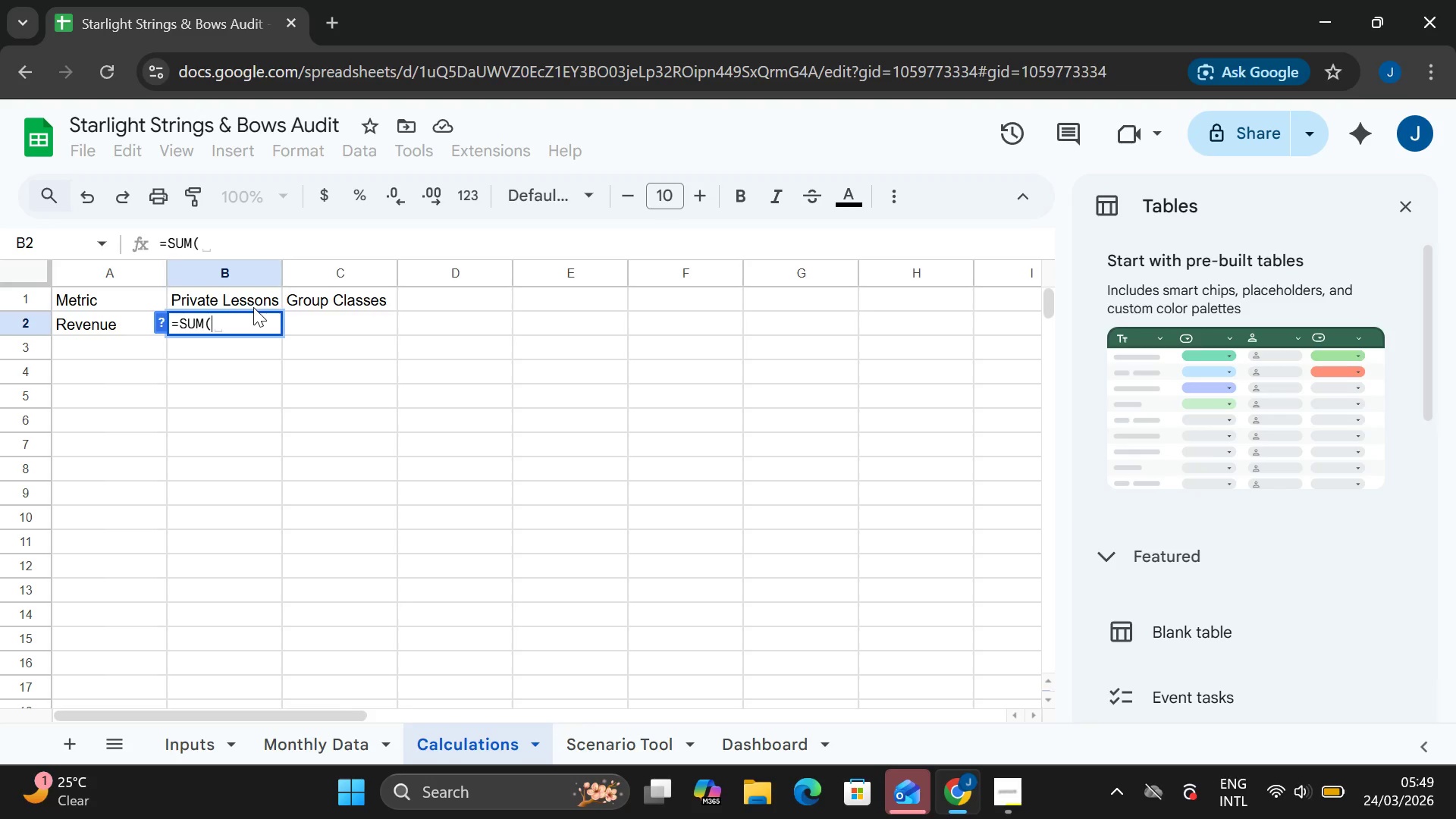 
key(Quote)
 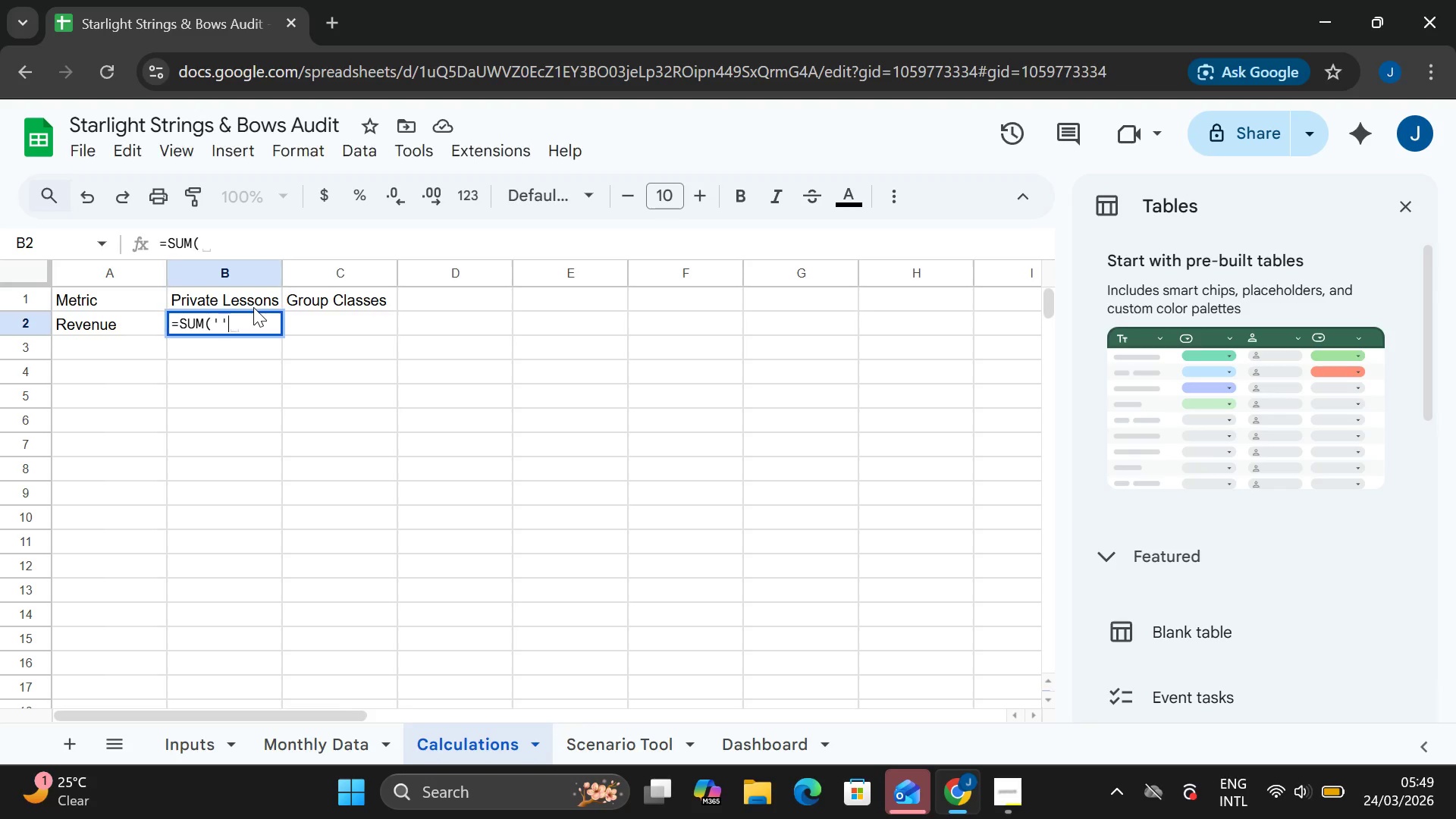 
key(Quote)
 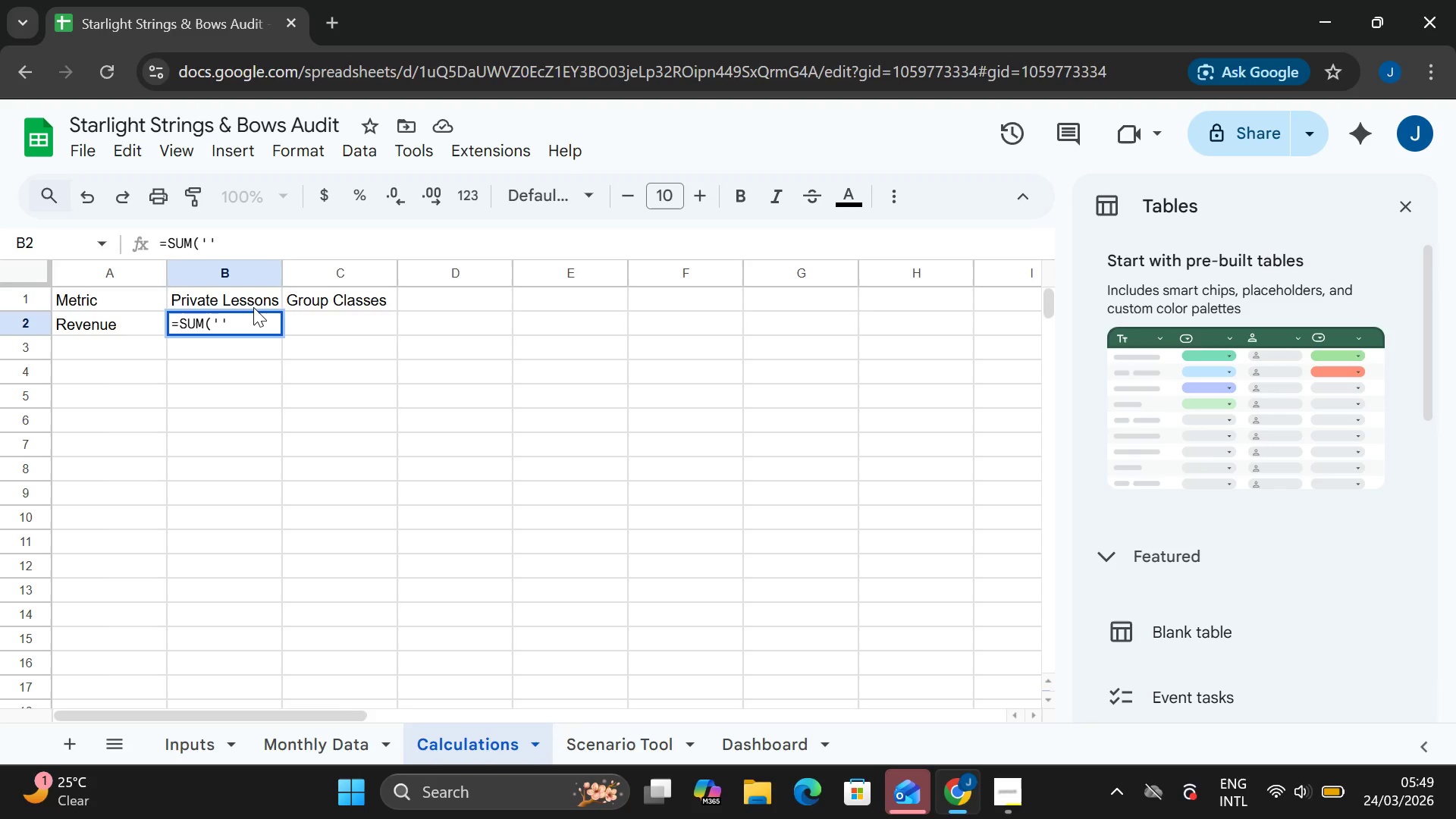 
key(ArrowLeft)
 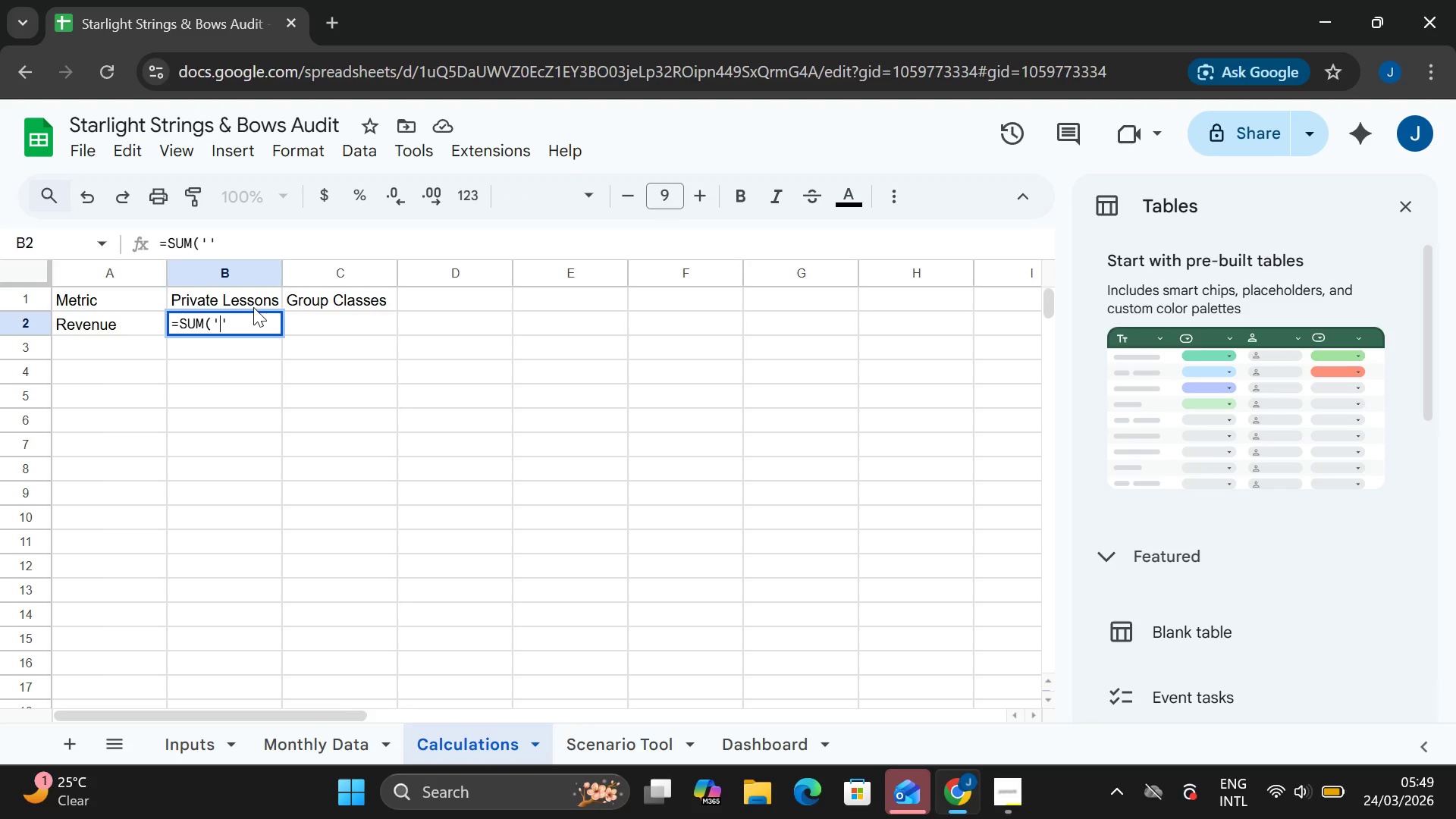 
type(Monthly Data)
 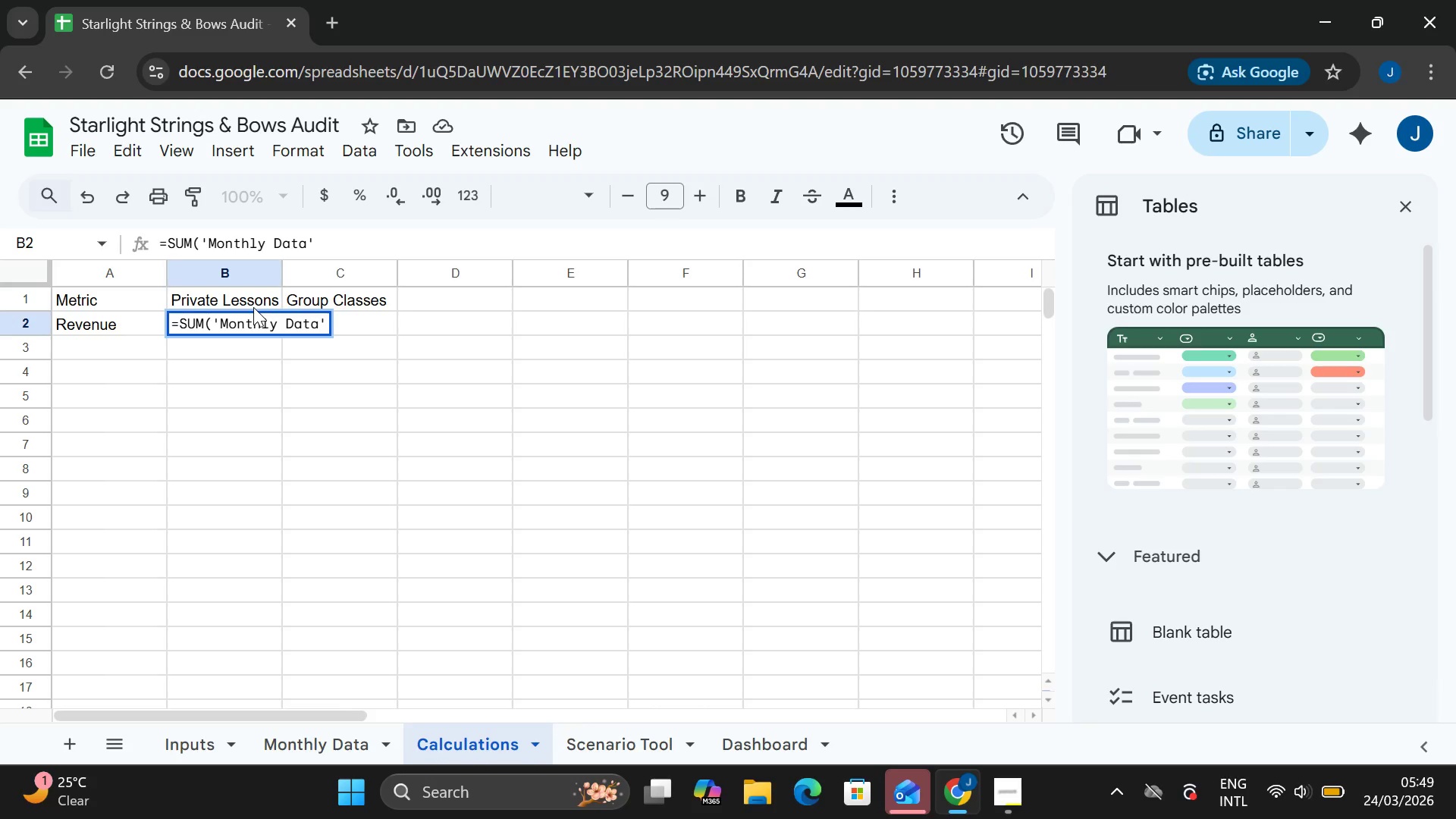 
key(ArrowRight)
 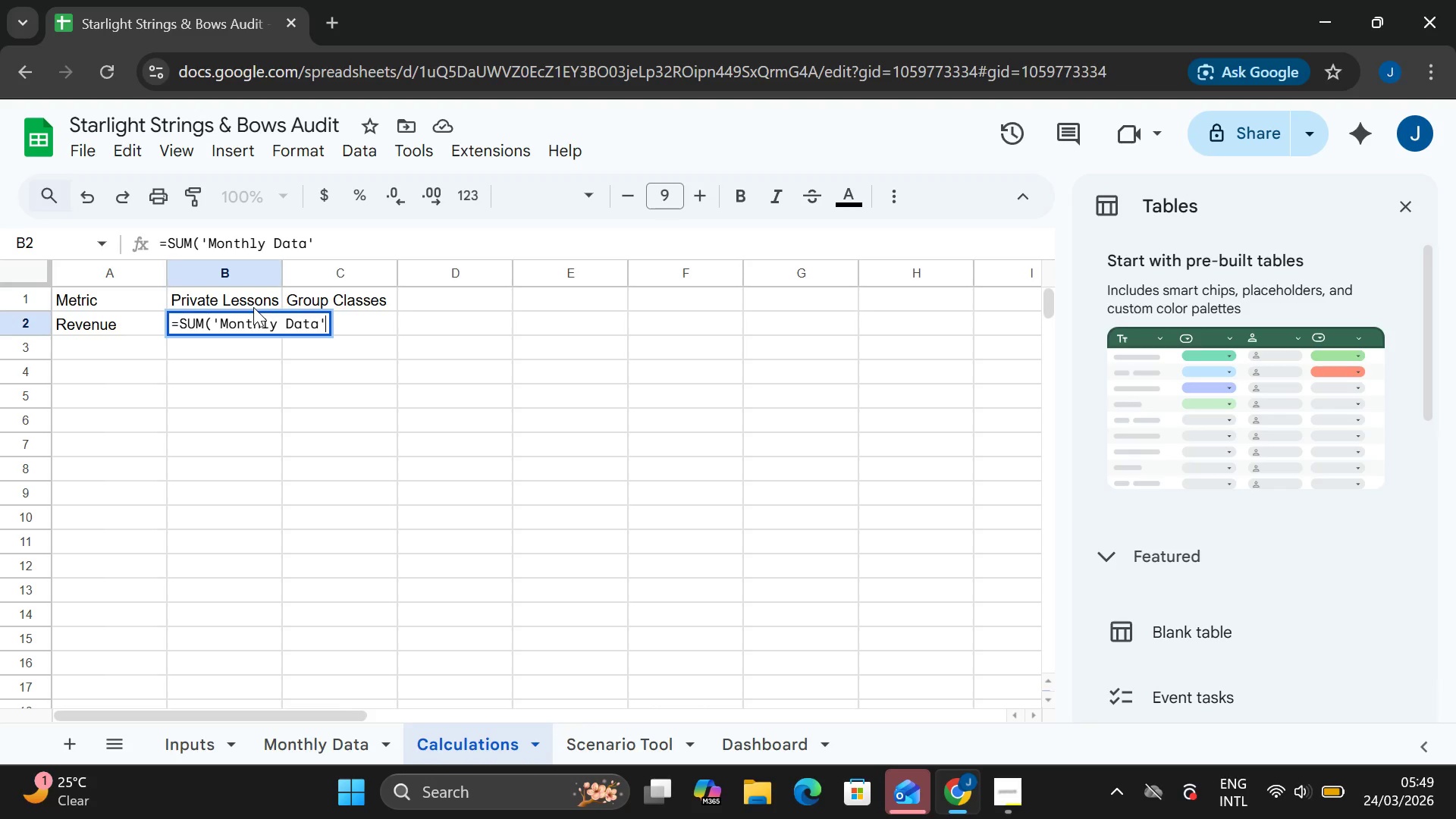 
hold_key(key=ShiftLeft, duration=0.36)
 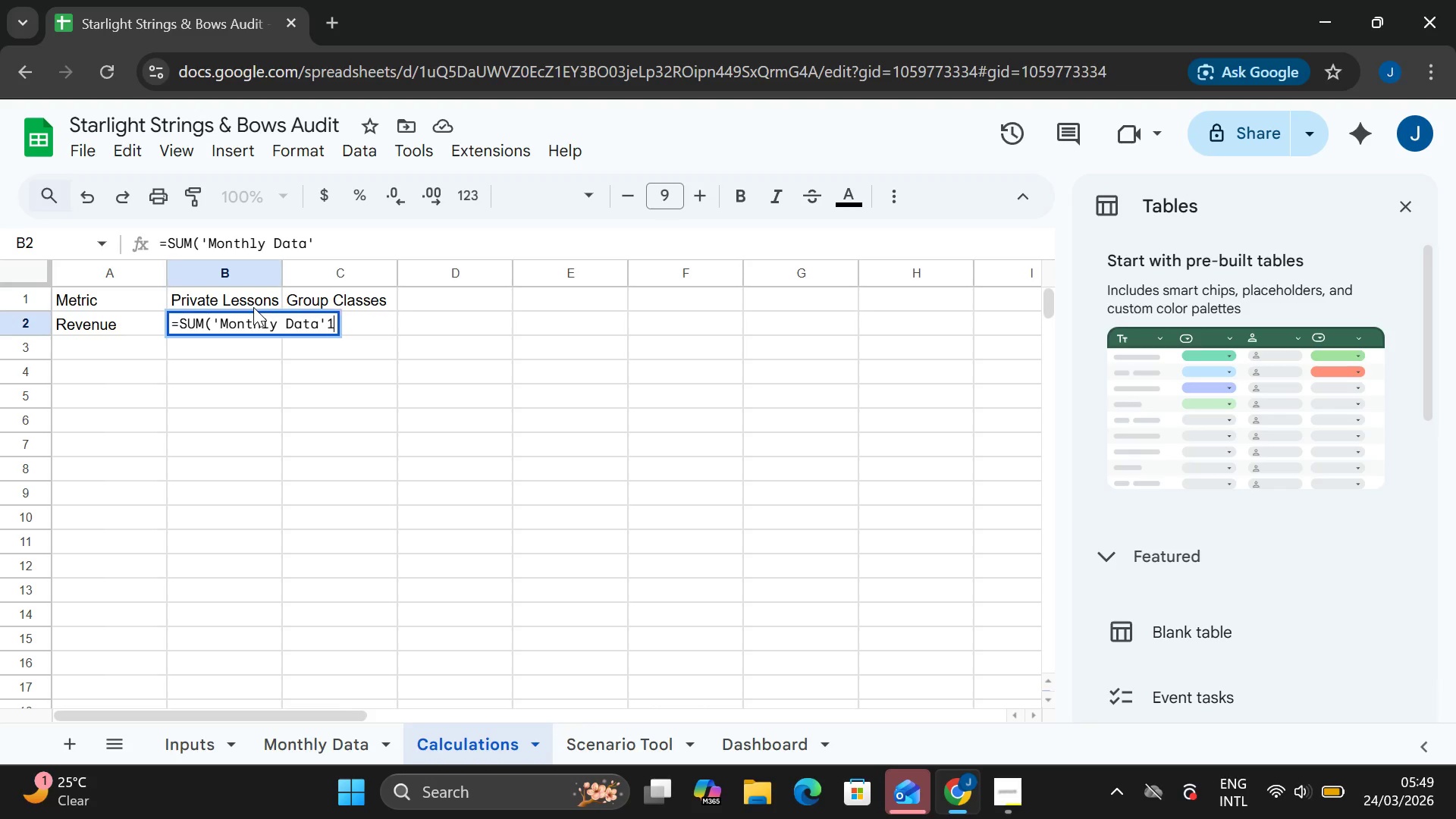 
key(1)
 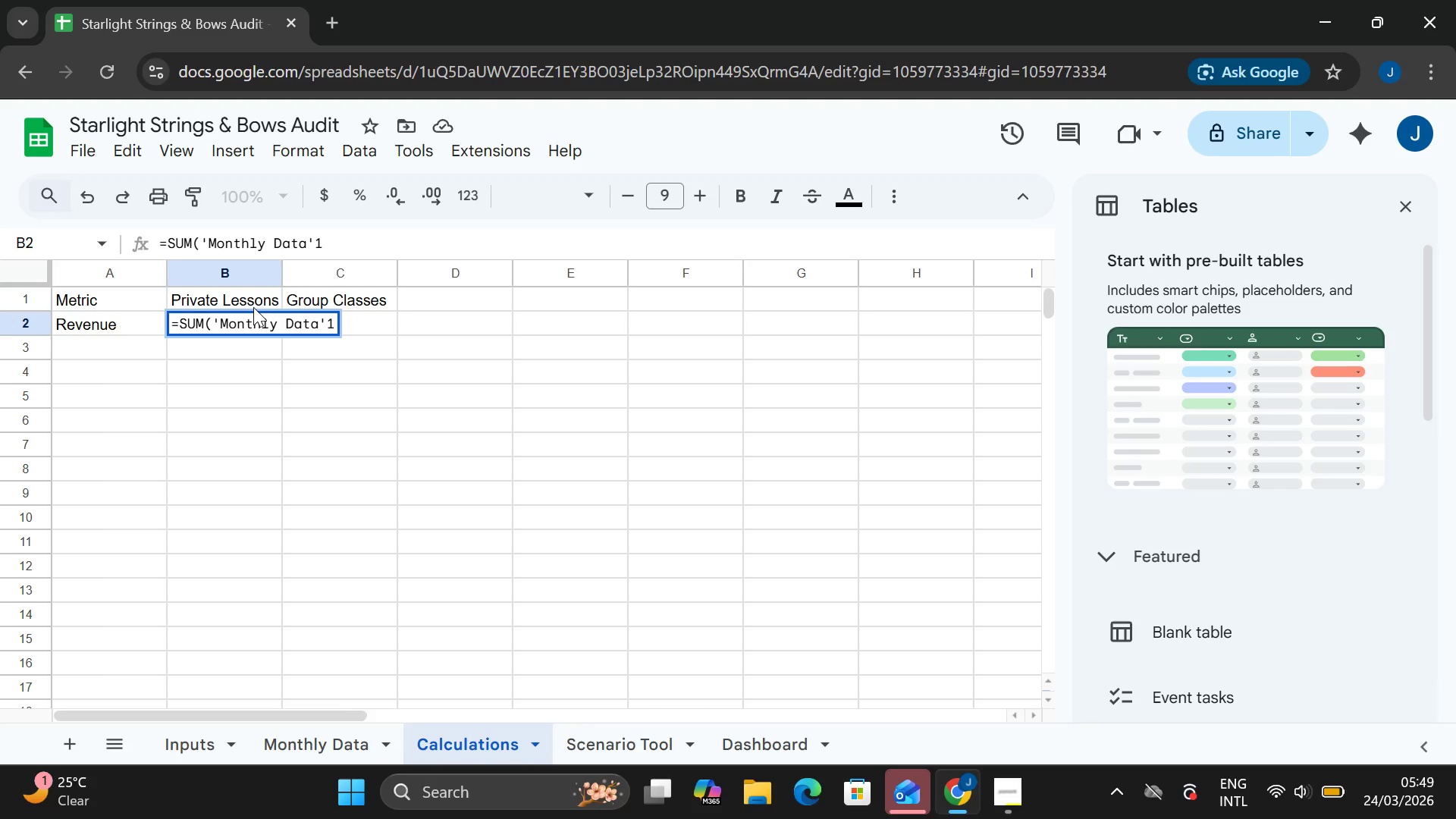 
key(Backspace)
 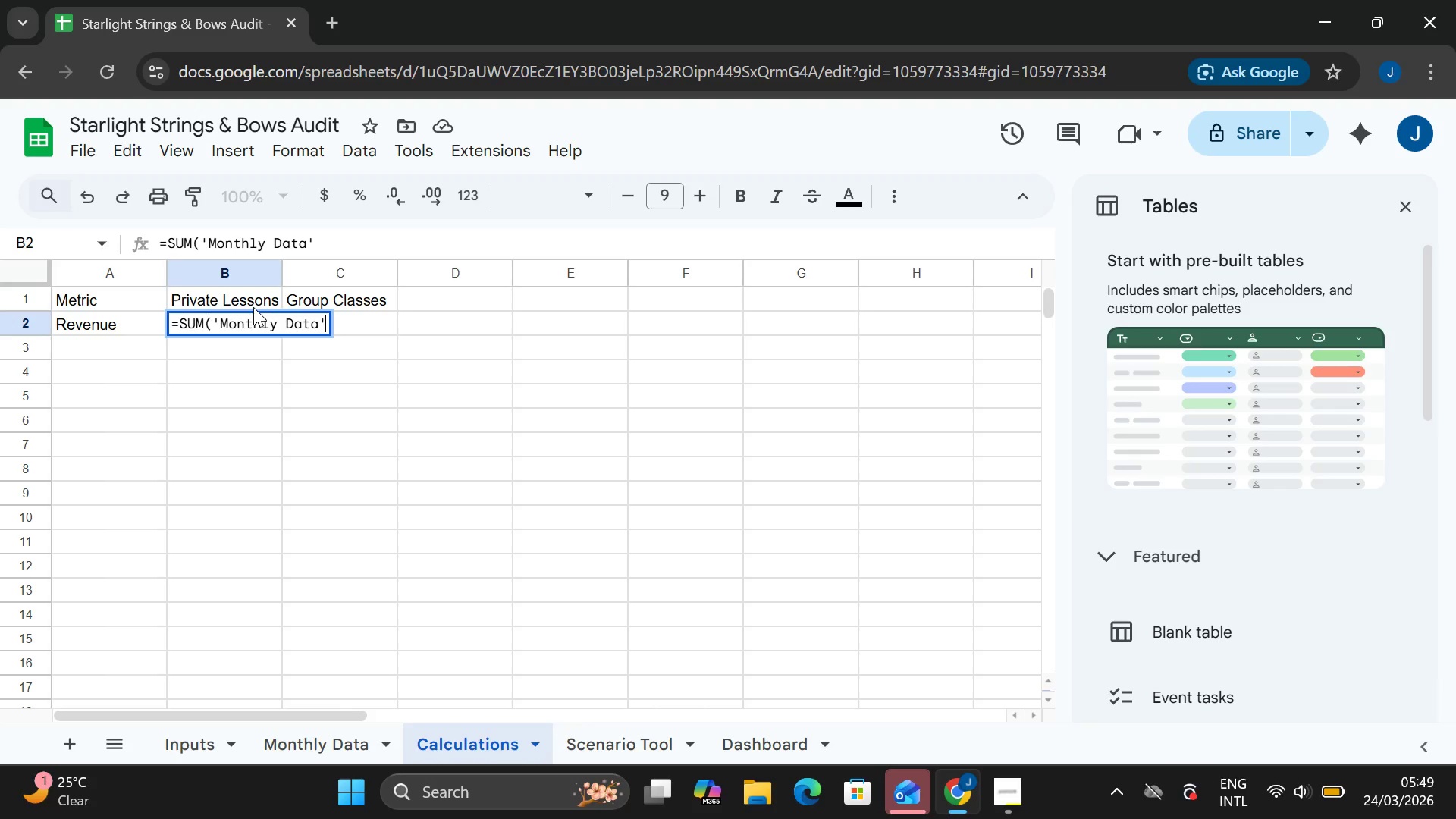 
key(Shift+1)
 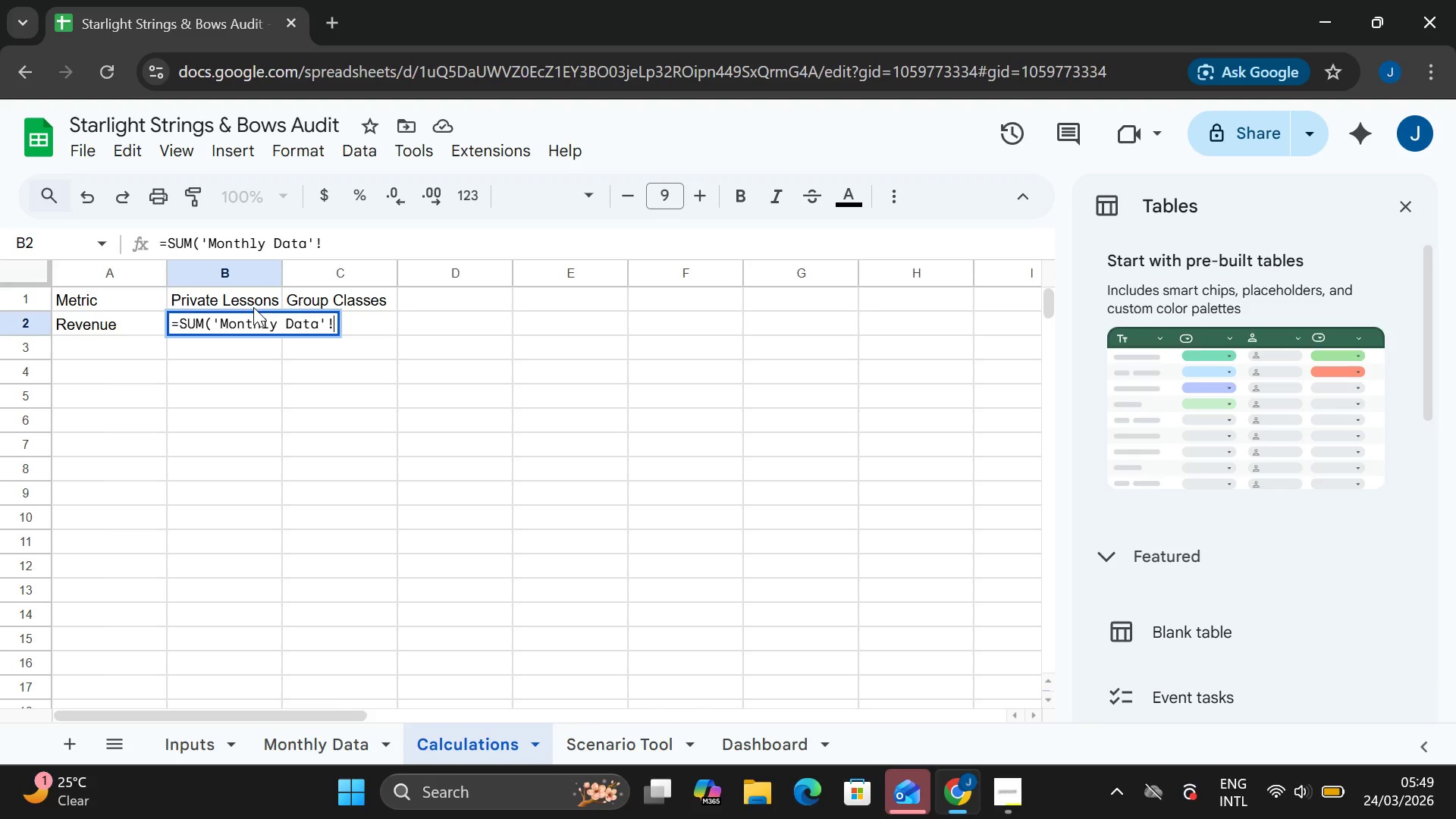 
key(CapsLock)
 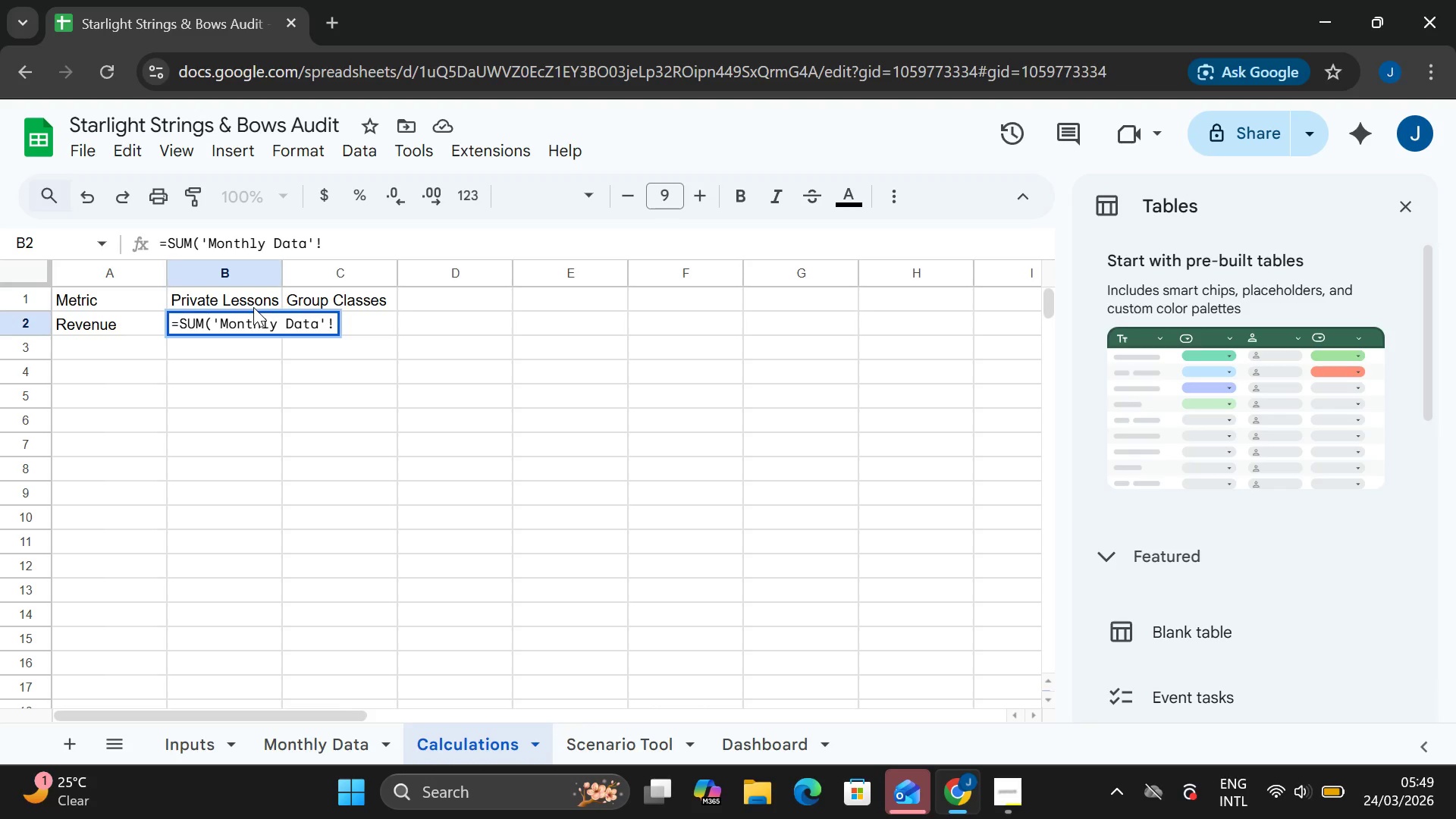 
key(B)
 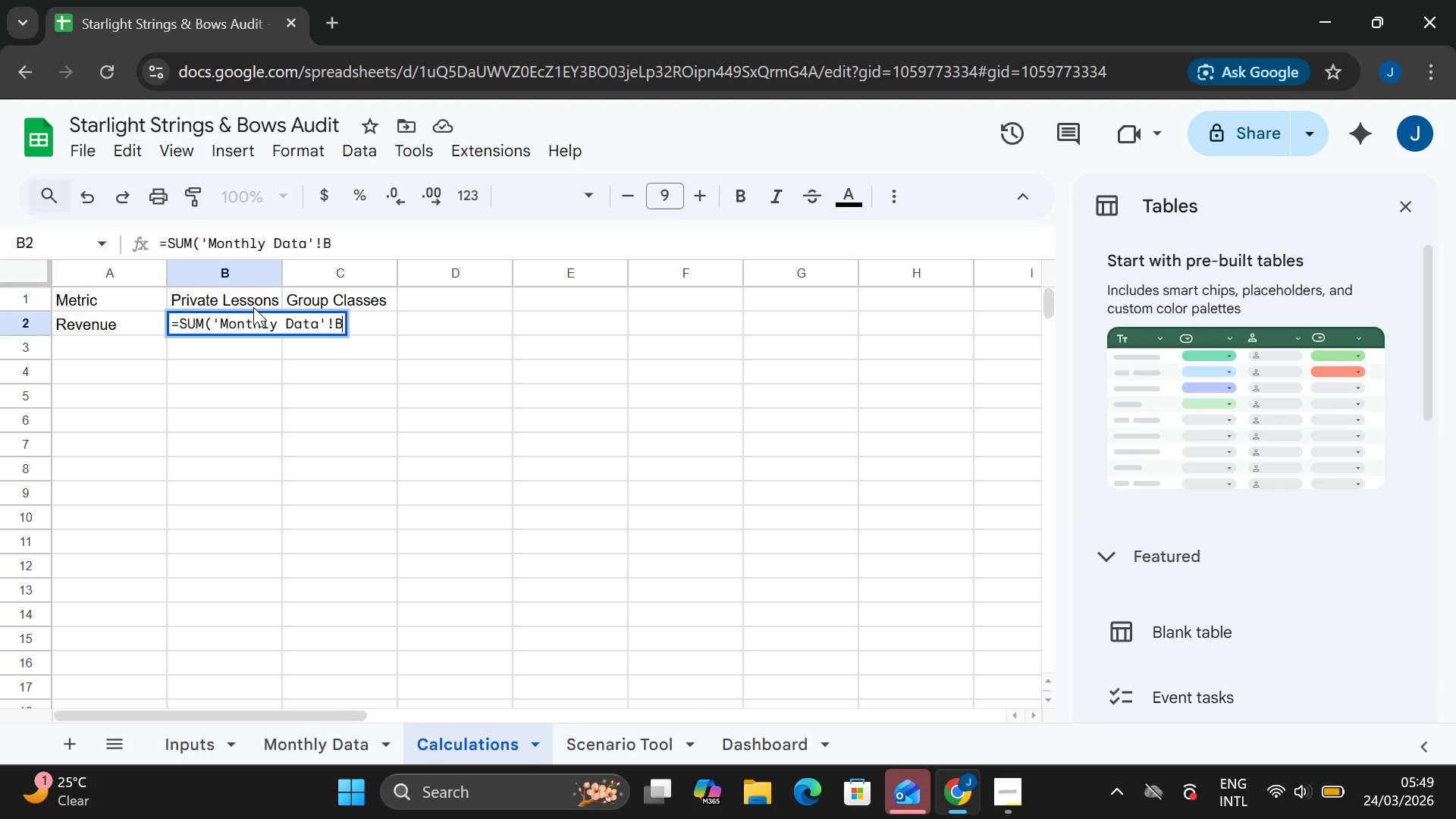 
key(CapsLock)
 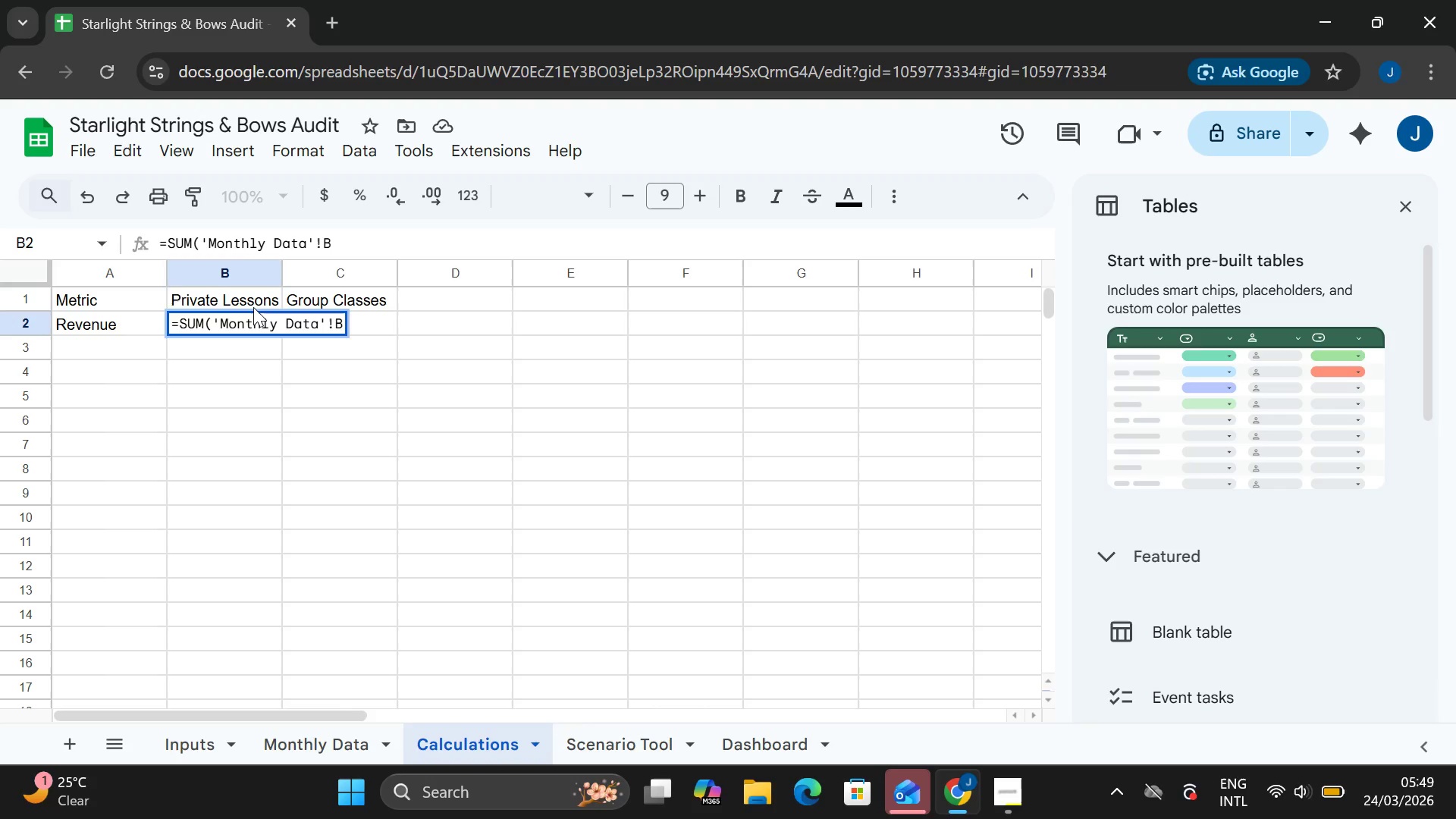 
key(2)
 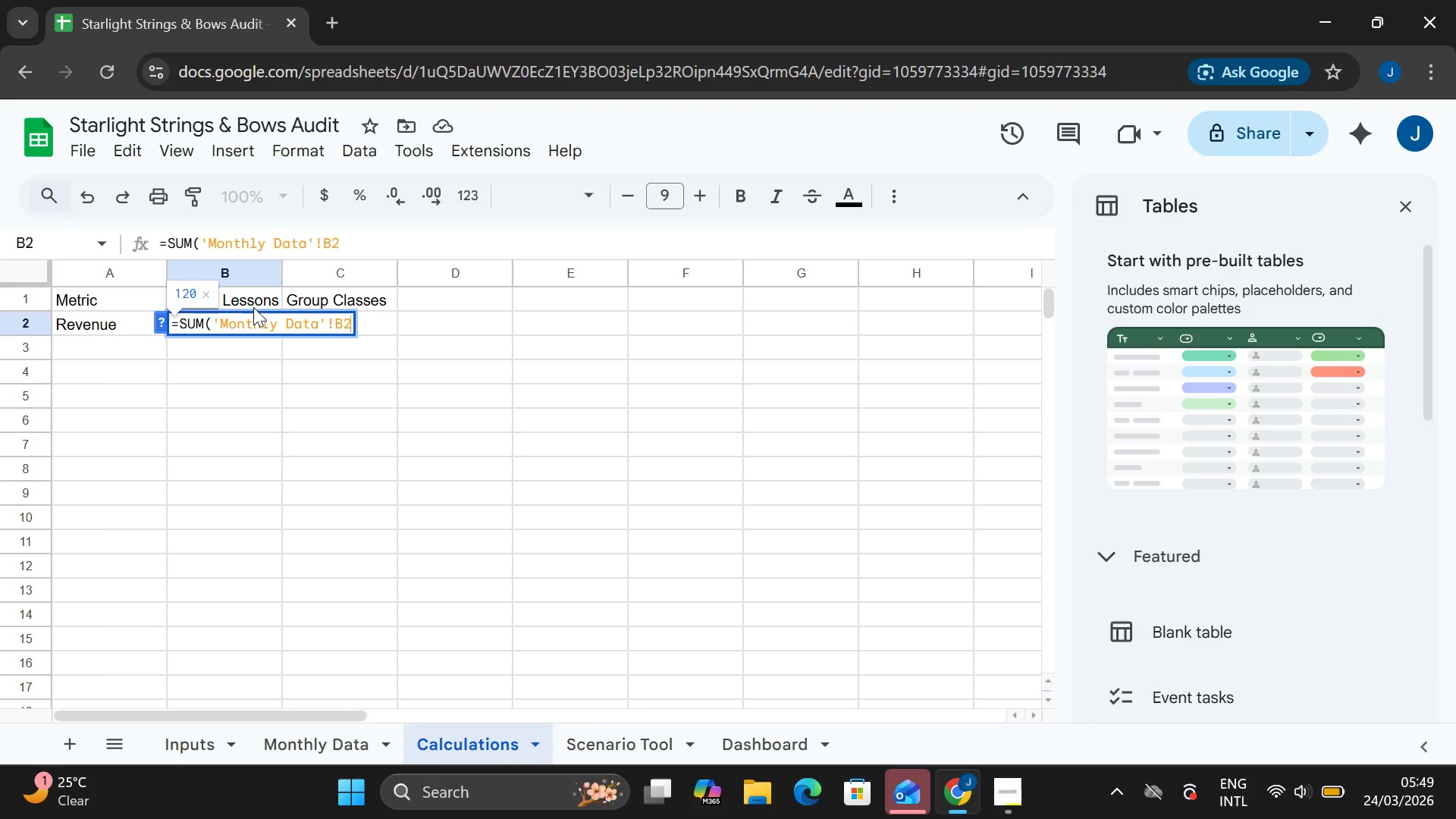 
key(Shift+Semicolon)
 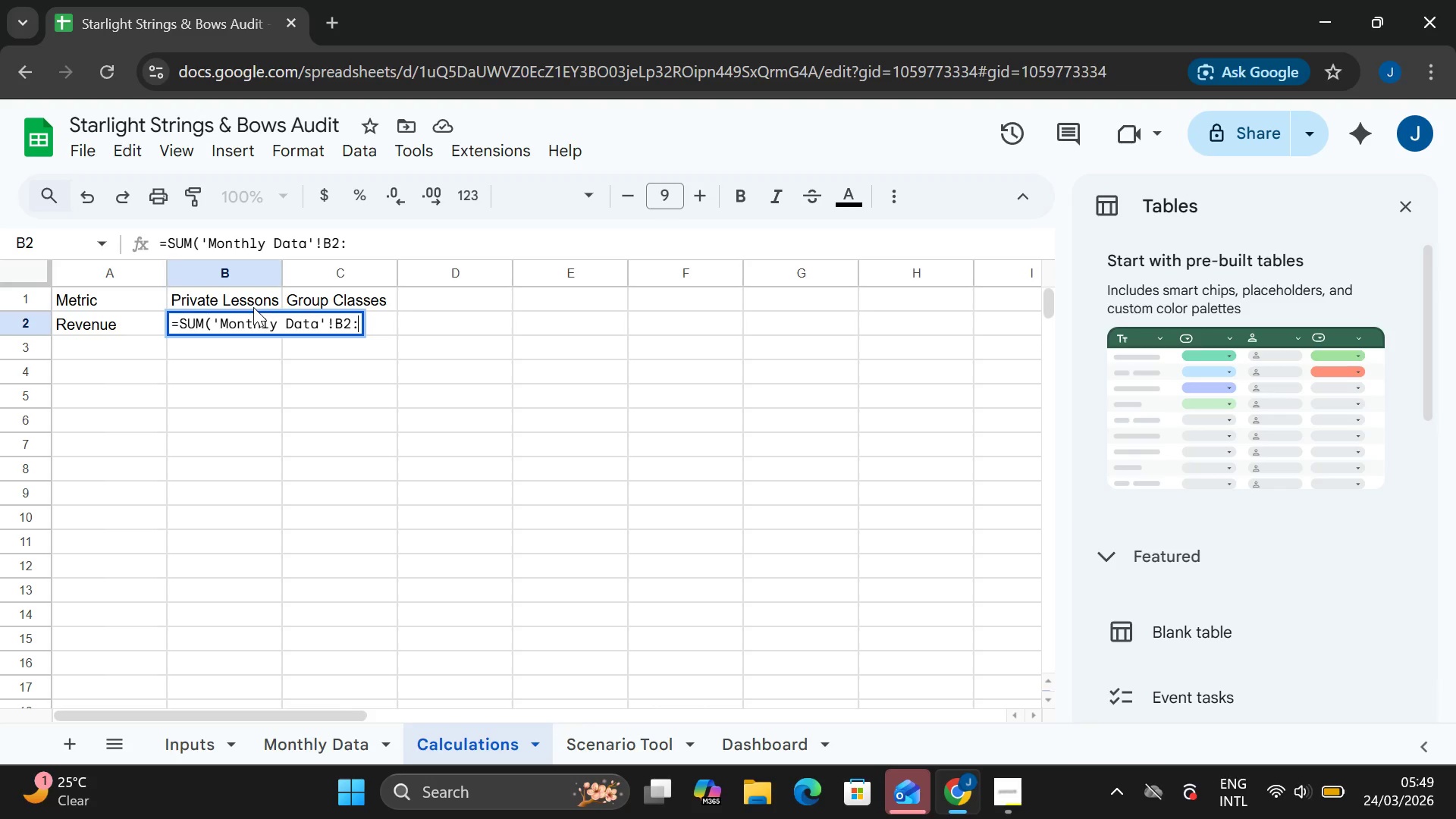 
key(CapsLock)
 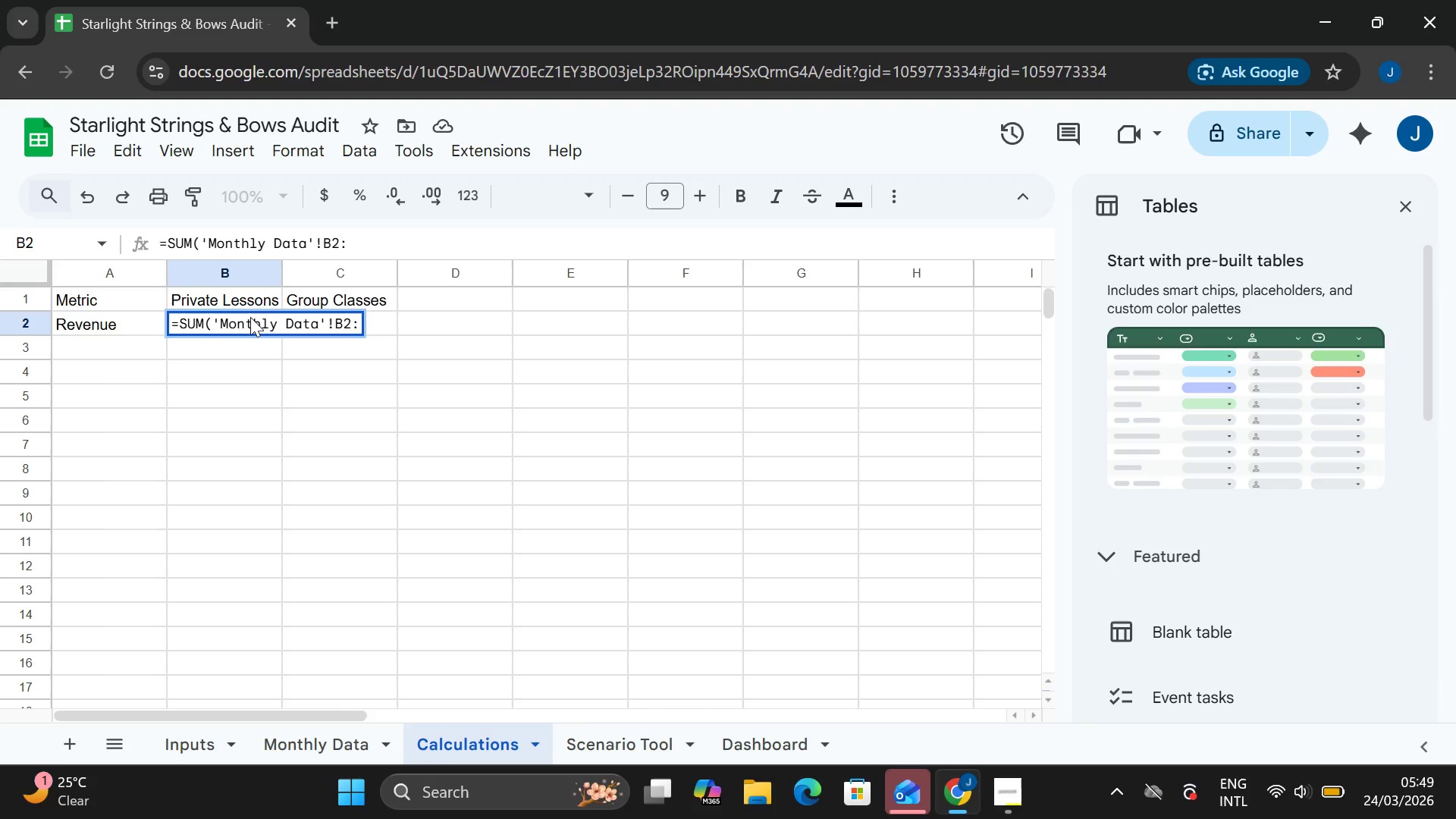 
type(B13)
 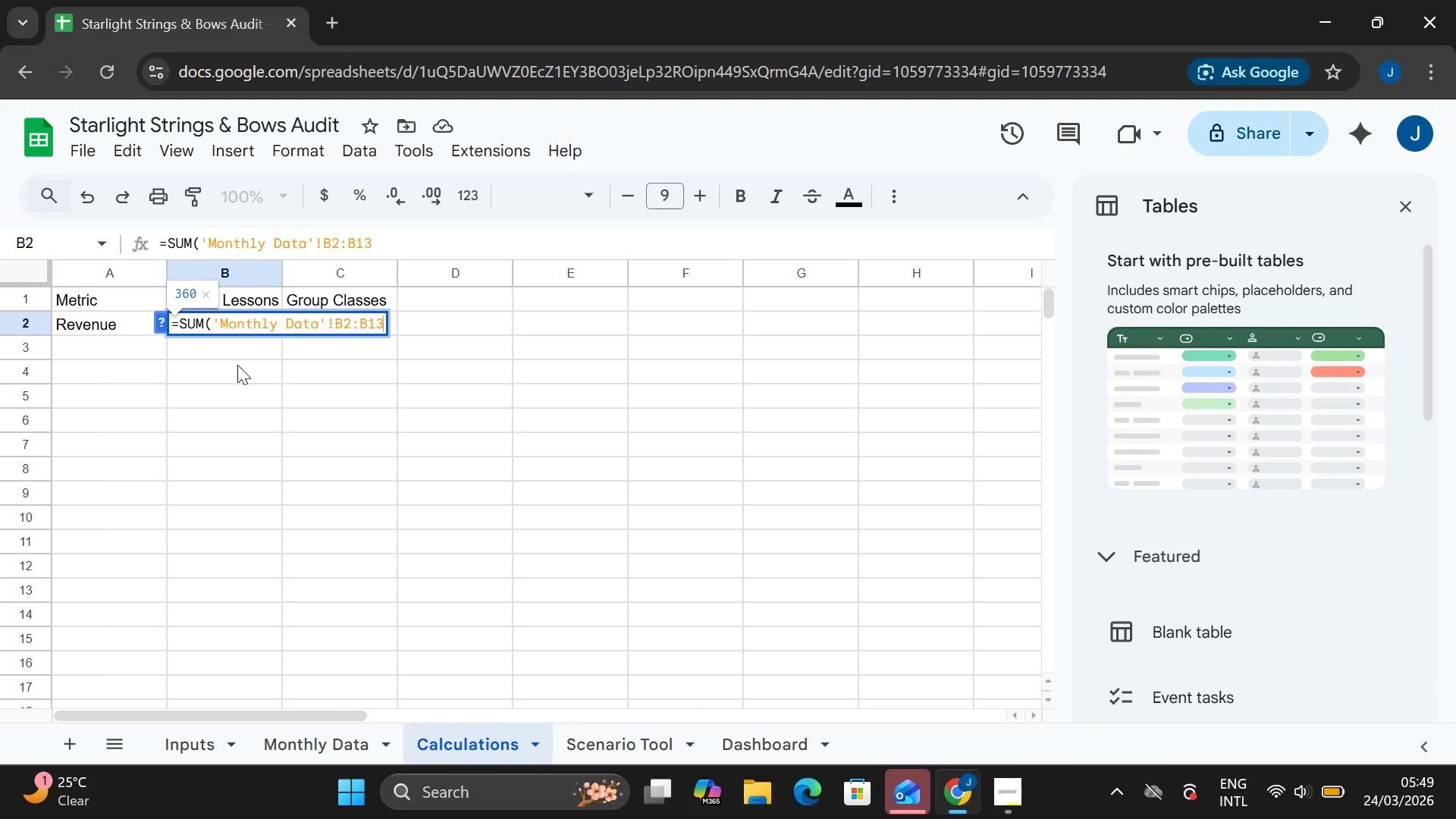 
key(Shift+0)
 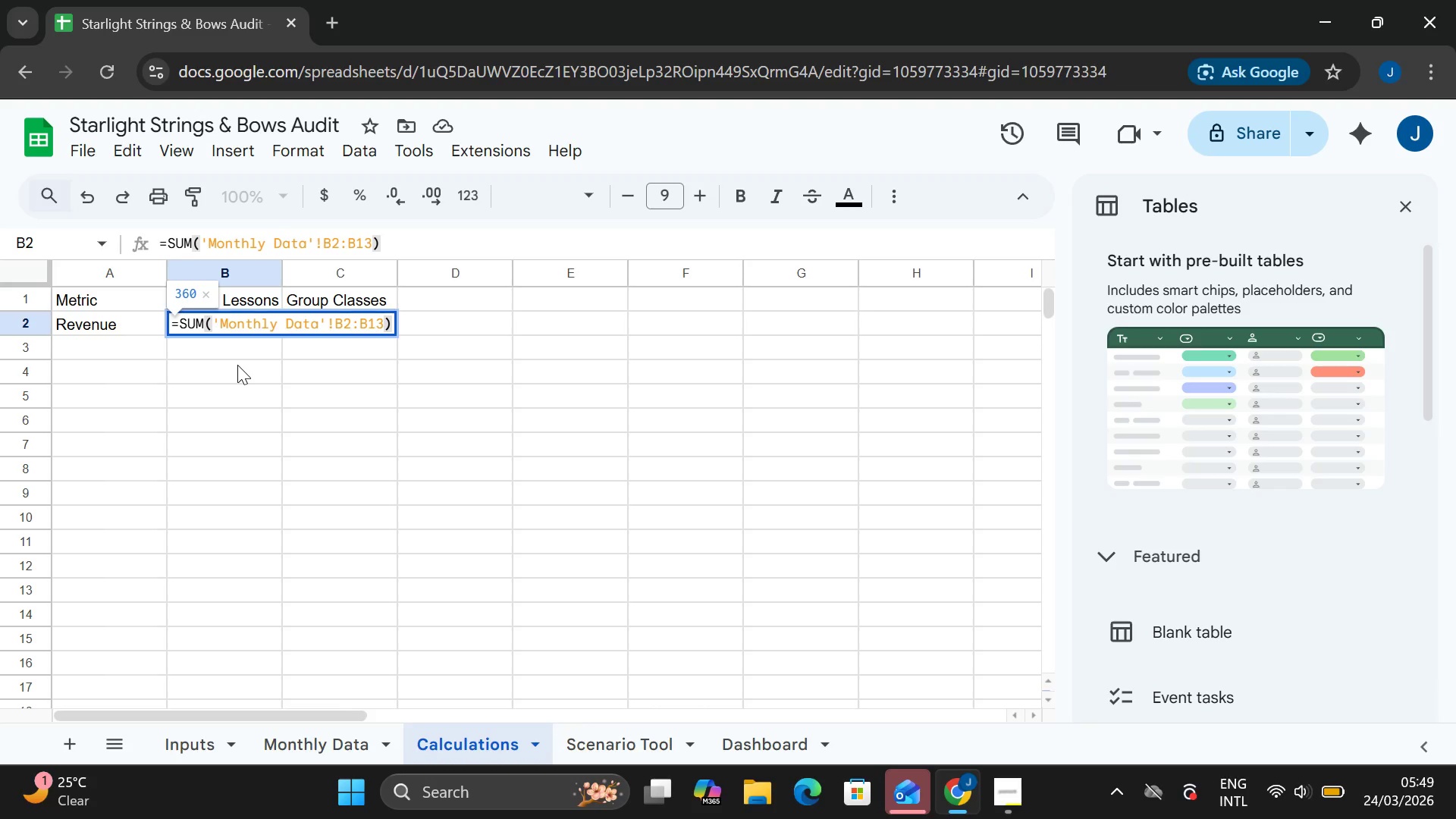 
key(Space)
 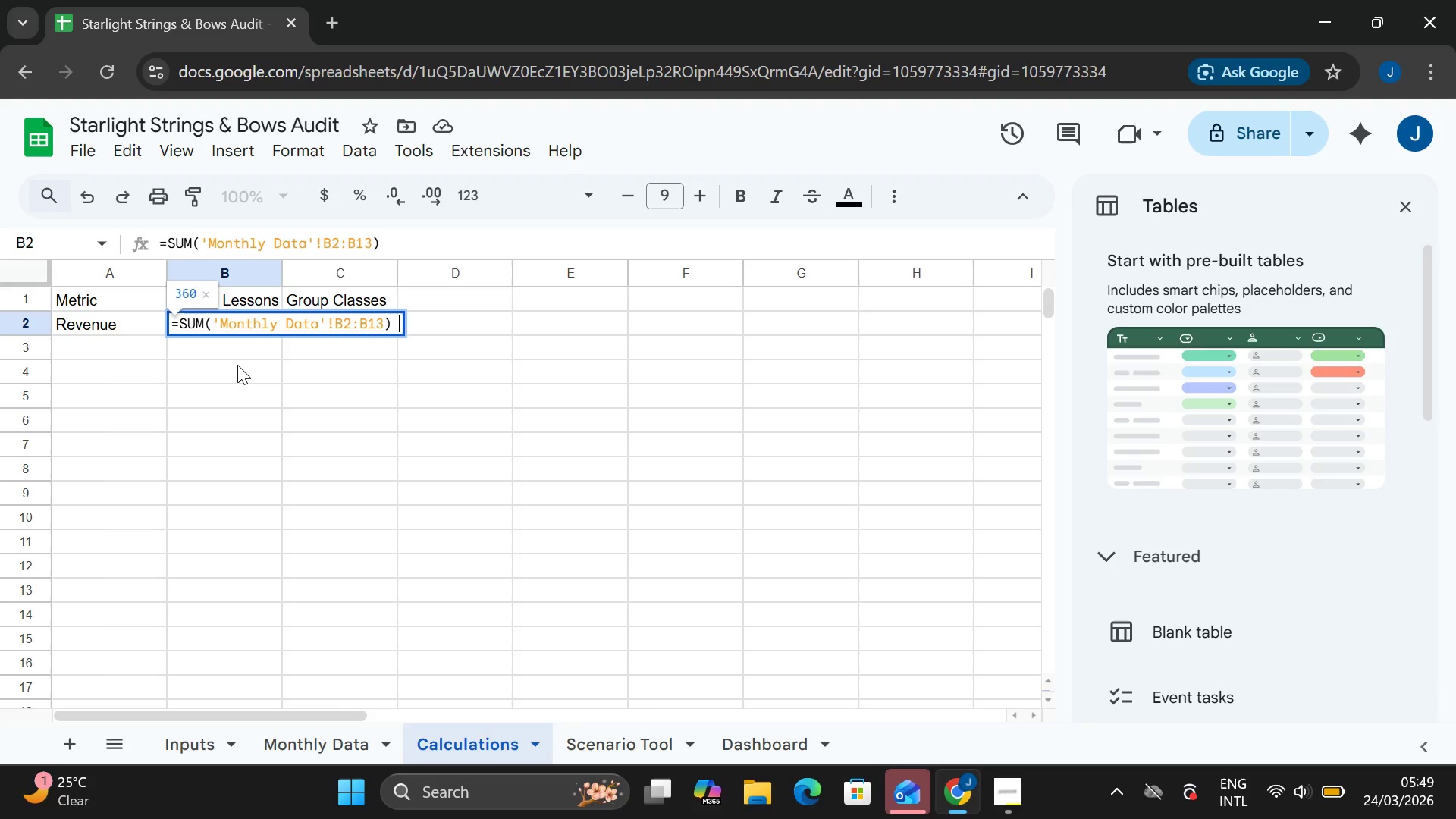 
key(Control+8)
 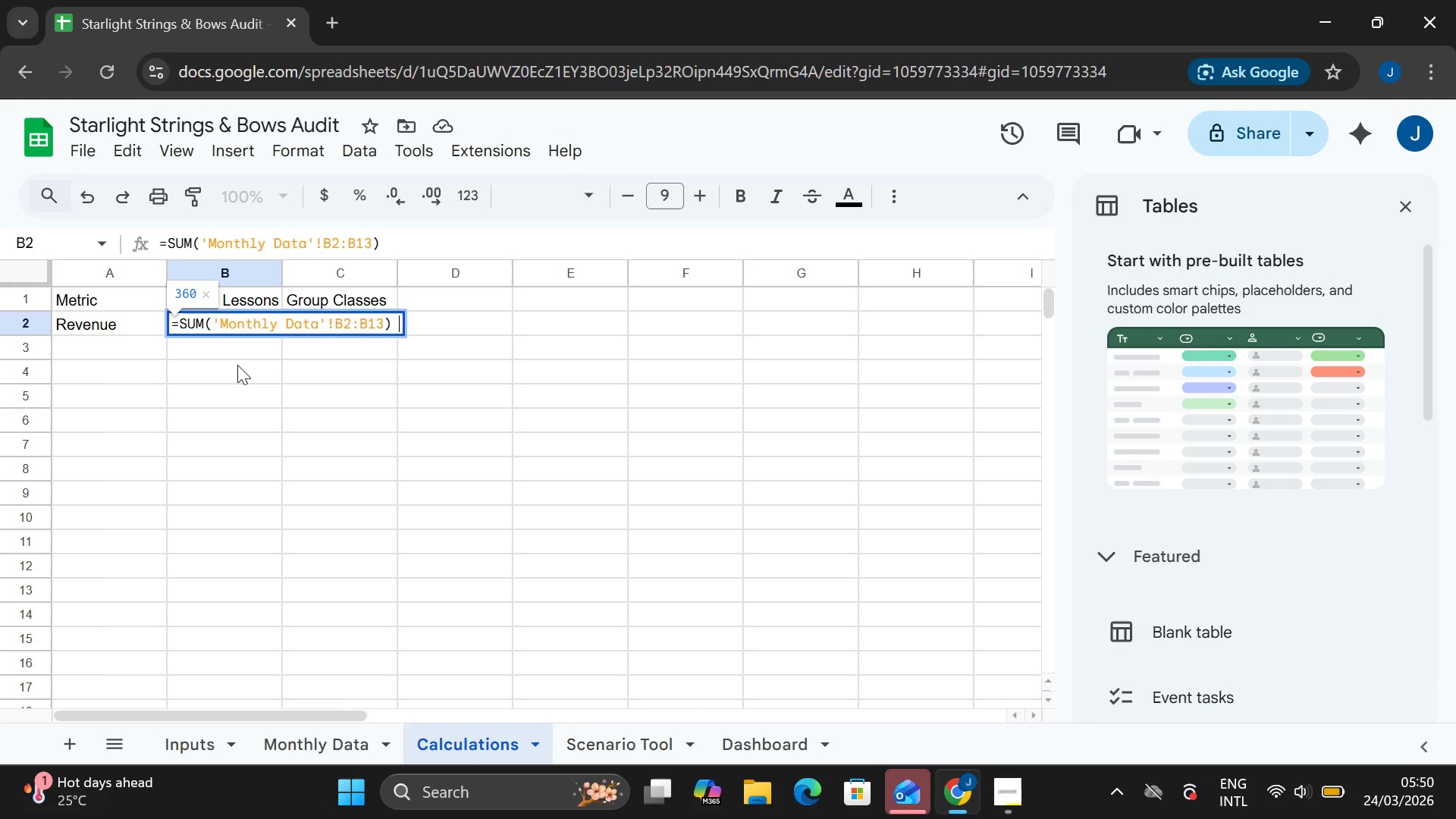 
type(* Inpu)
 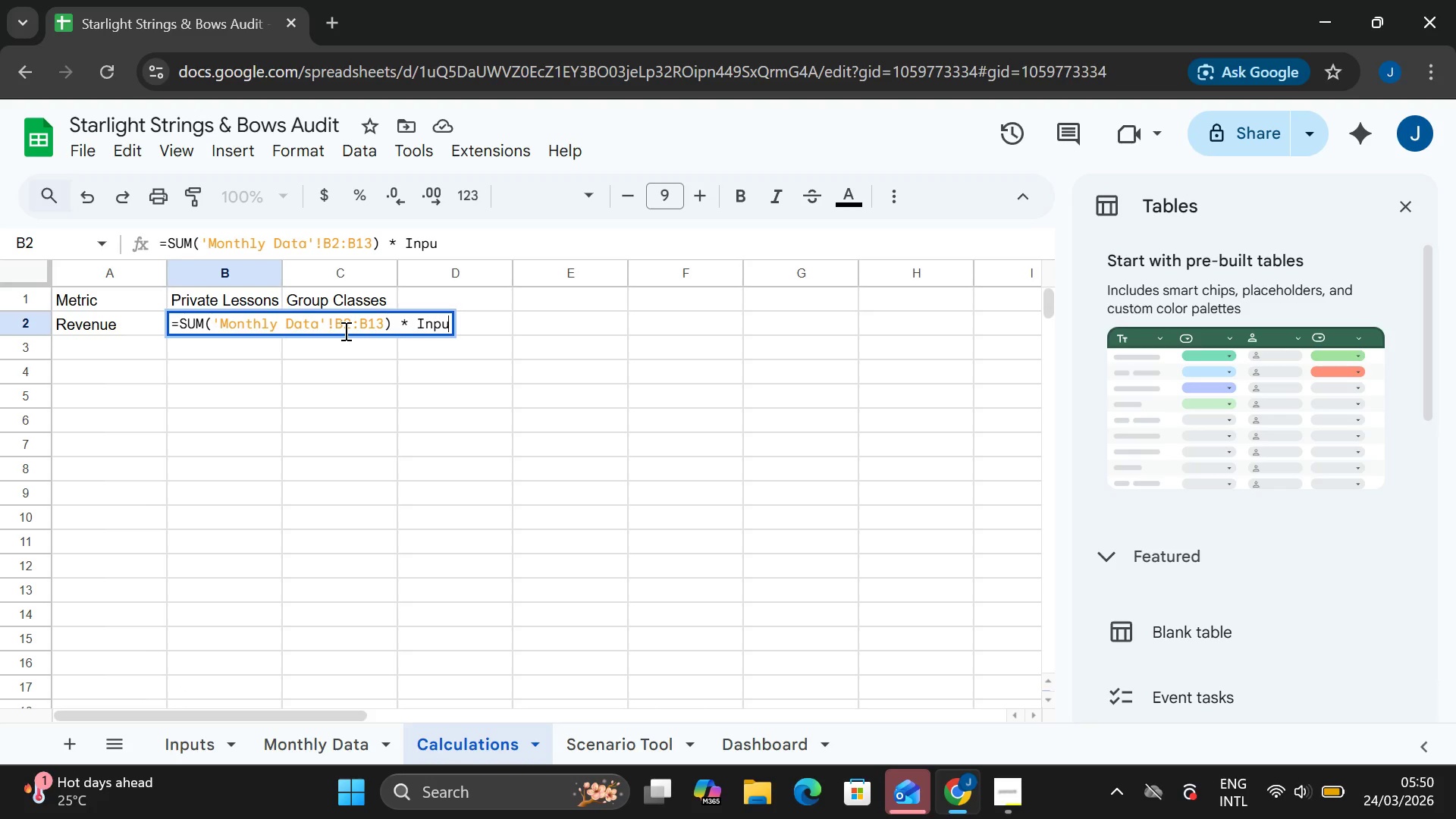 
type(ts!b2)
key(Backspace)
key(Backspace)
type(B2)
 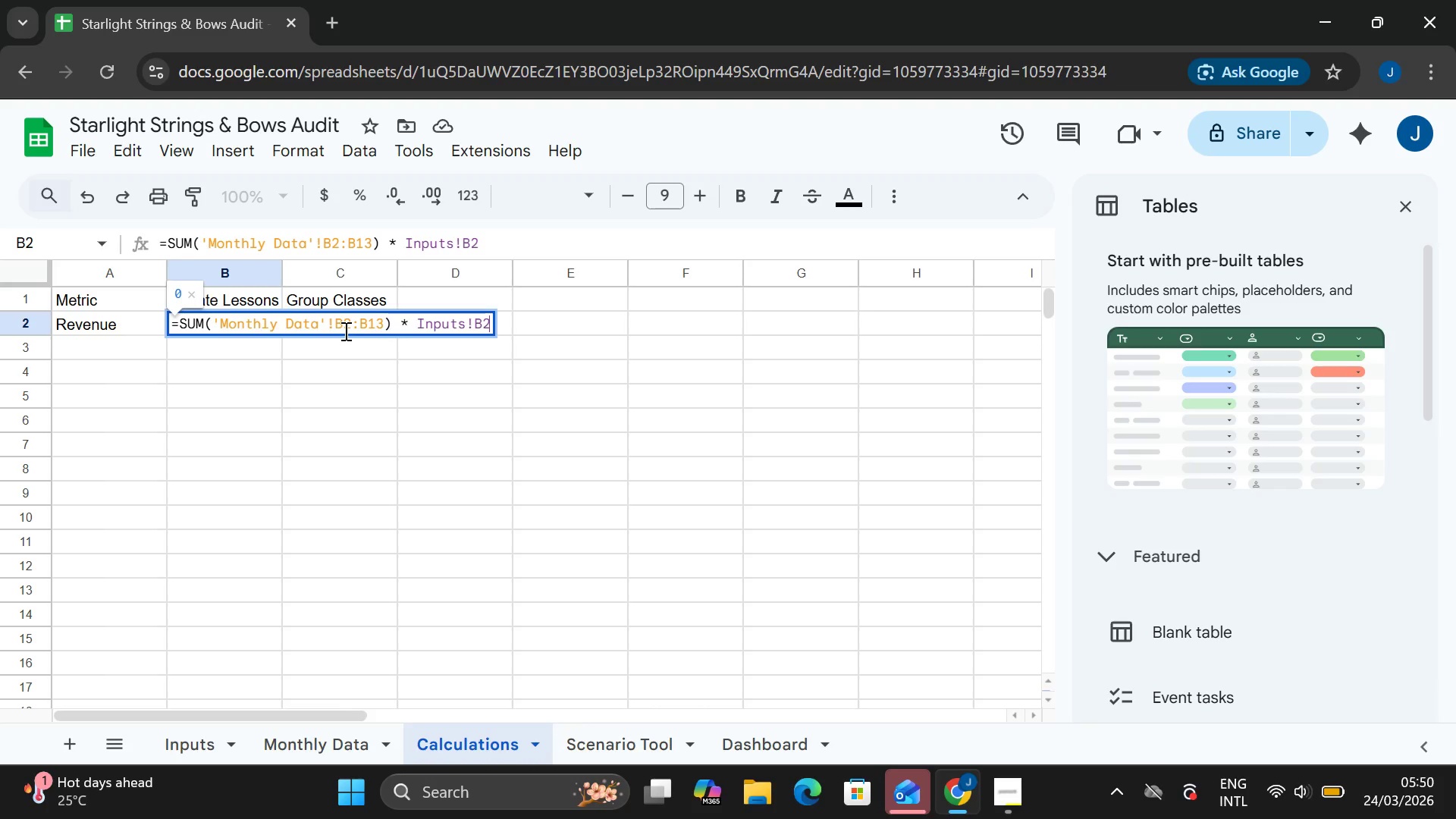 
key(Enter)
 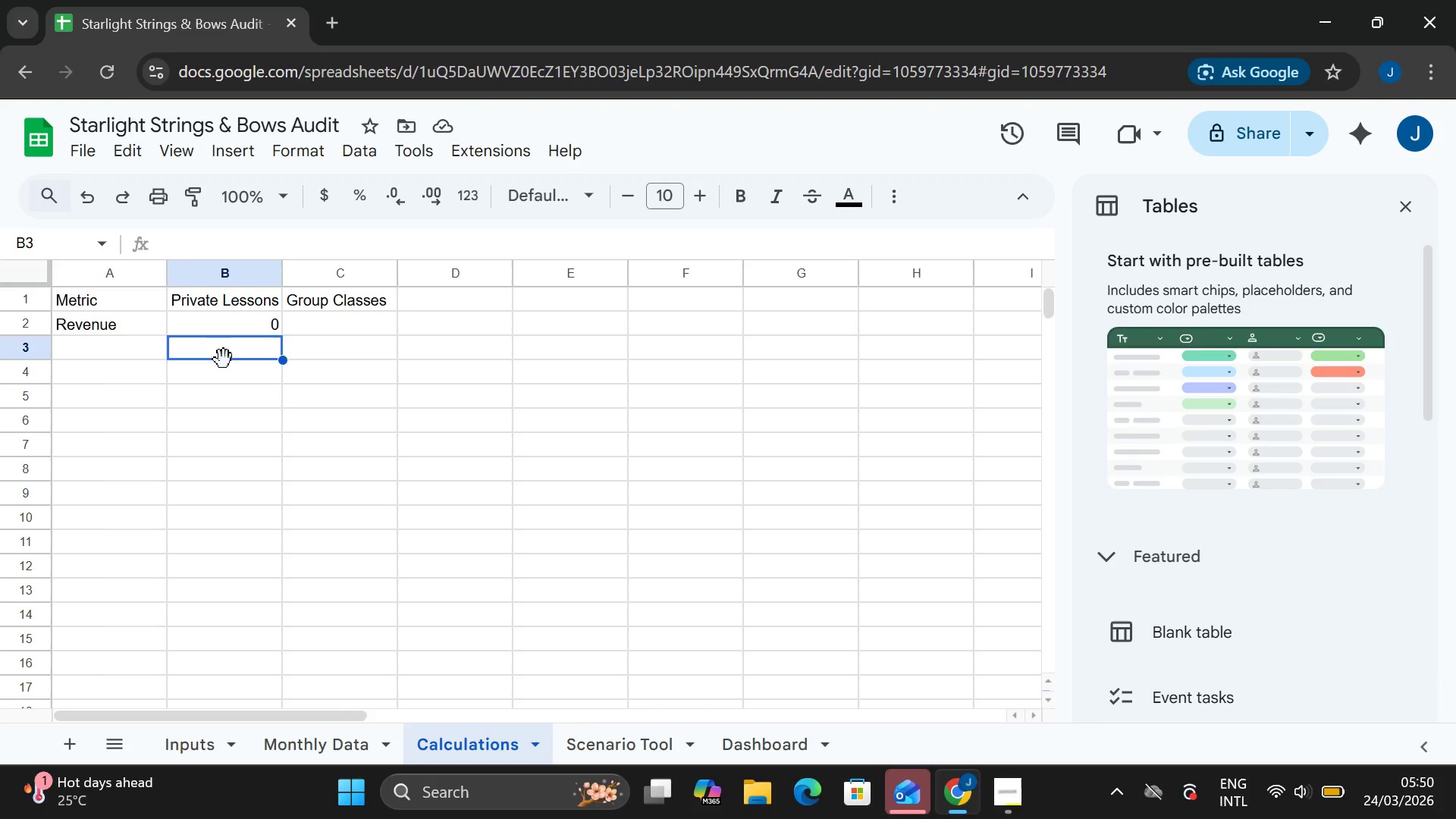 
wait(22.31)
 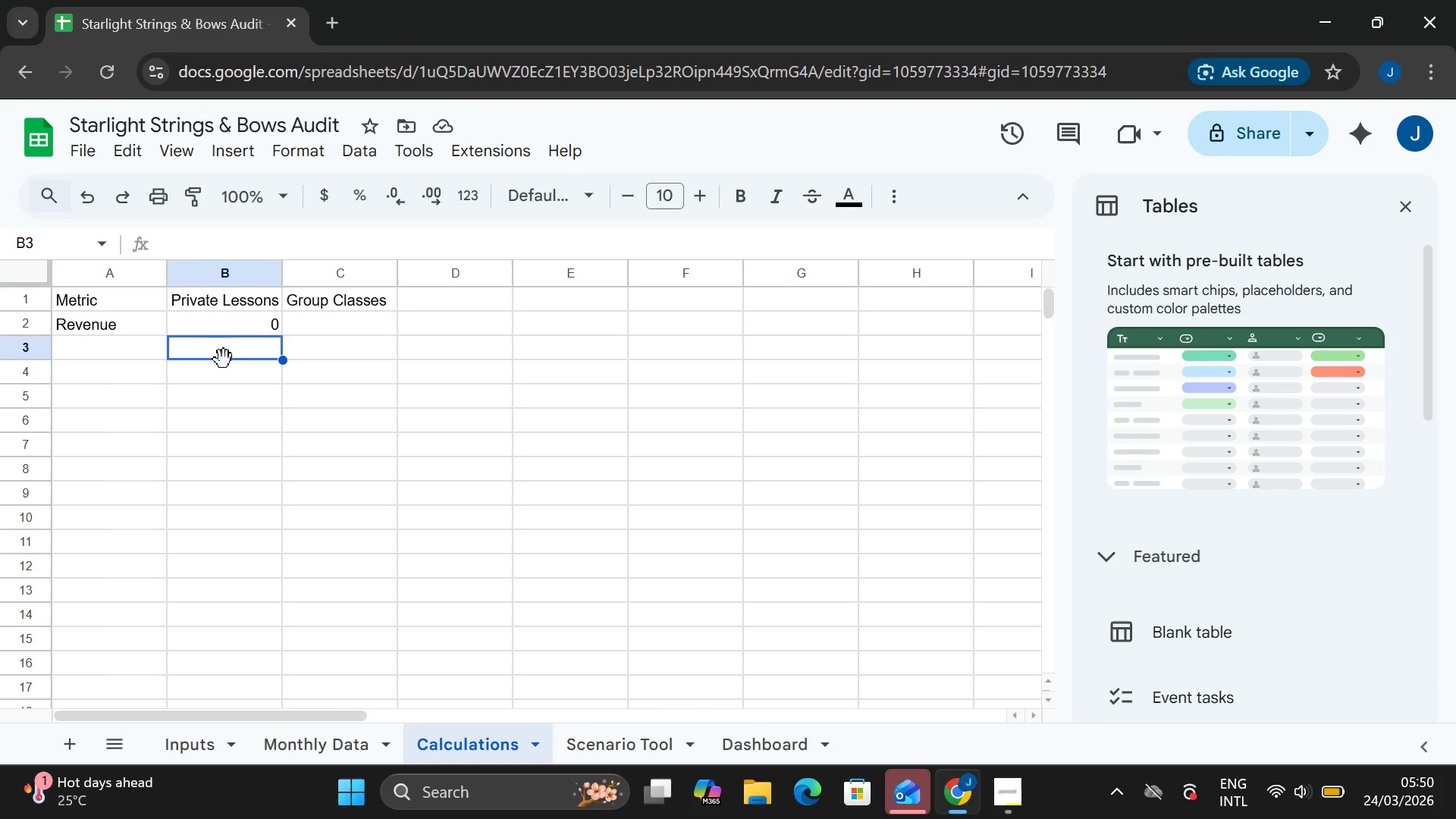 
left_click([275, 323])
 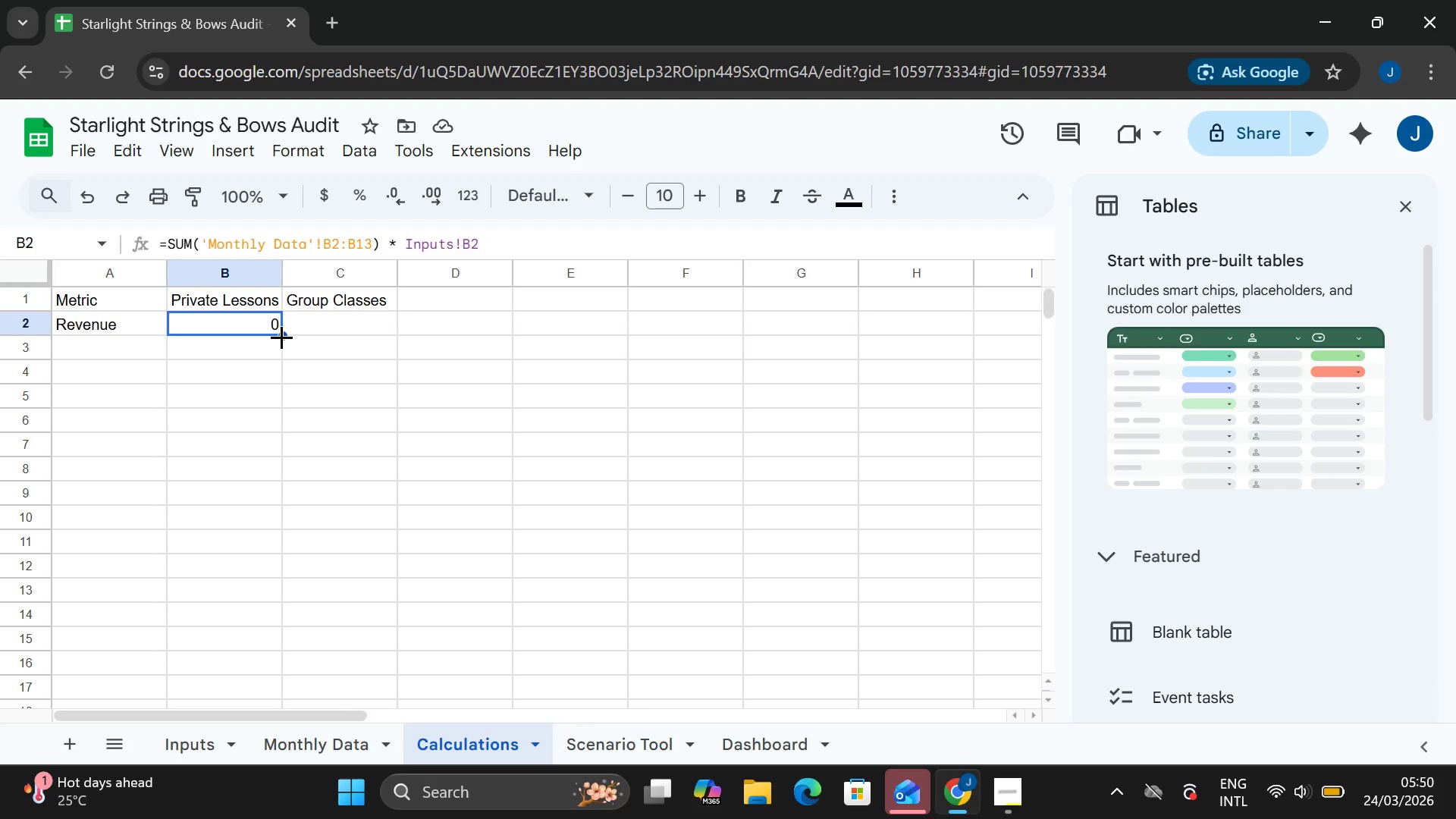 
left_click([245, 348])
 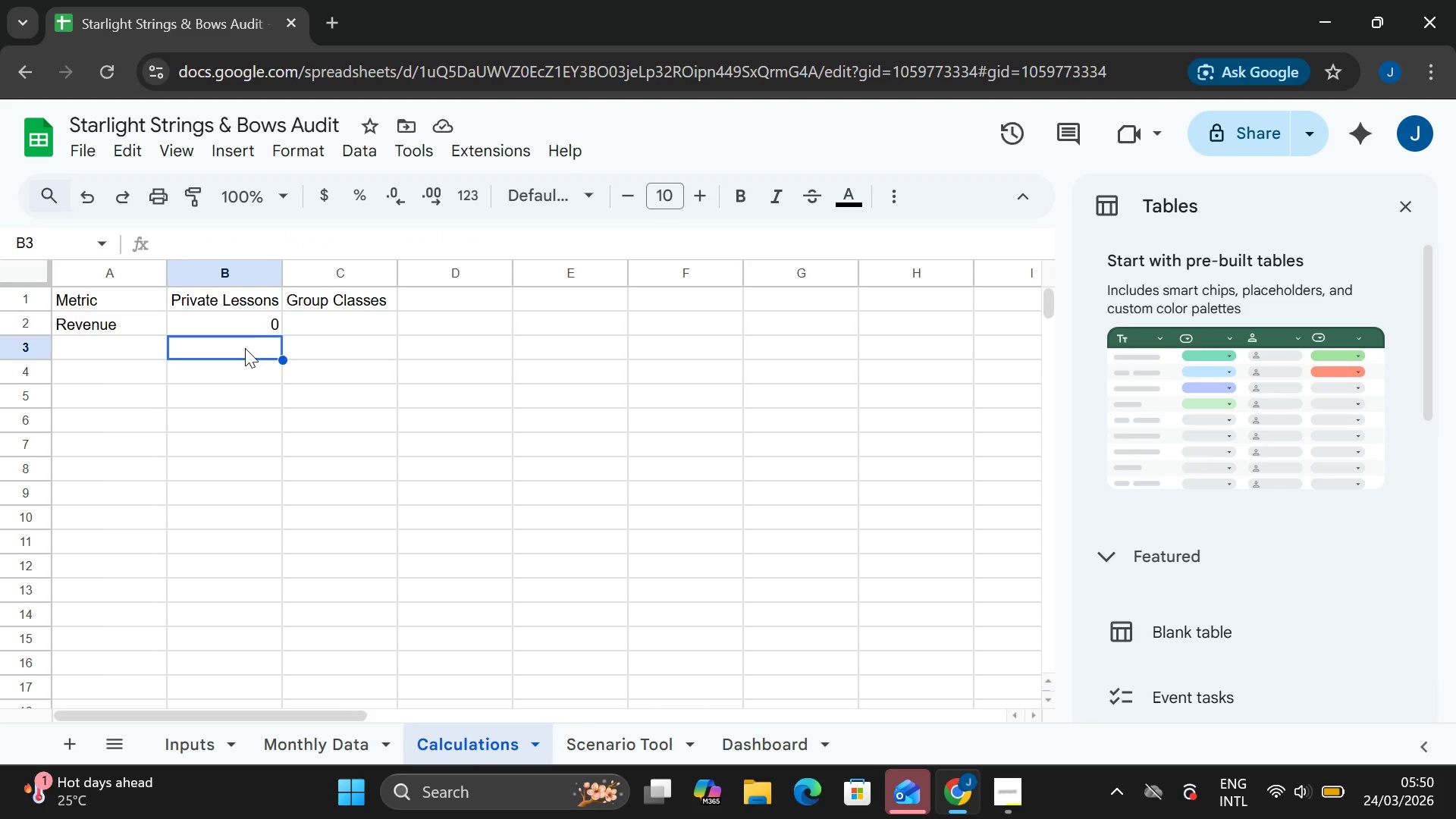 
double_click([245, 348])
 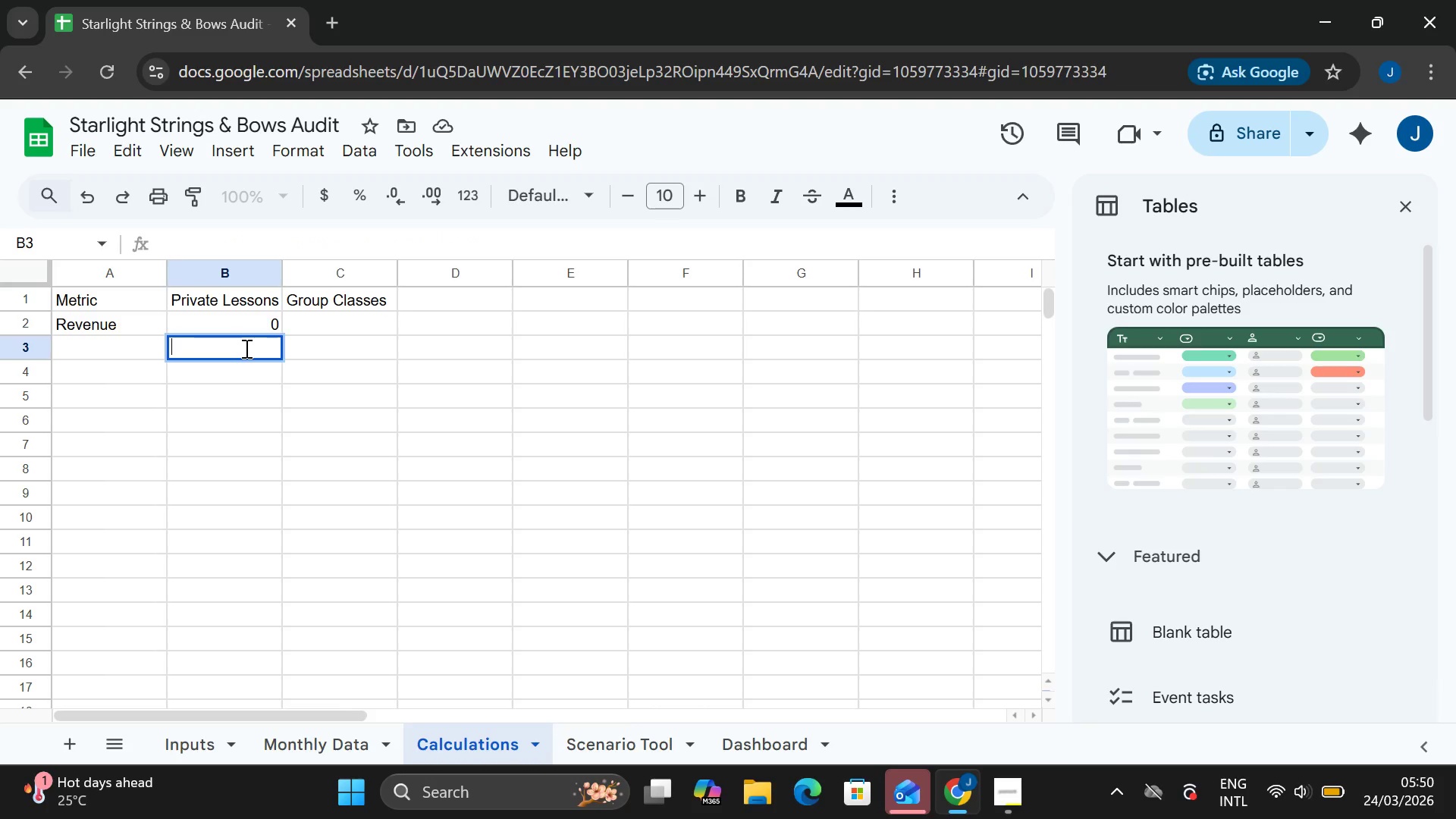 
type(=s)
key(Backspace)
type(SUM('')
 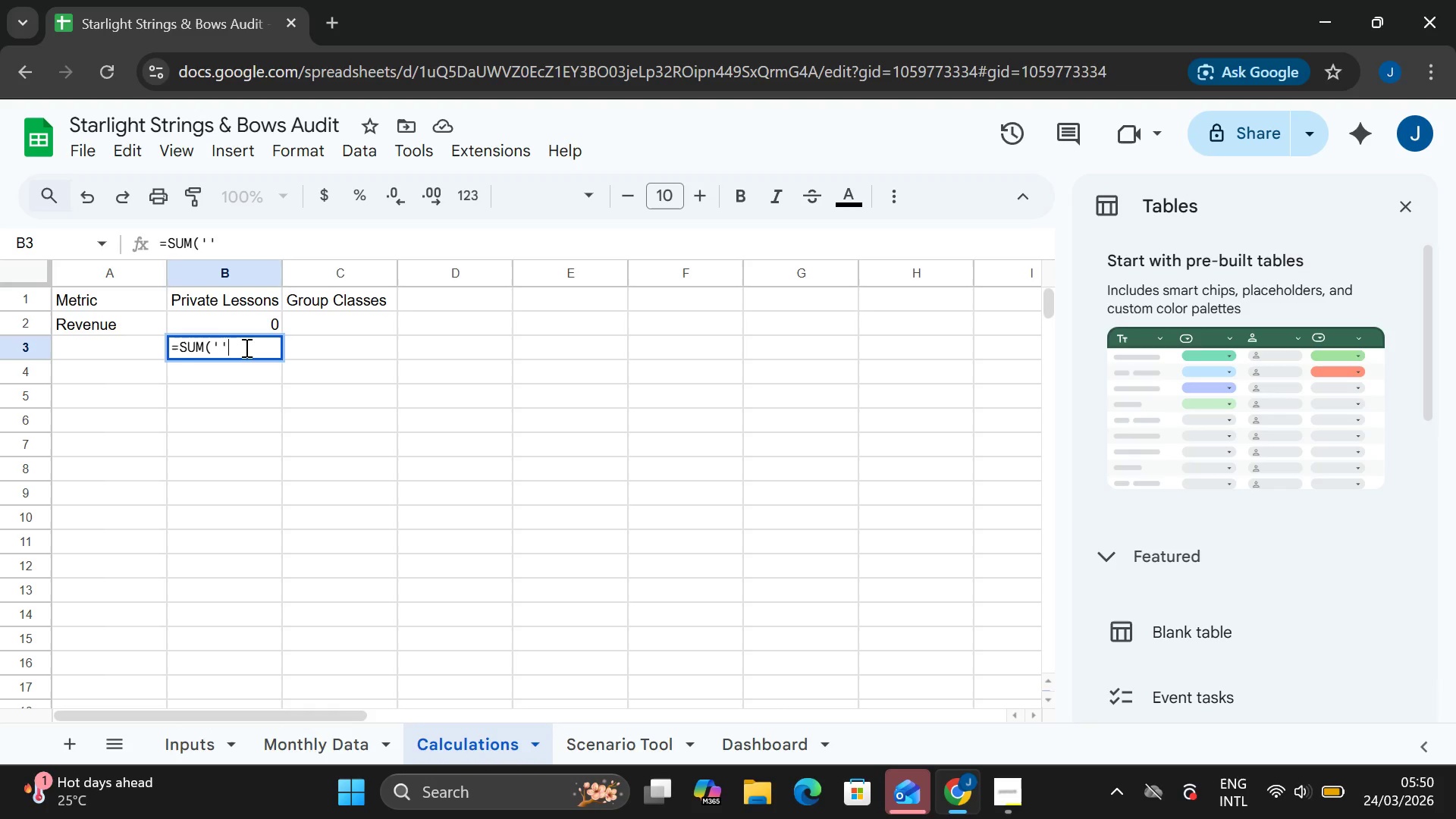 
key(ArrowLeft)
 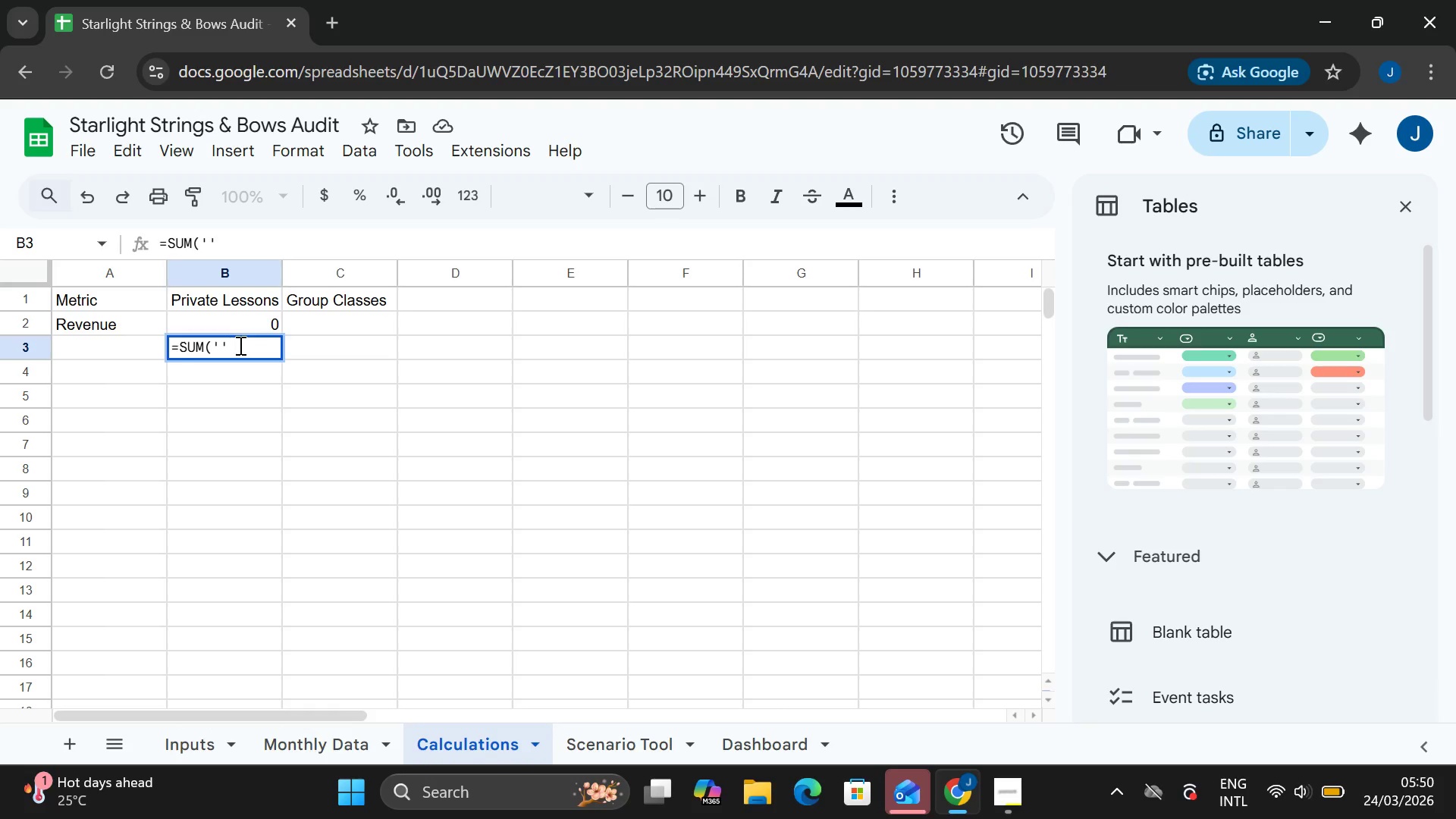 
type(Monthly Data)
 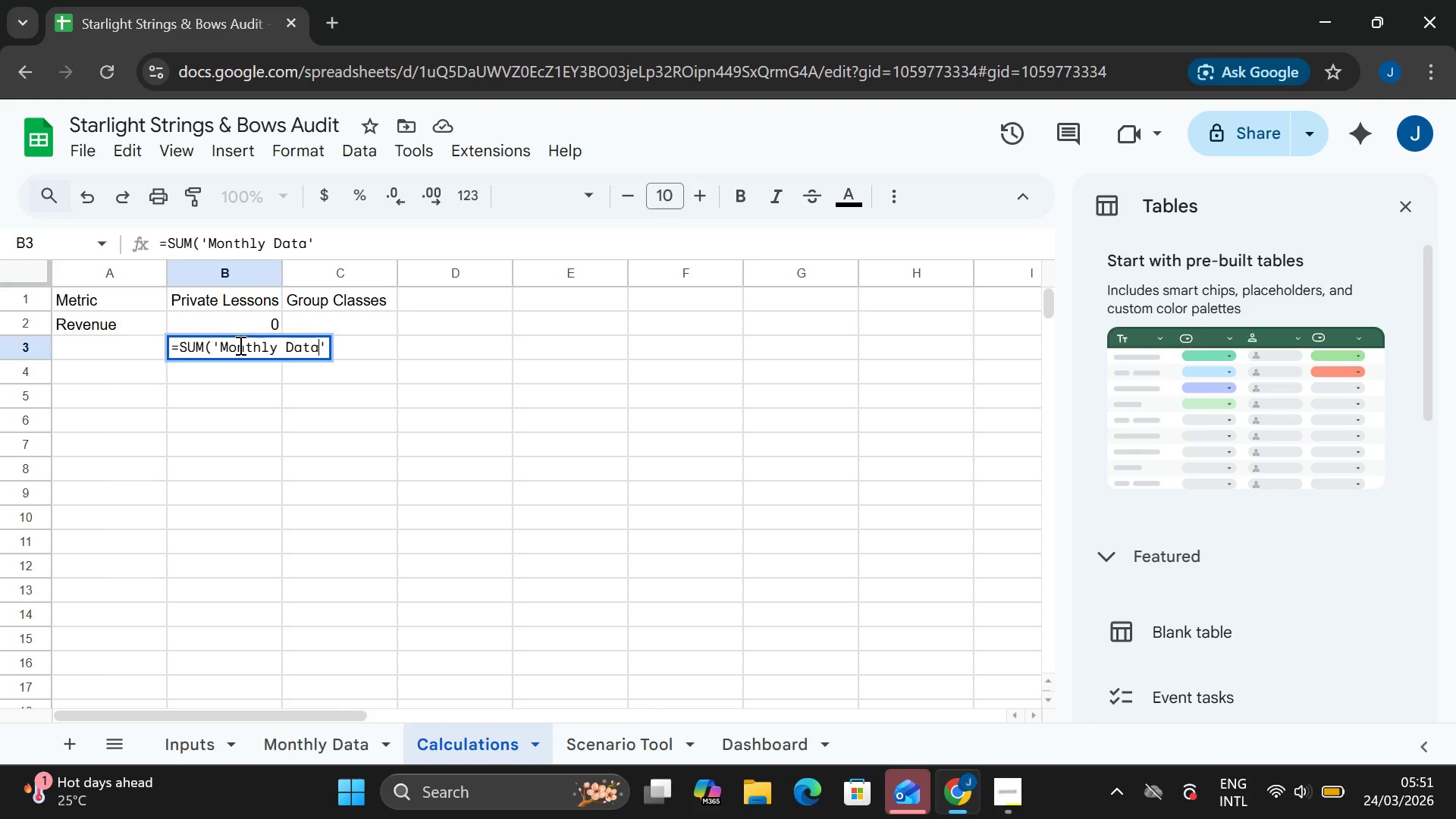 
key(ArrowRight)
 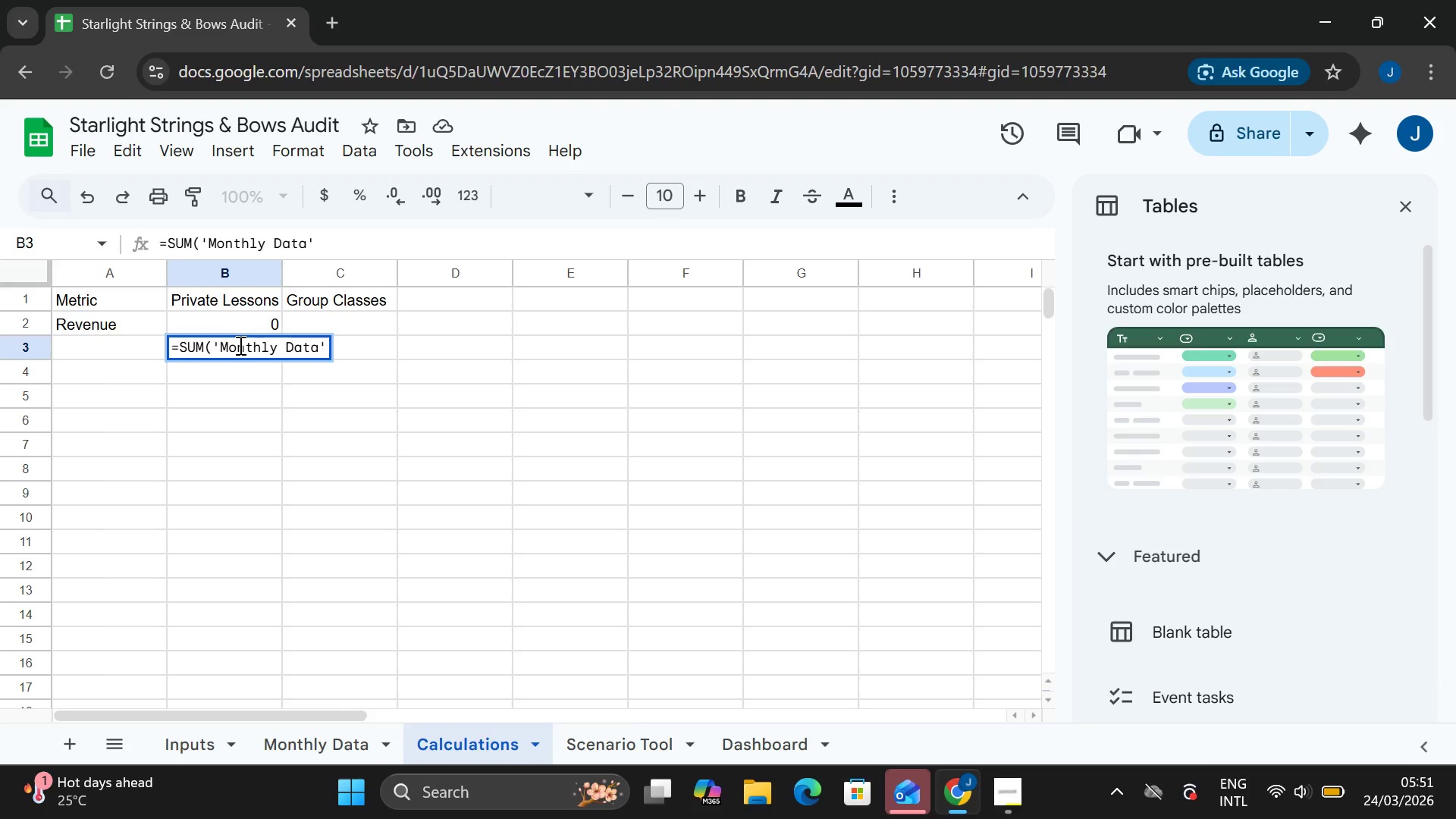 
type(!C2:C13)
 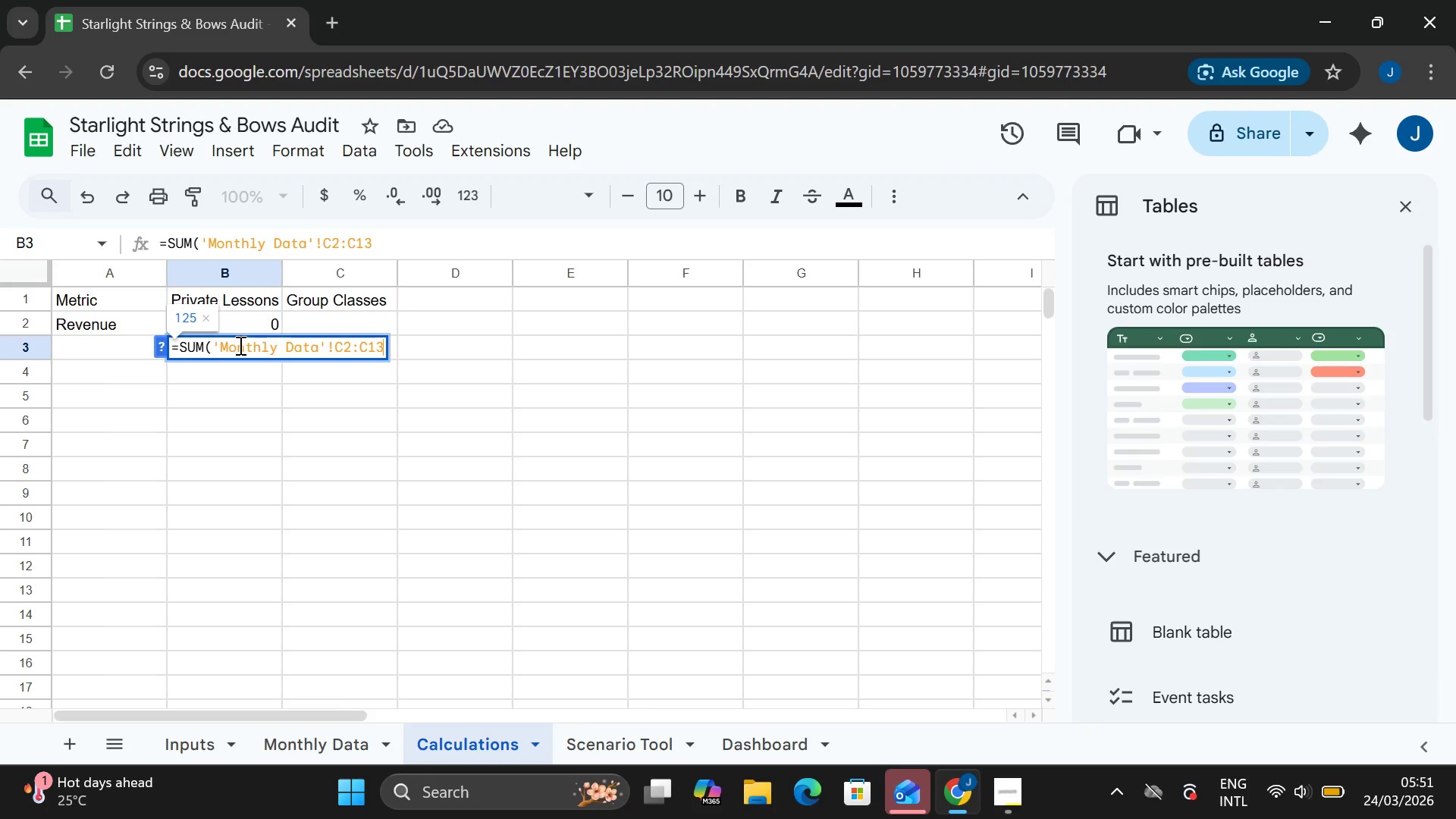 
key(Shift+0)
 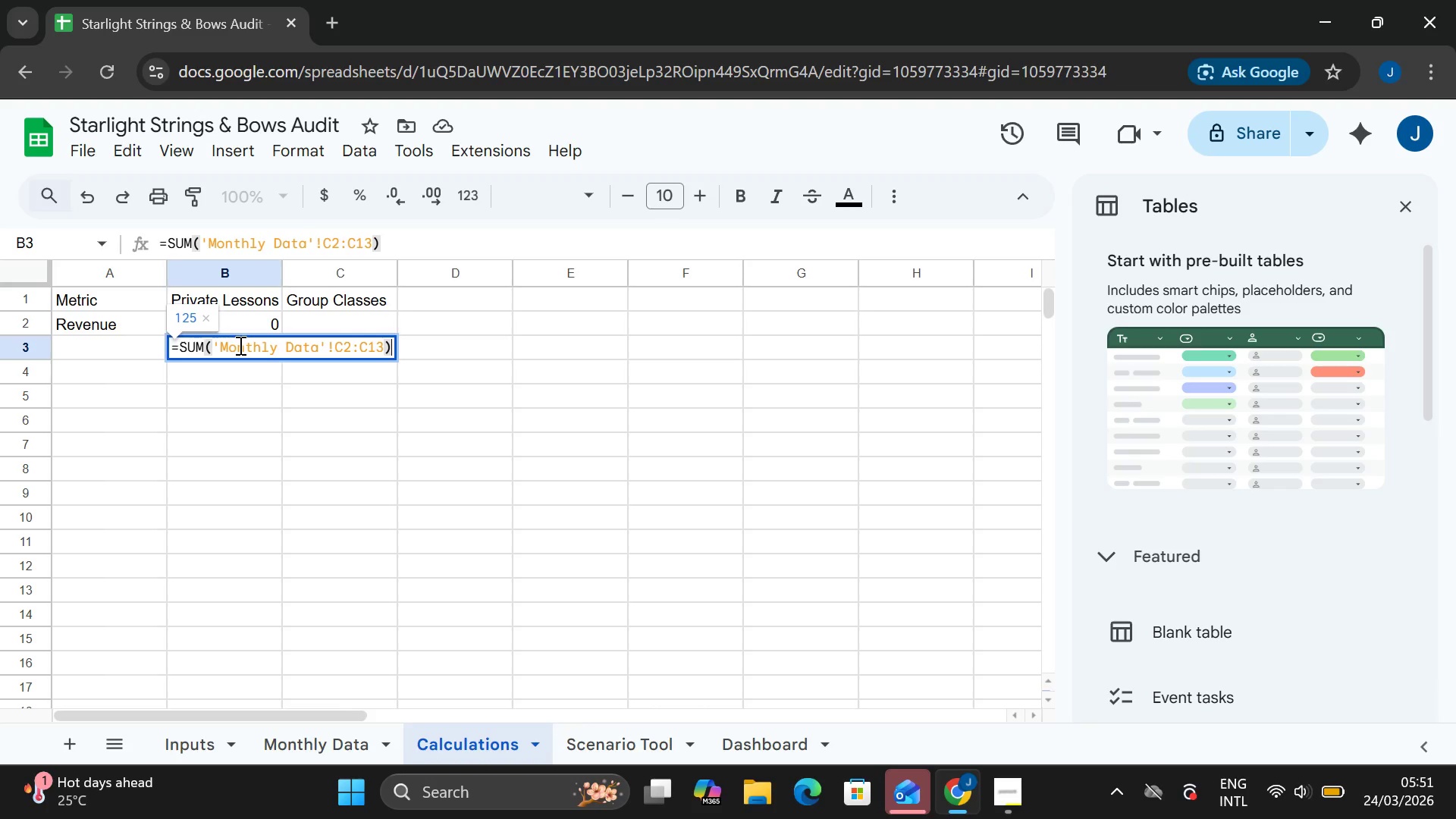 
key(ArrowRight)
 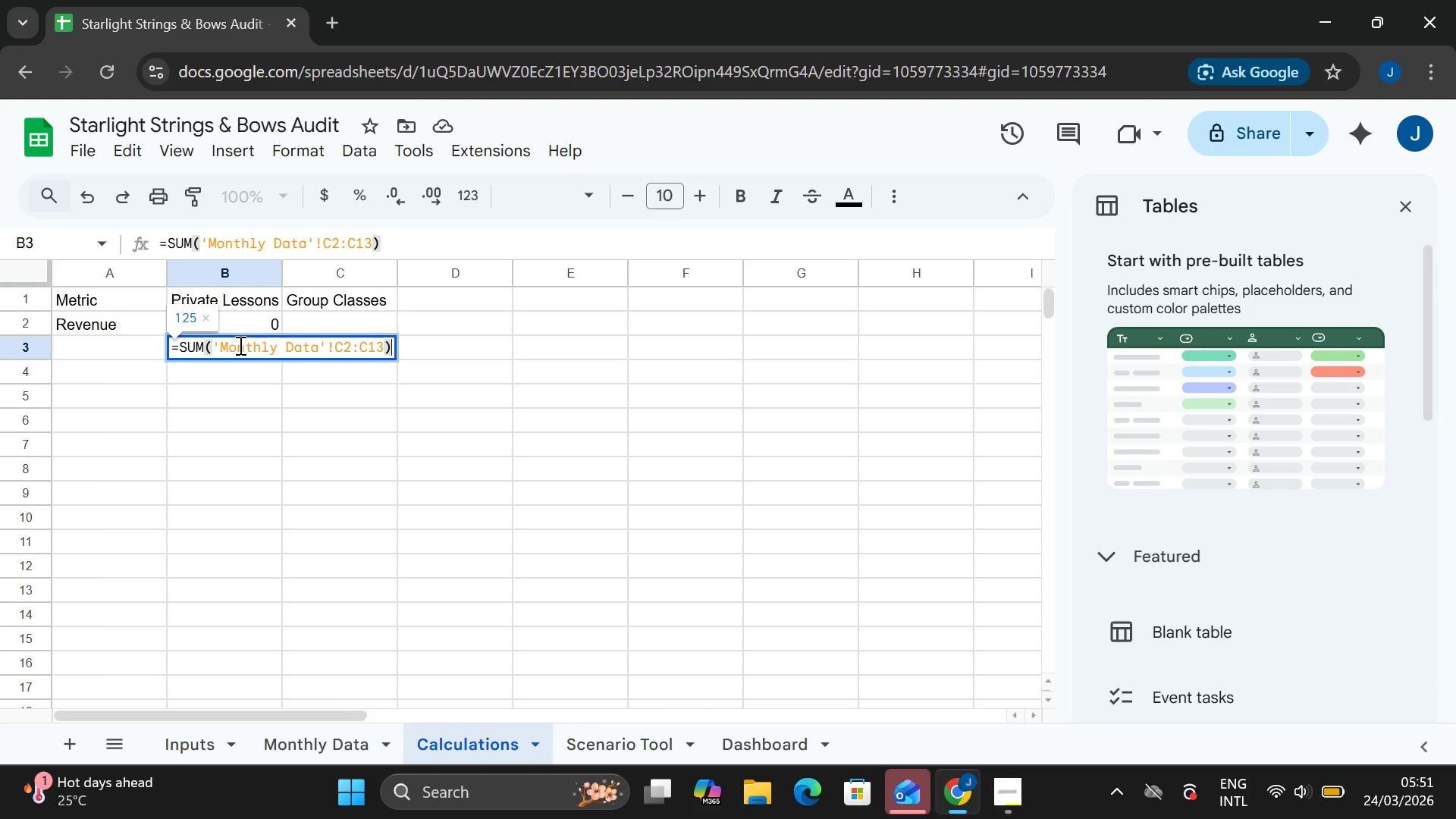 
type( * Inputs!B3)
 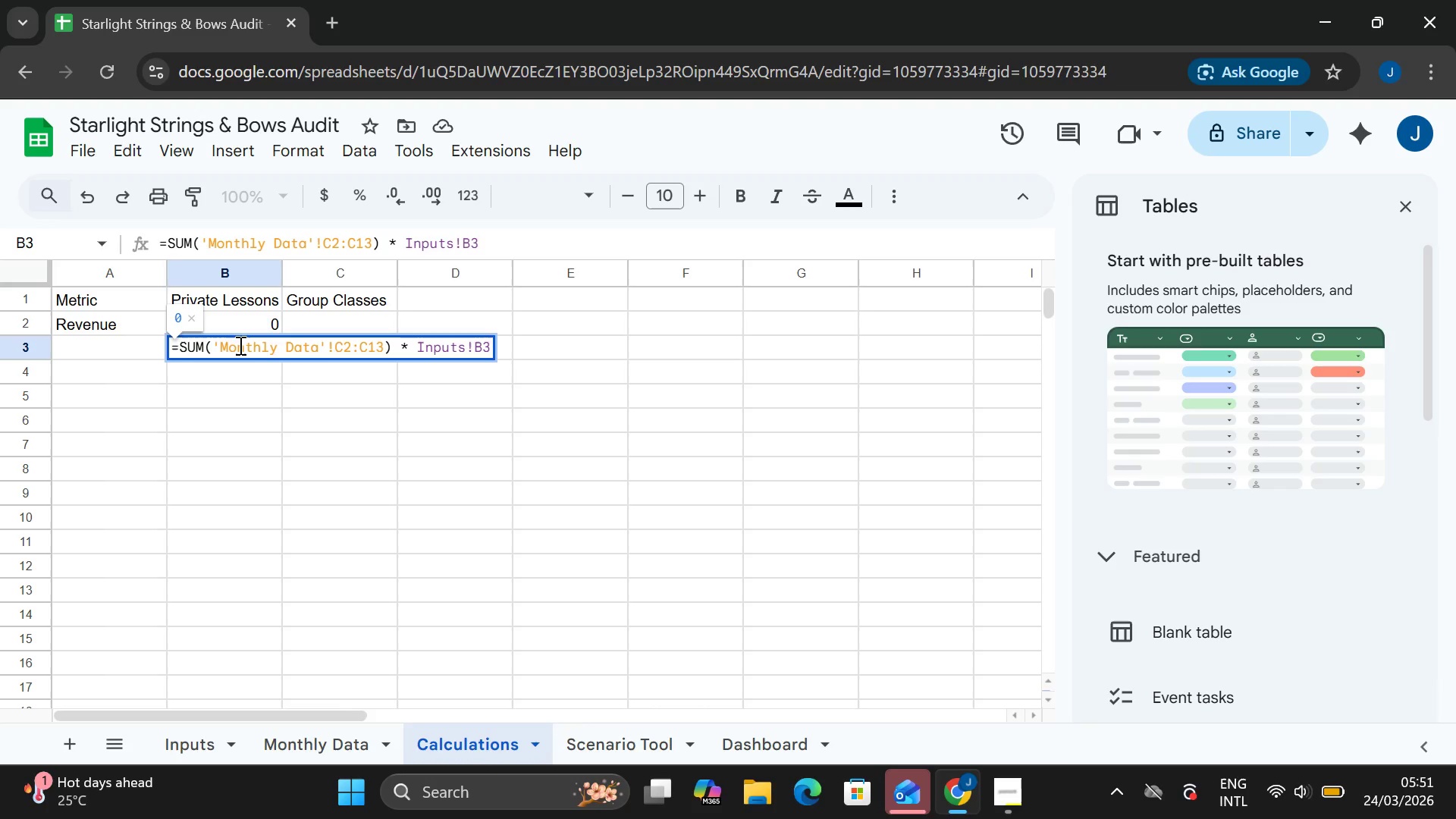 
key(Enter)
 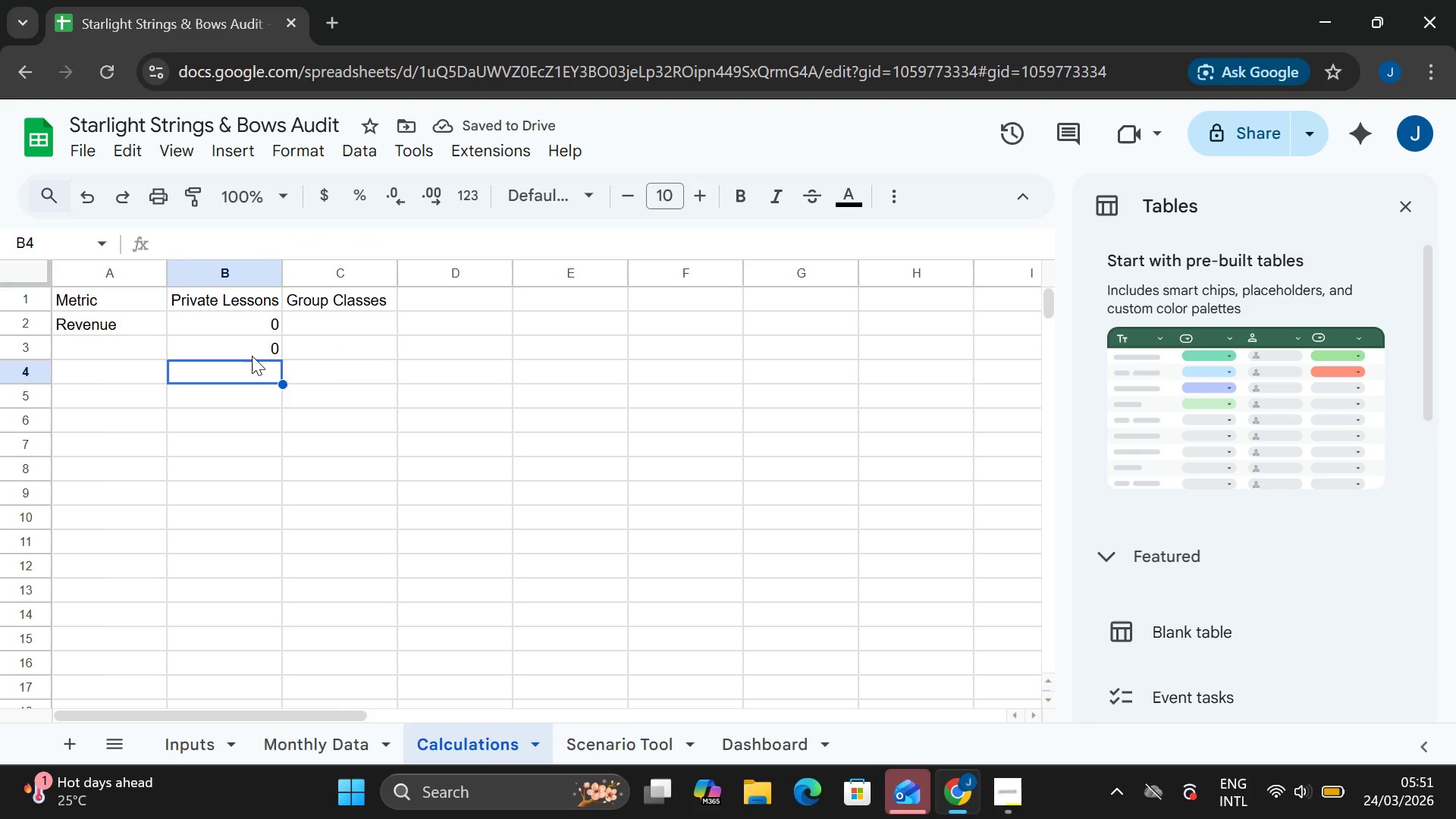 
left_click([242, 344])
 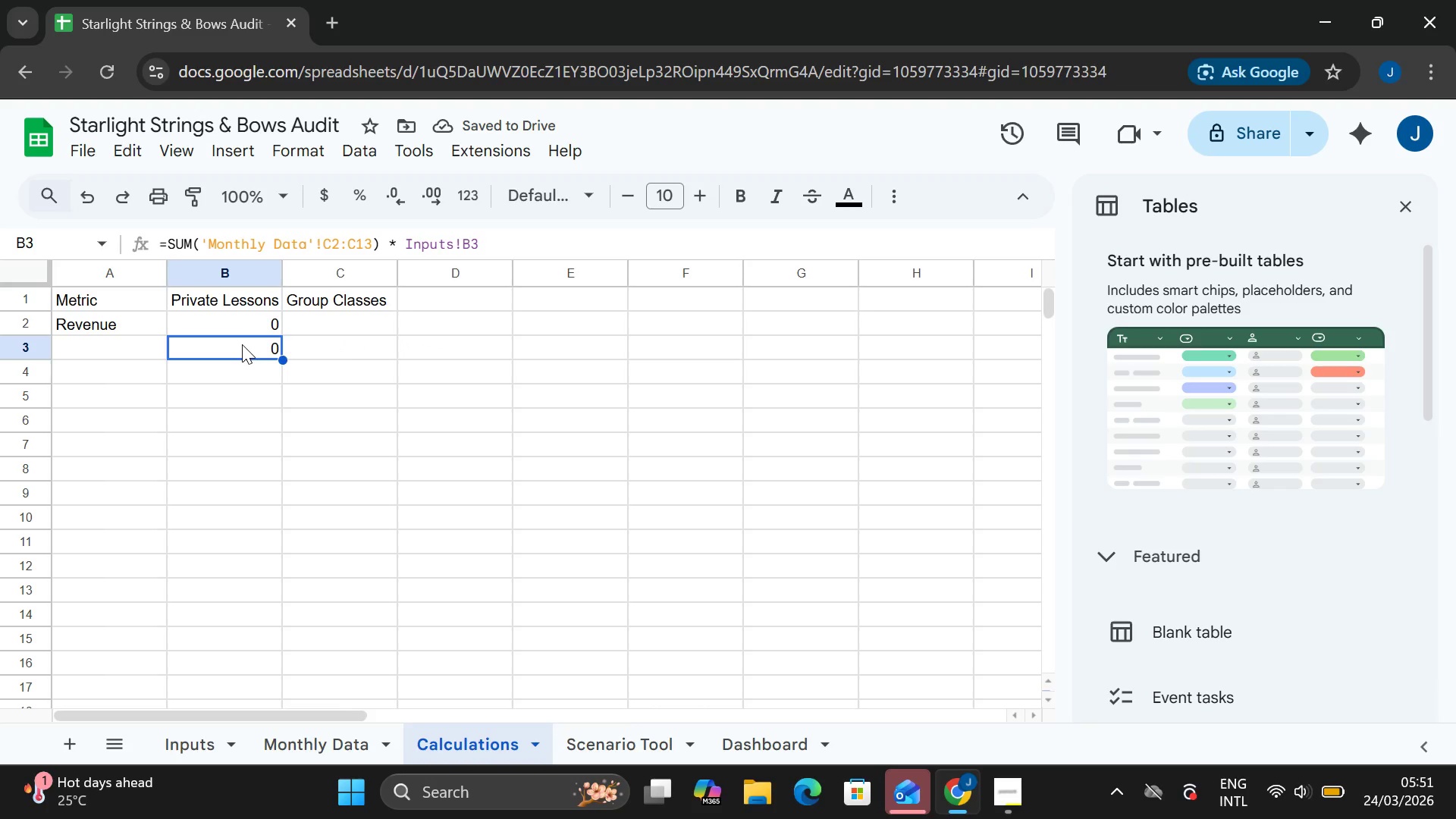 
left_click_drag(start_coordinate=[242, 344], to_coordinate=[365, 312])
 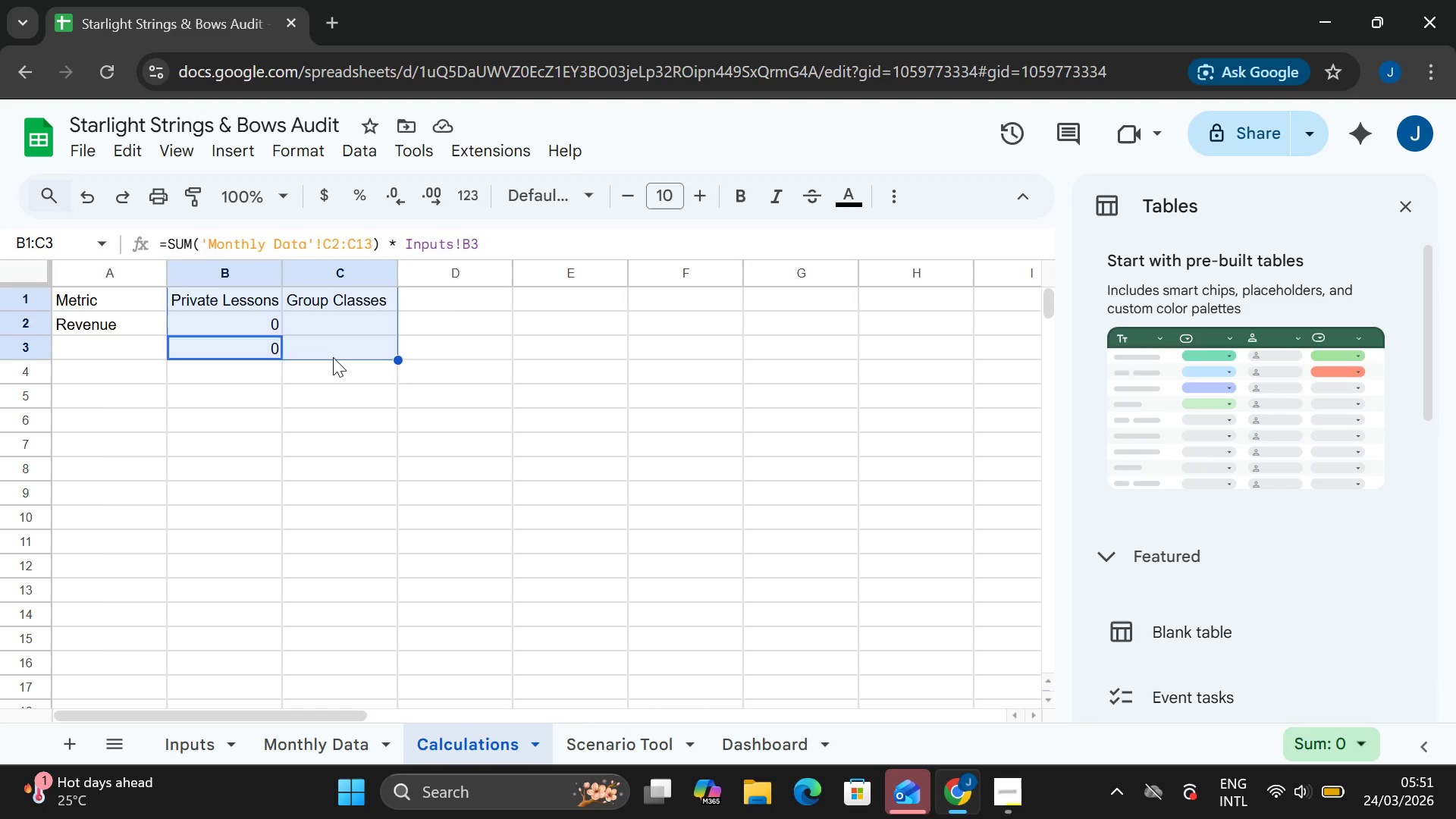 
left_click([333, 357])
 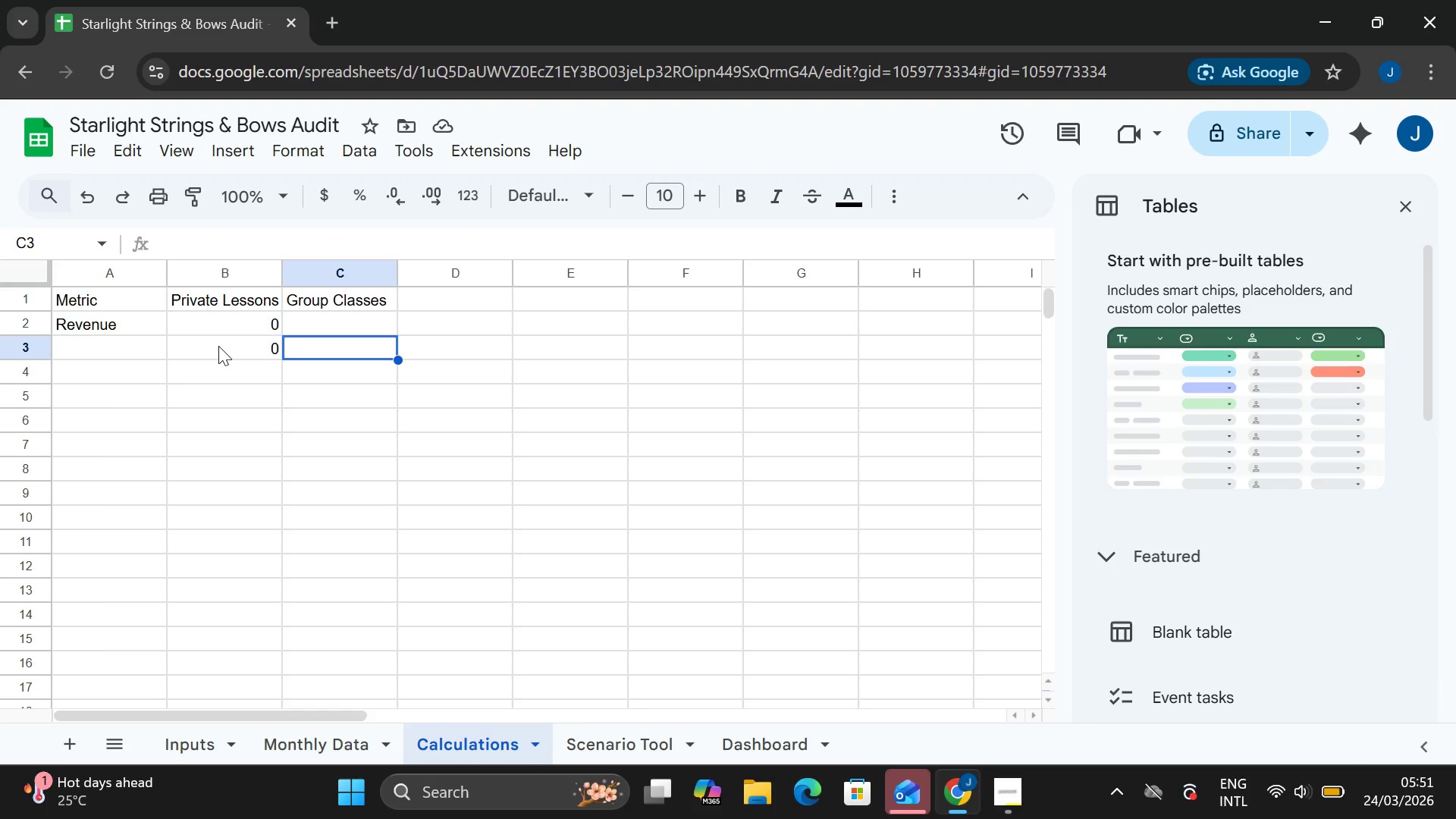 
left_click([218, 345])
 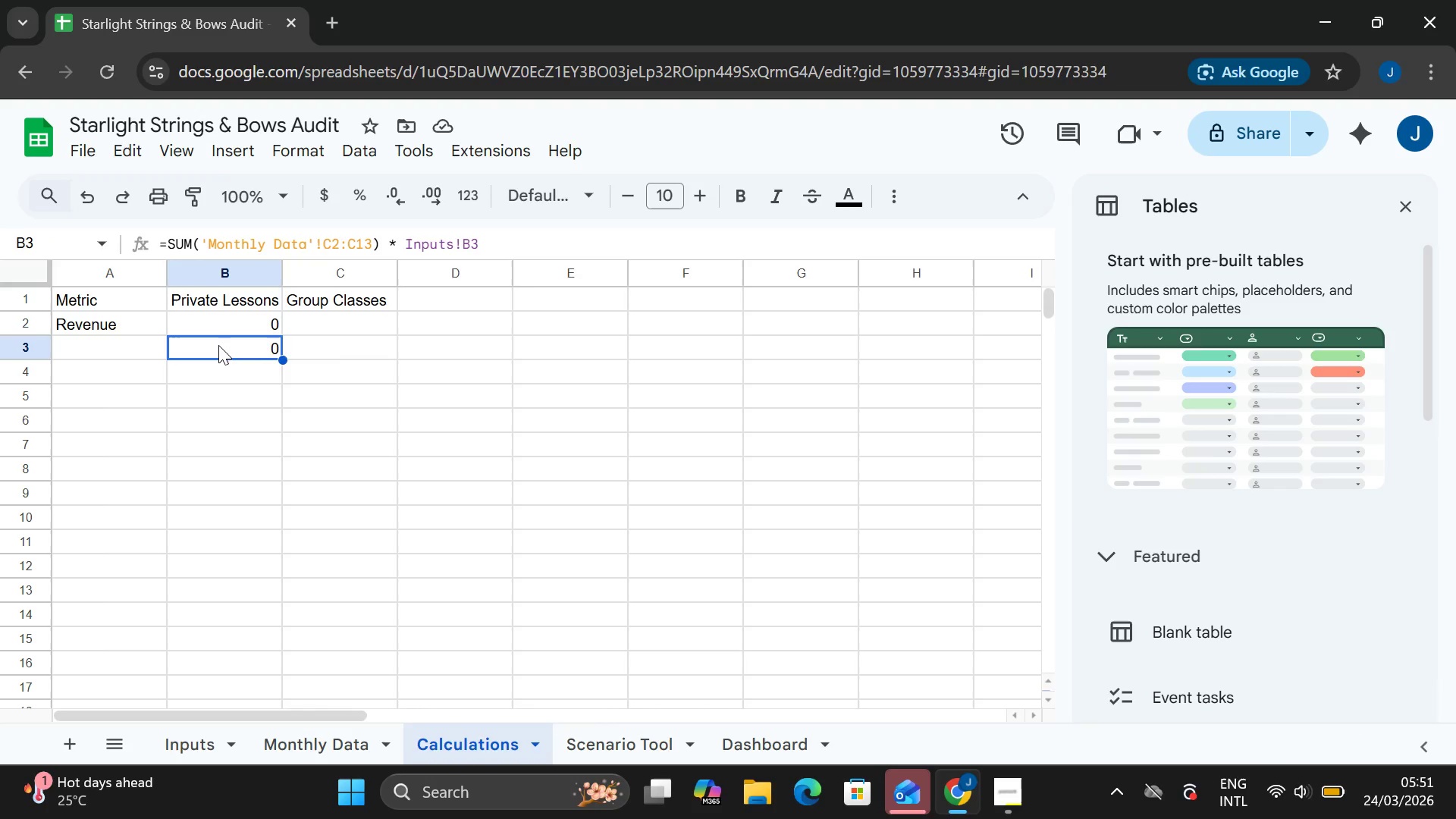 
right_click([218, 345])
 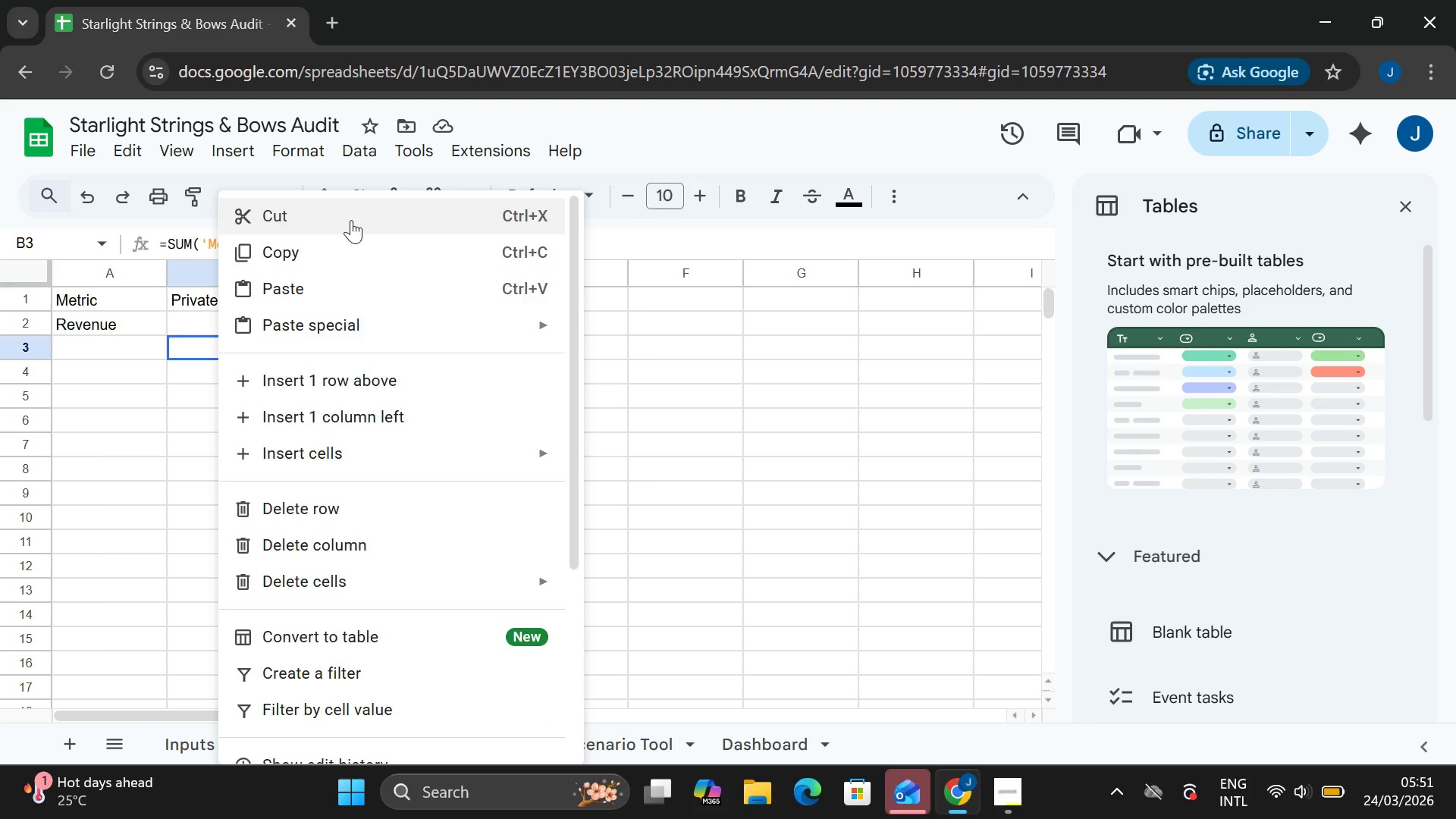 
left_click([351, 218])
 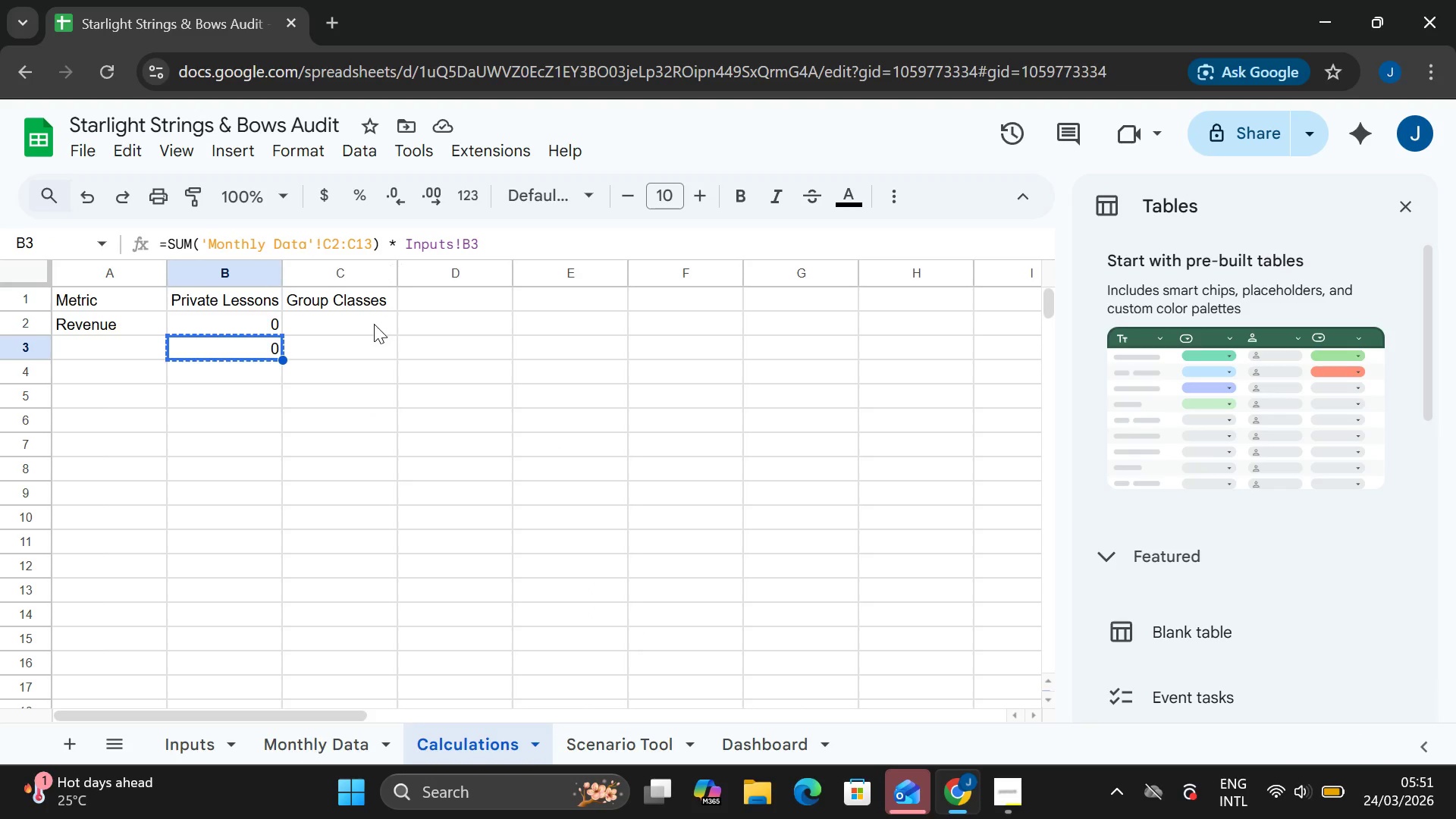 
left_click([367, 325])
 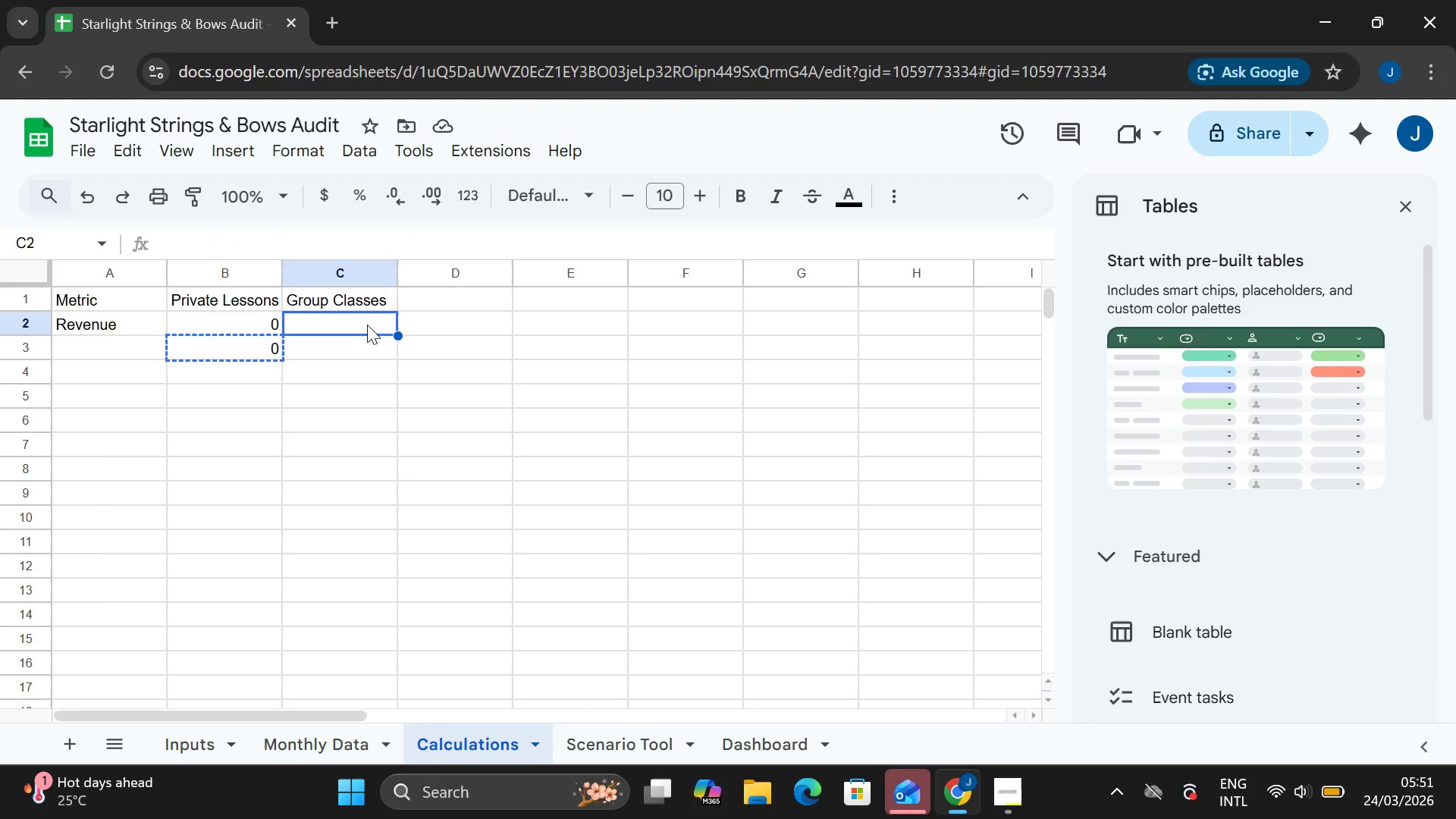 
key(Control+V)
 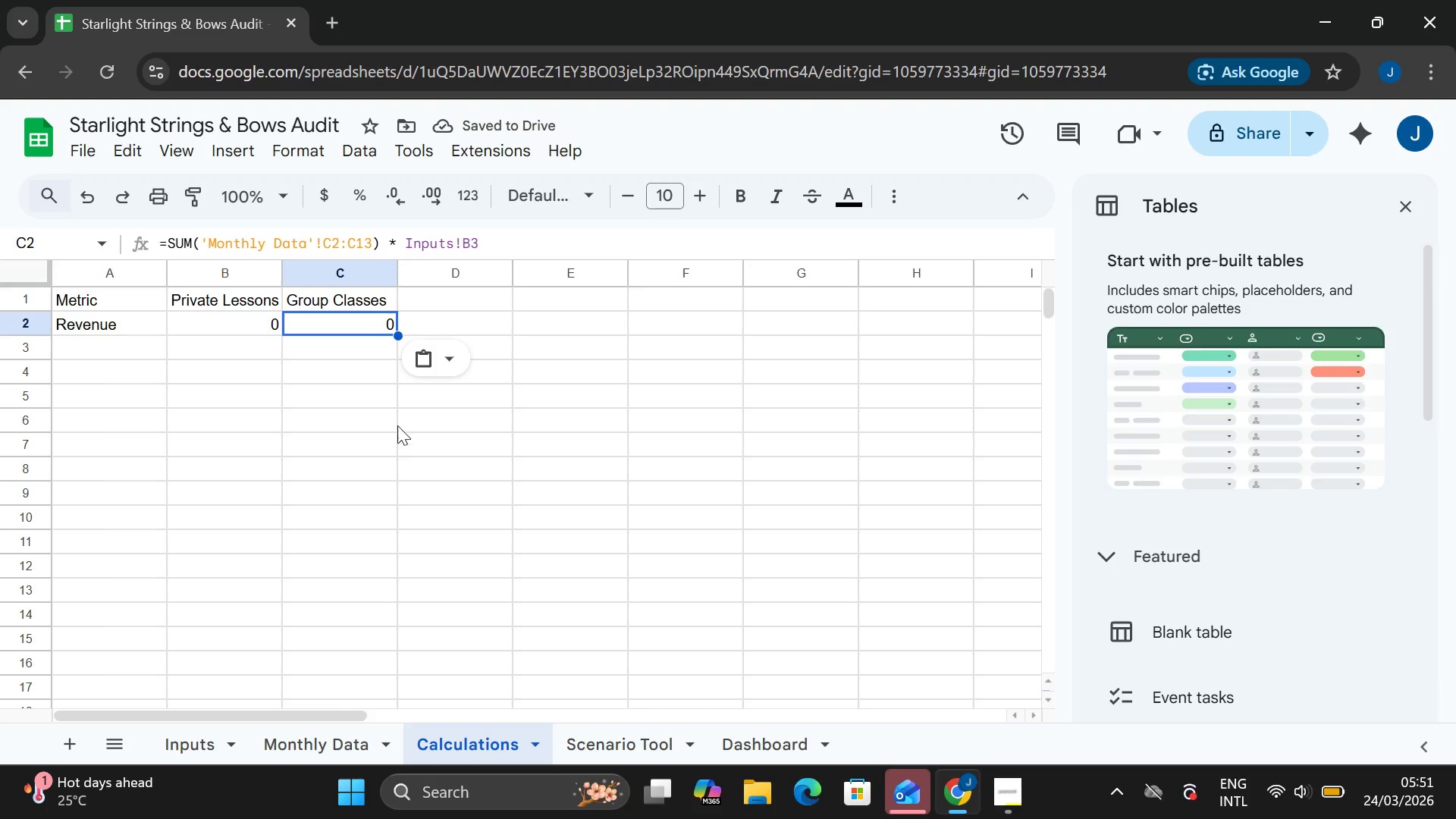 
wait(8.97)
 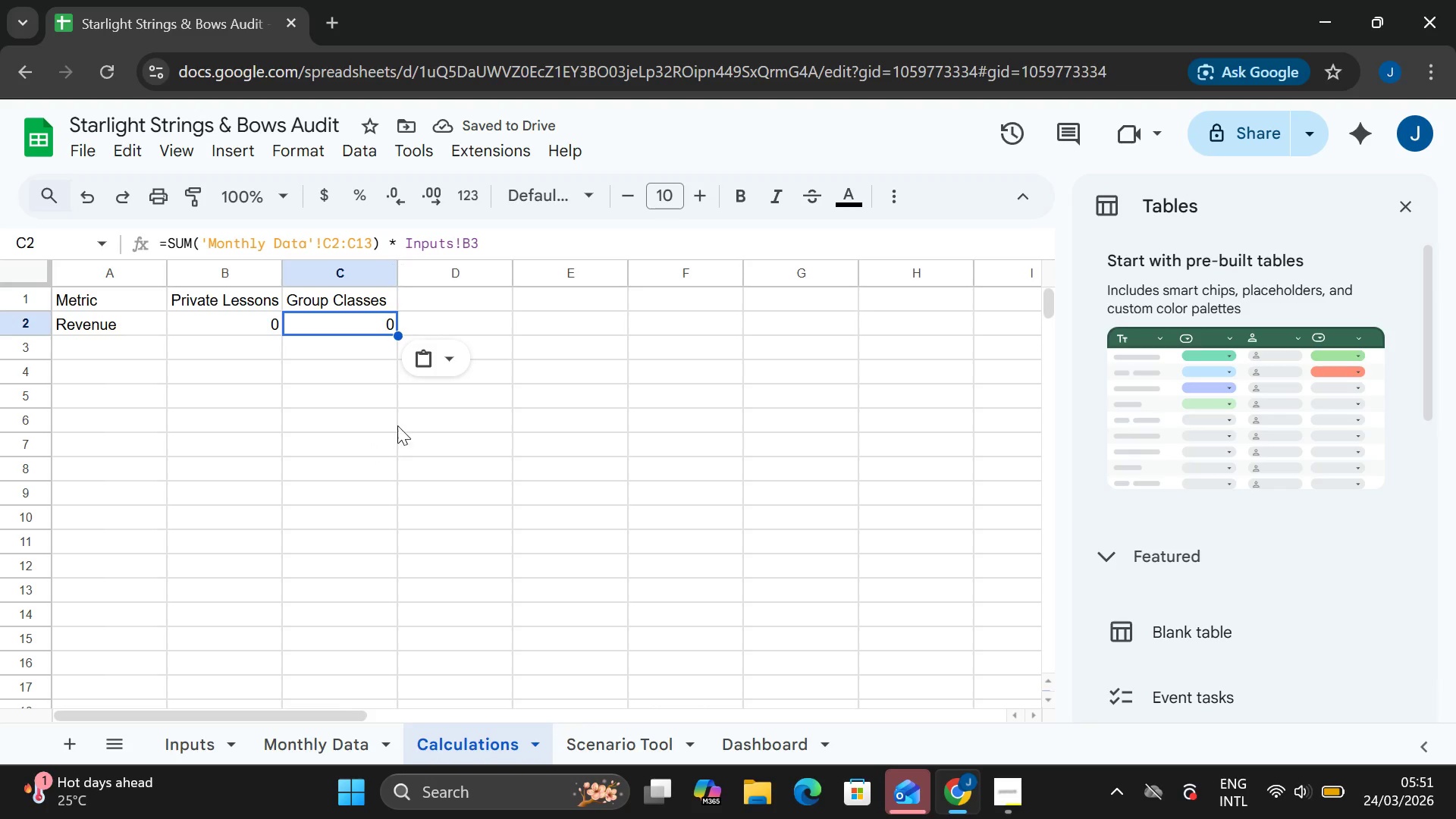 
left_click([442, 316])
 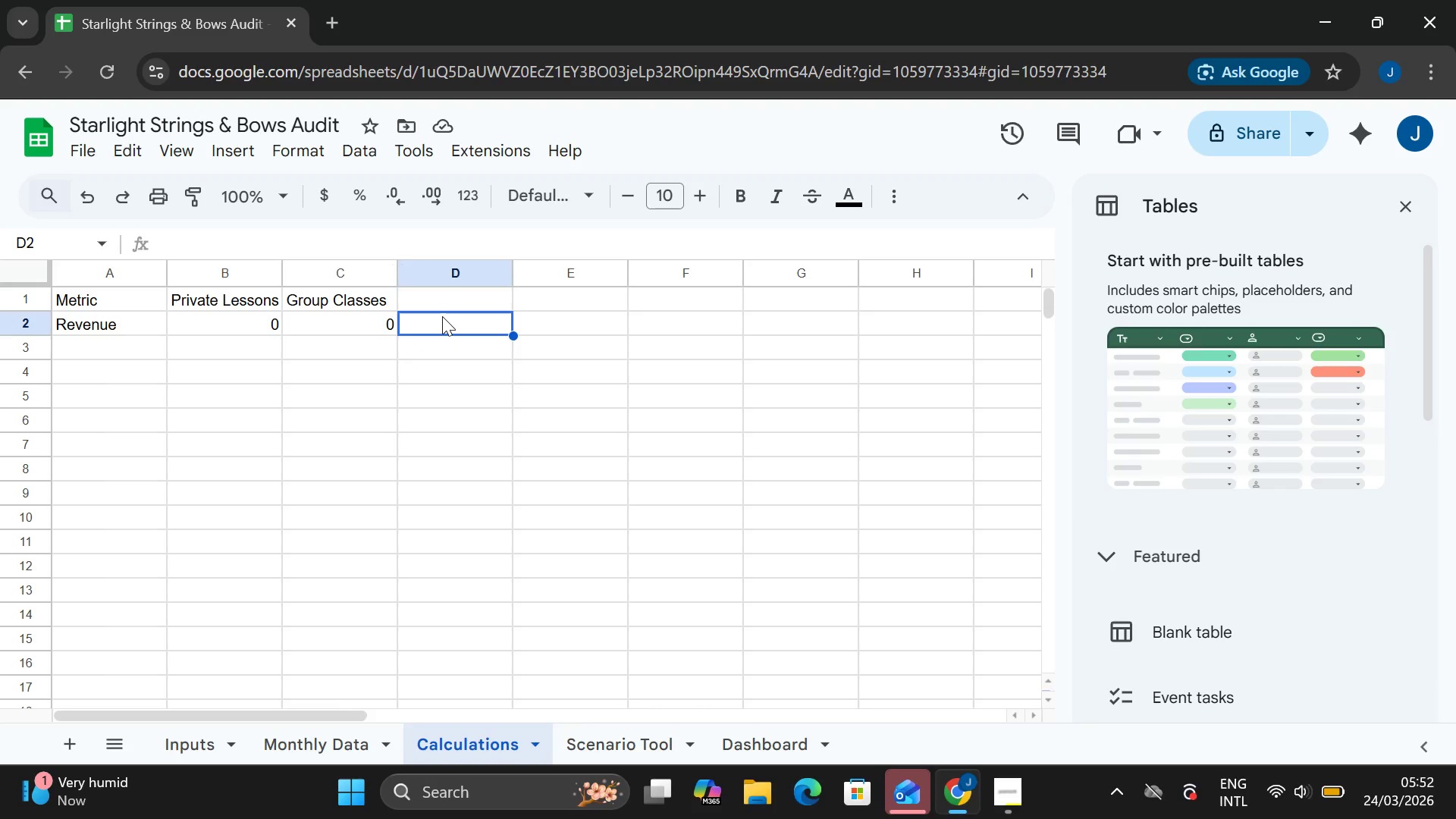 
double_click([442, 316])
 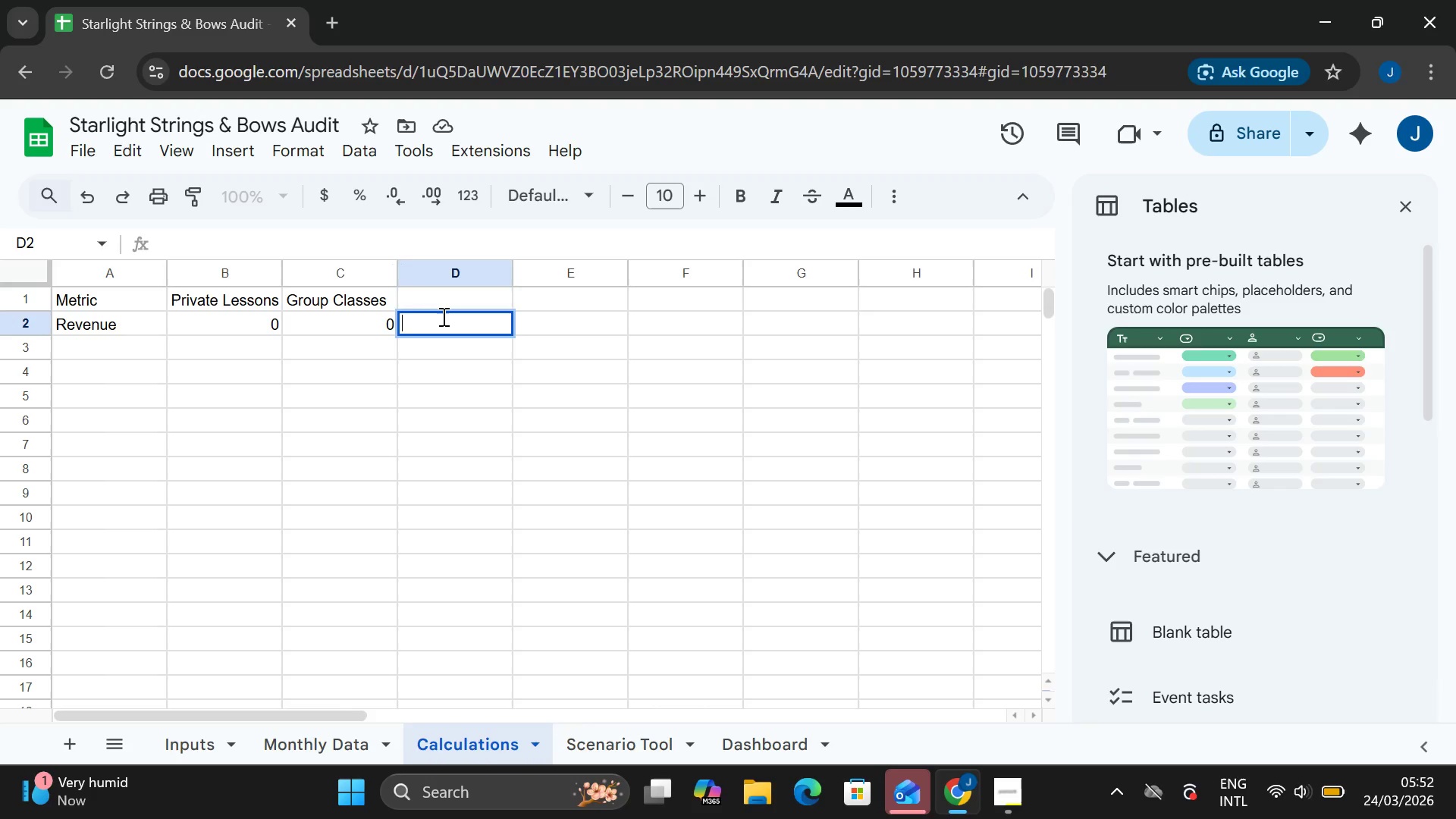 
type(+)
key(Backspace)
type(=SUM('')
 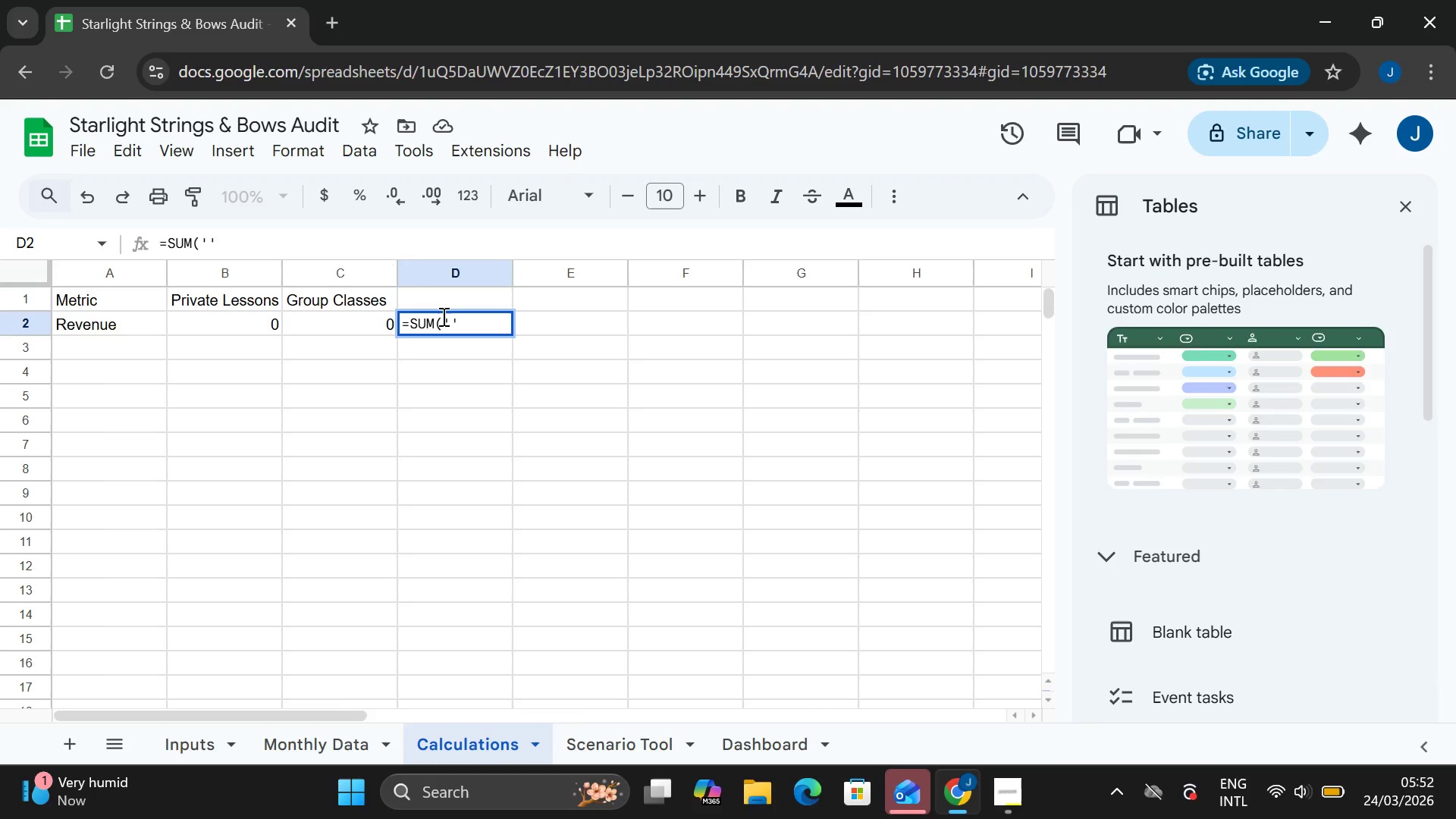 
key(ArrowLeft)
 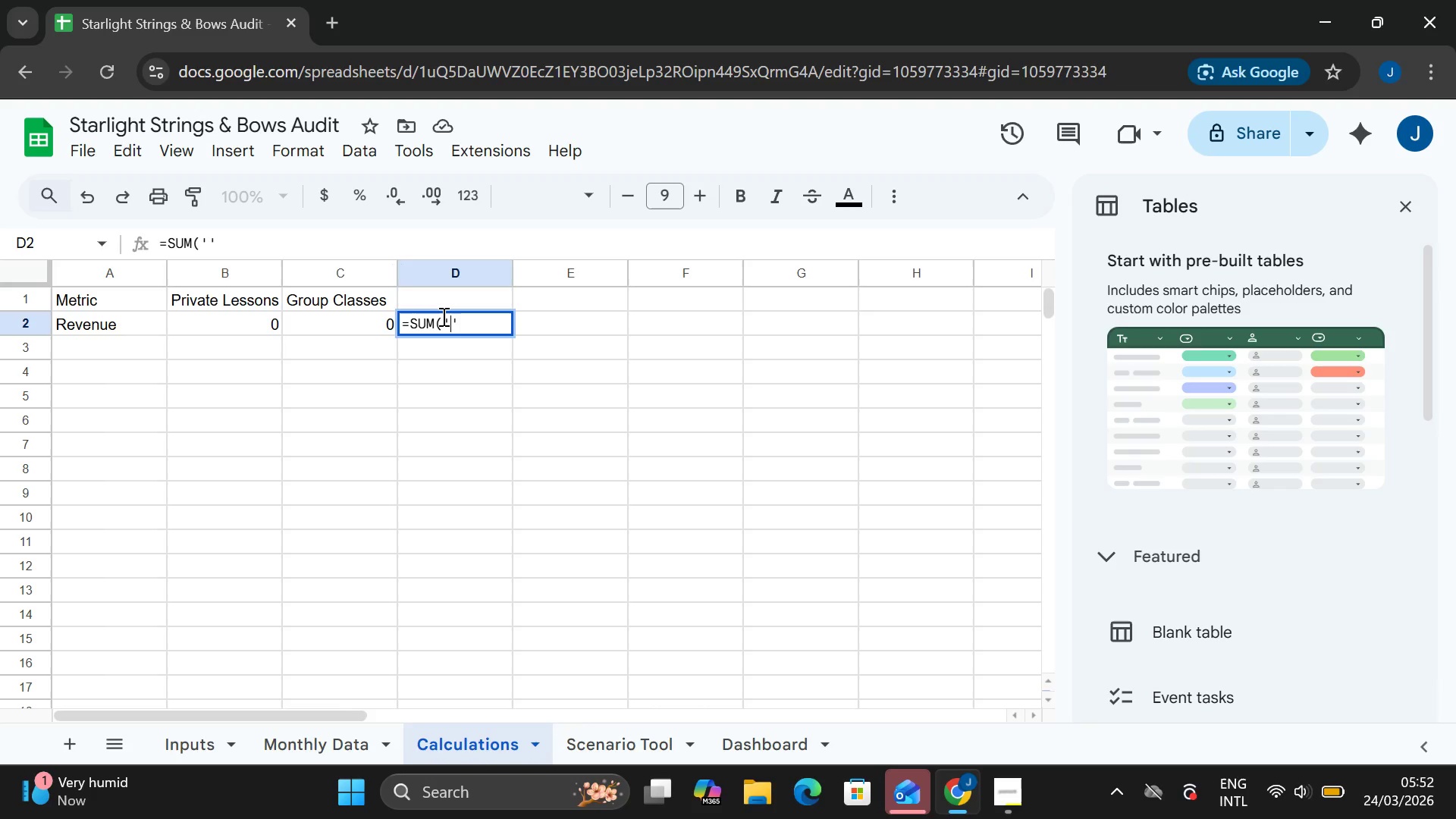 
type(Monthly Data)
 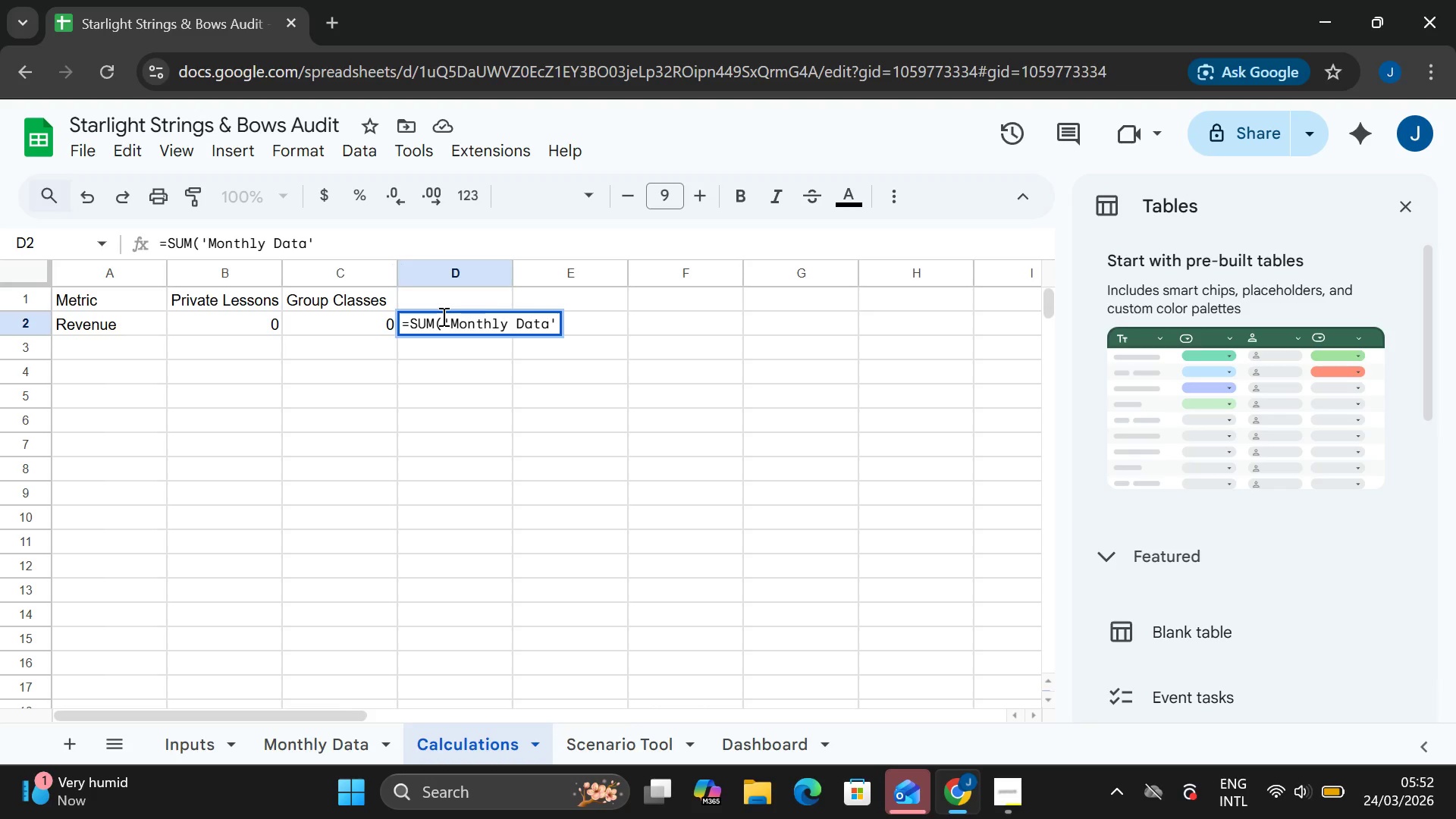 
key(ArrowRight)
 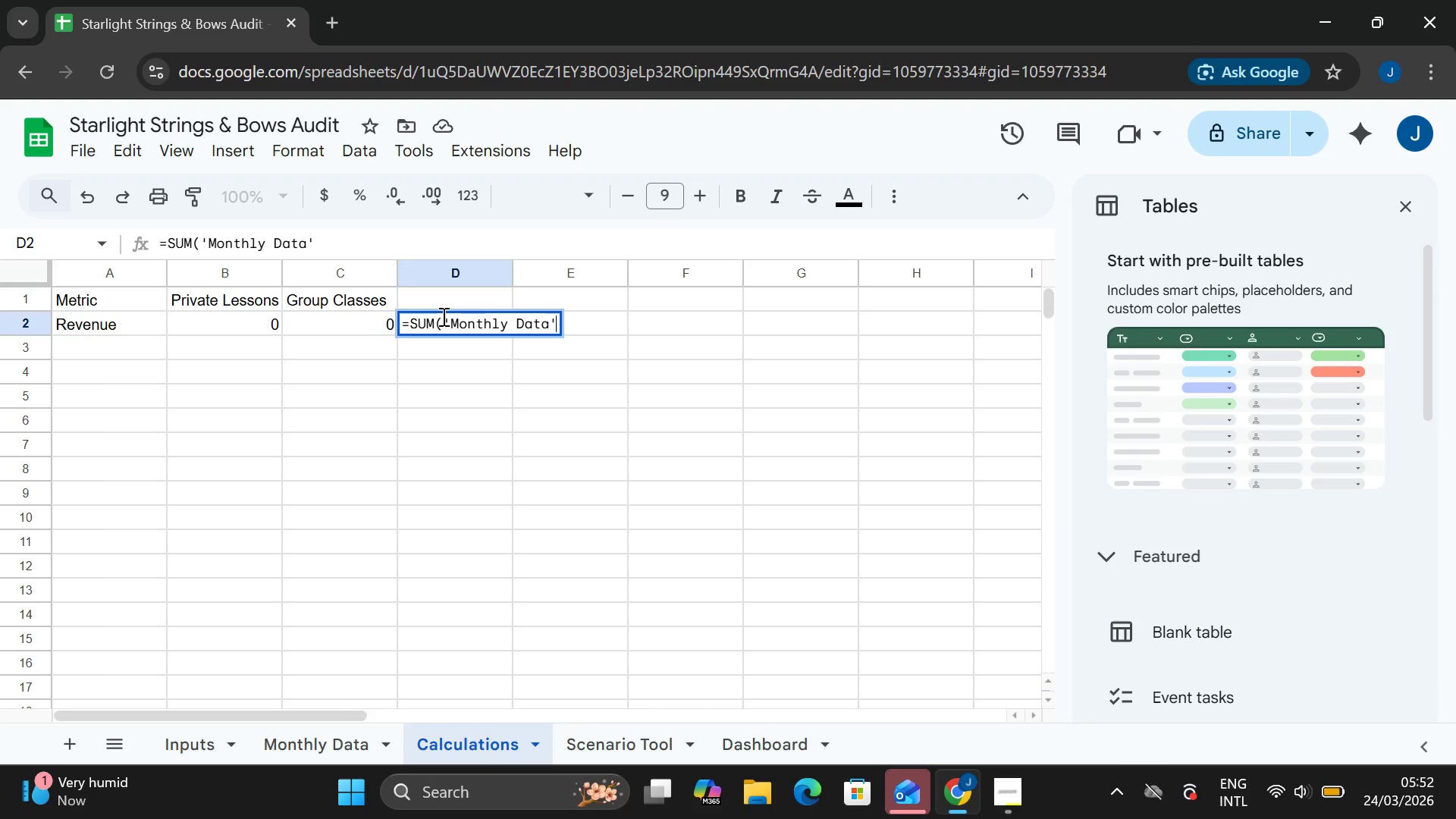 
type(!D2:D13)
 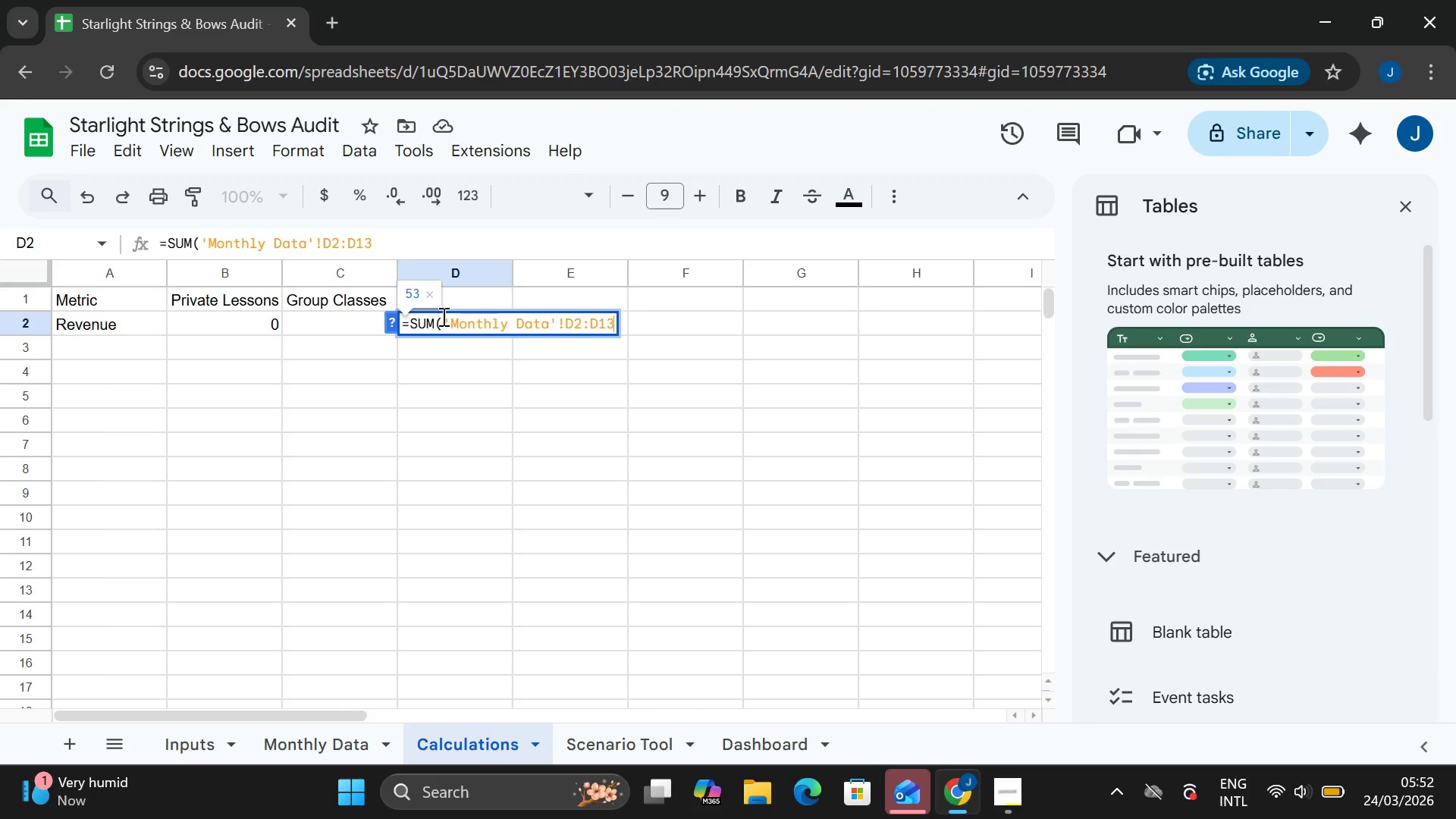 
key(Shift+0)
 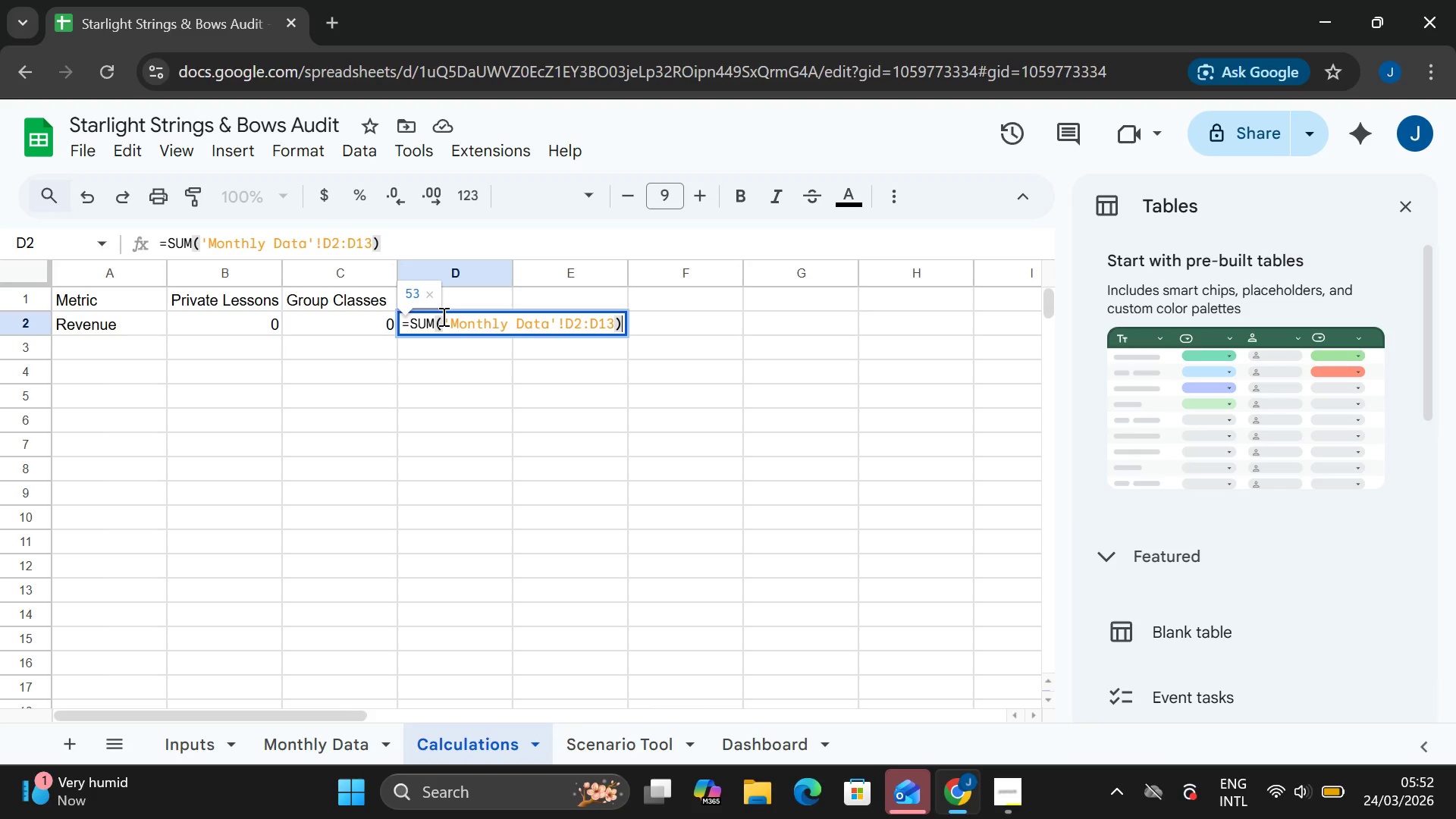 
type( * Inputs)
 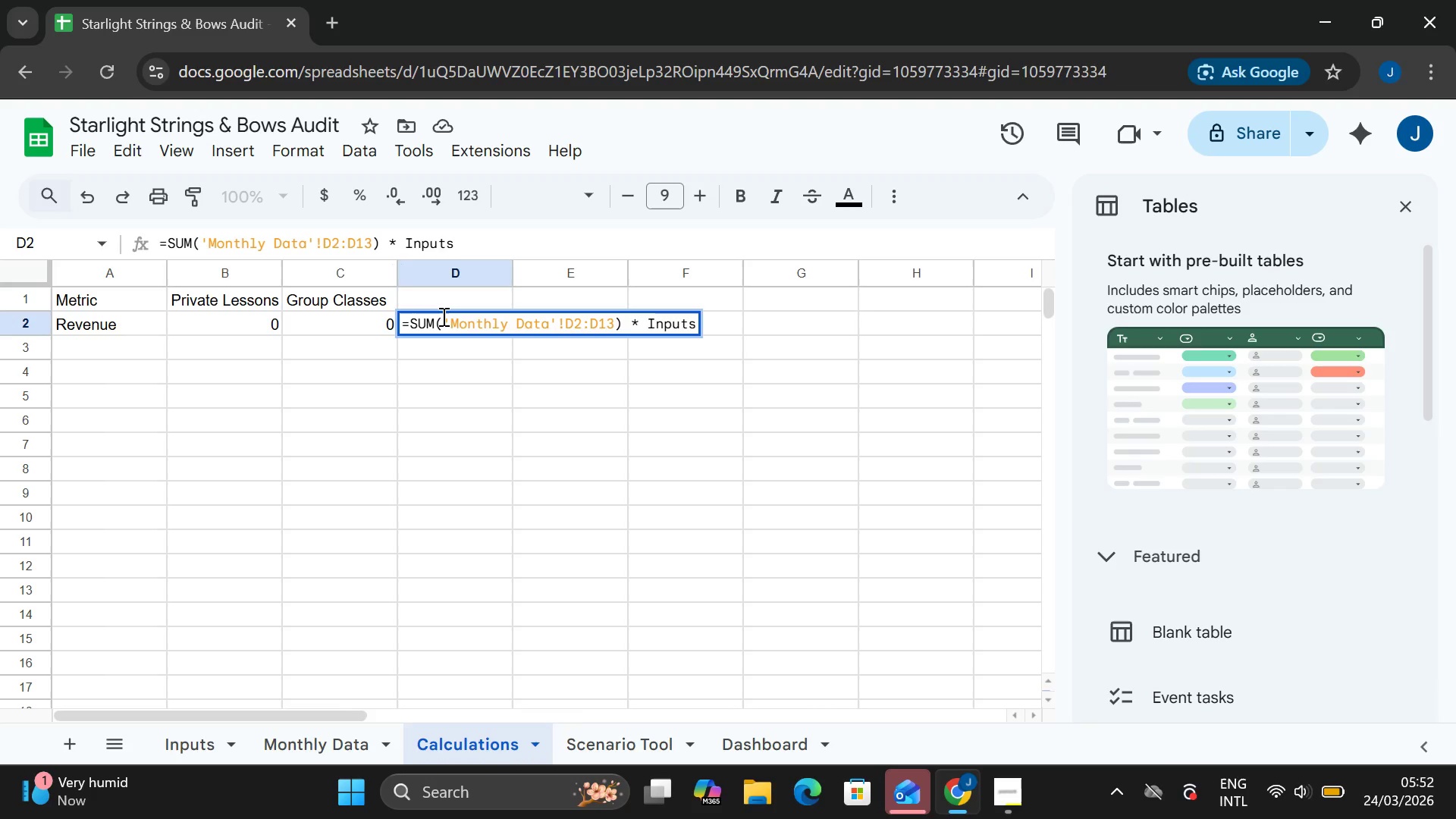 
hold_key(key=ShiftLeft, duration=1.51)
 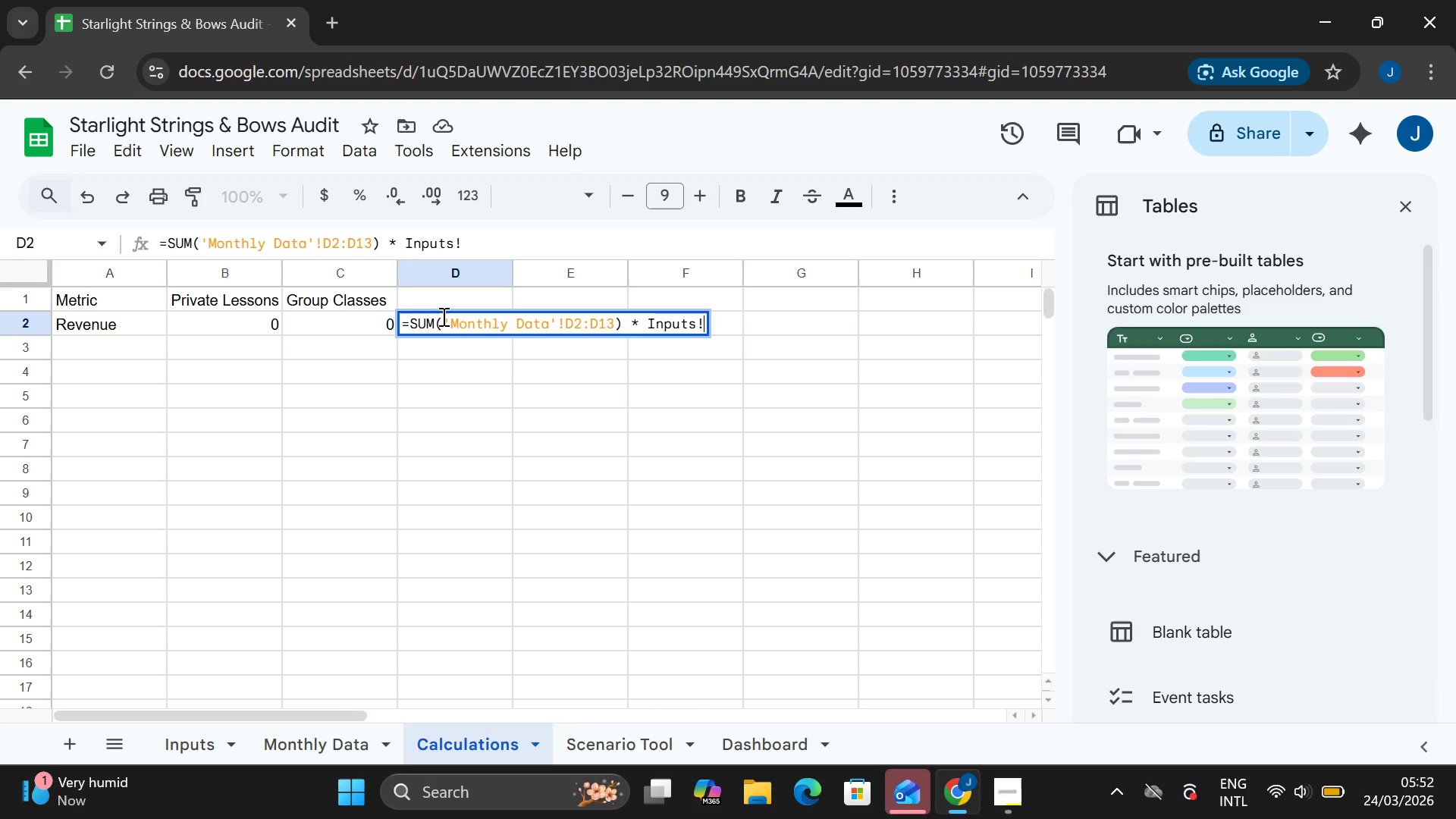 
key(Shift+1)
 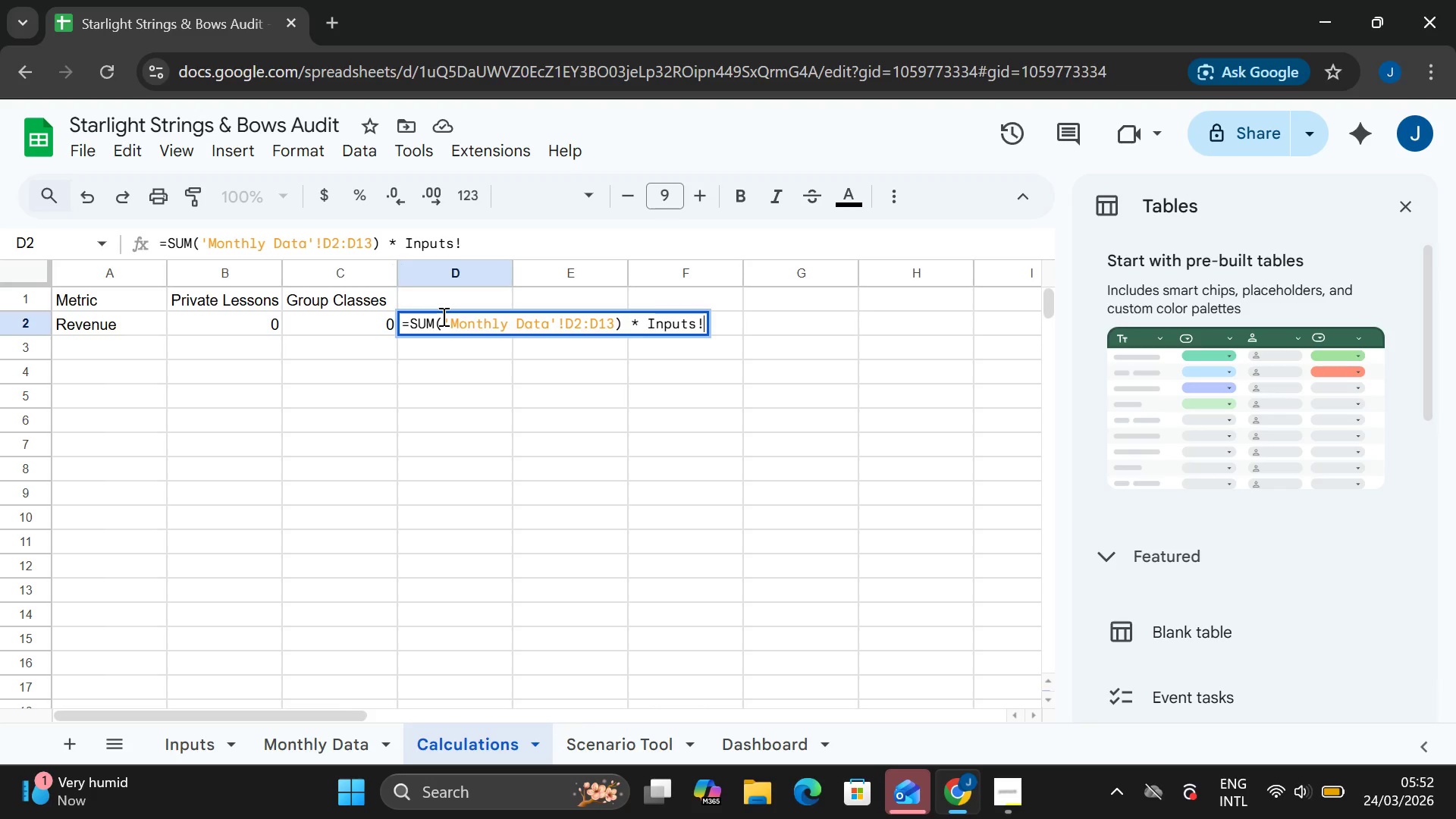 
key(CapsLock)
 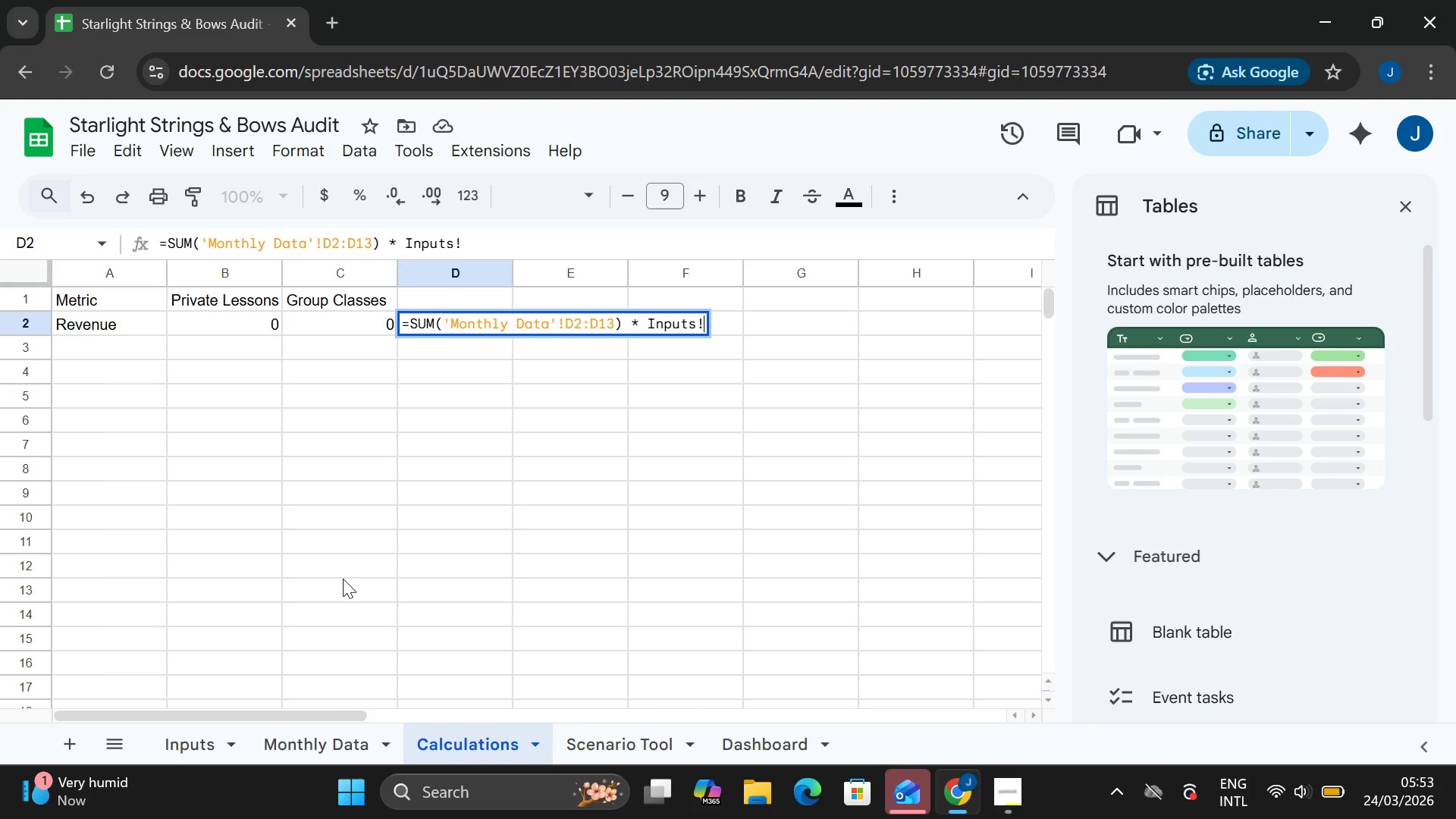 
type(B4)
 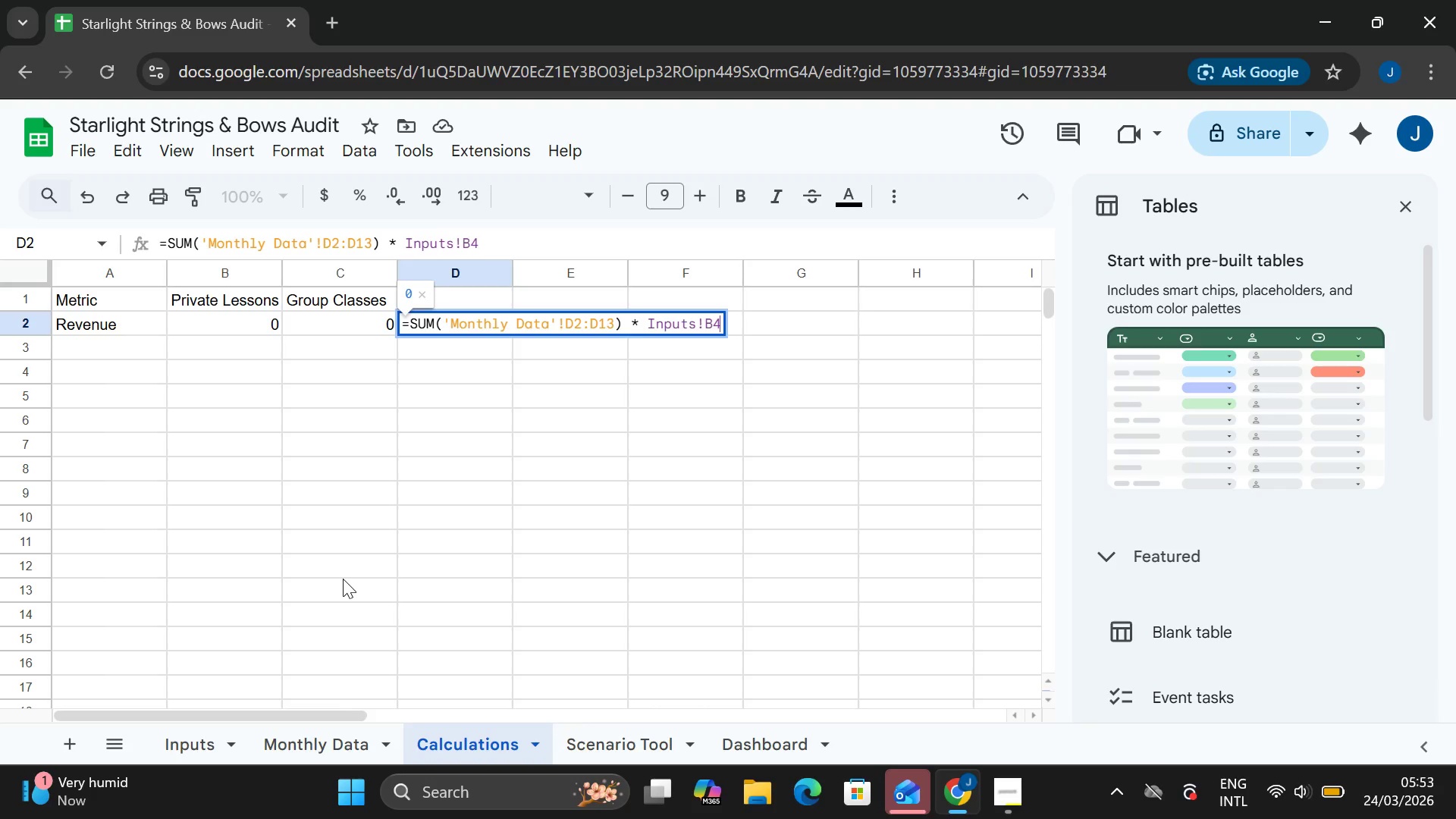 
key(Enter)
 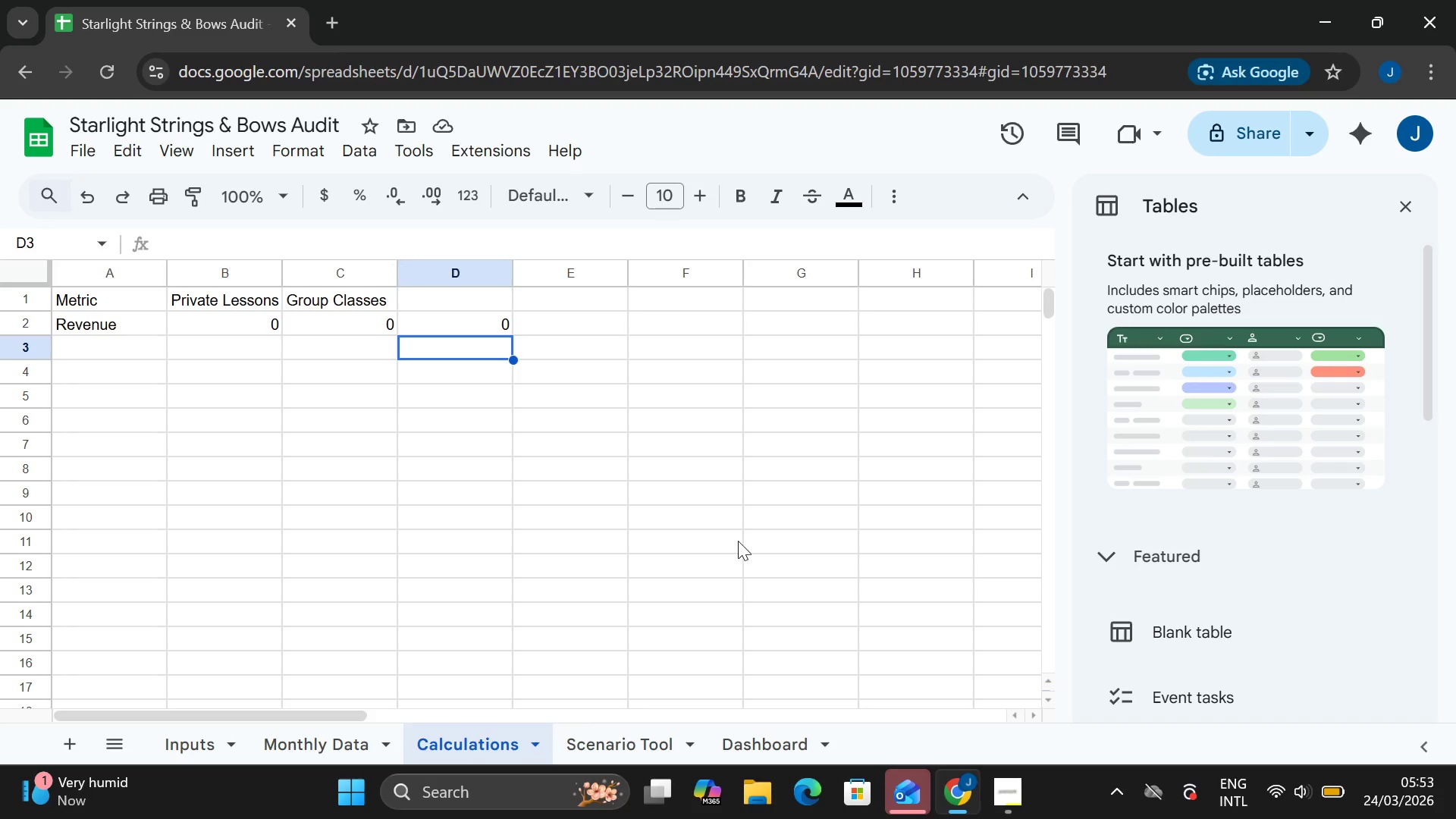 
wait(17.77)
 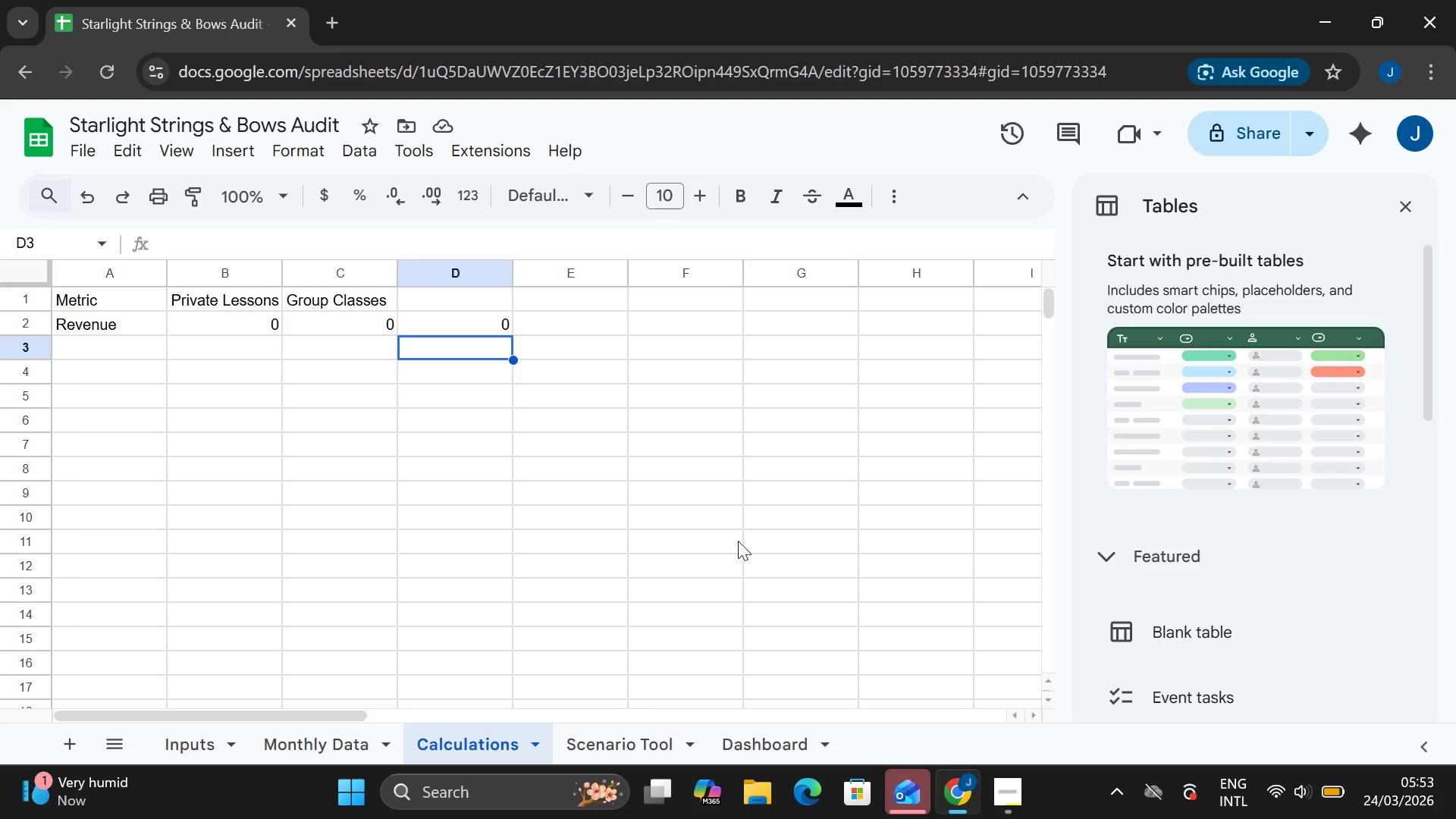 
left_click([438, 296])
 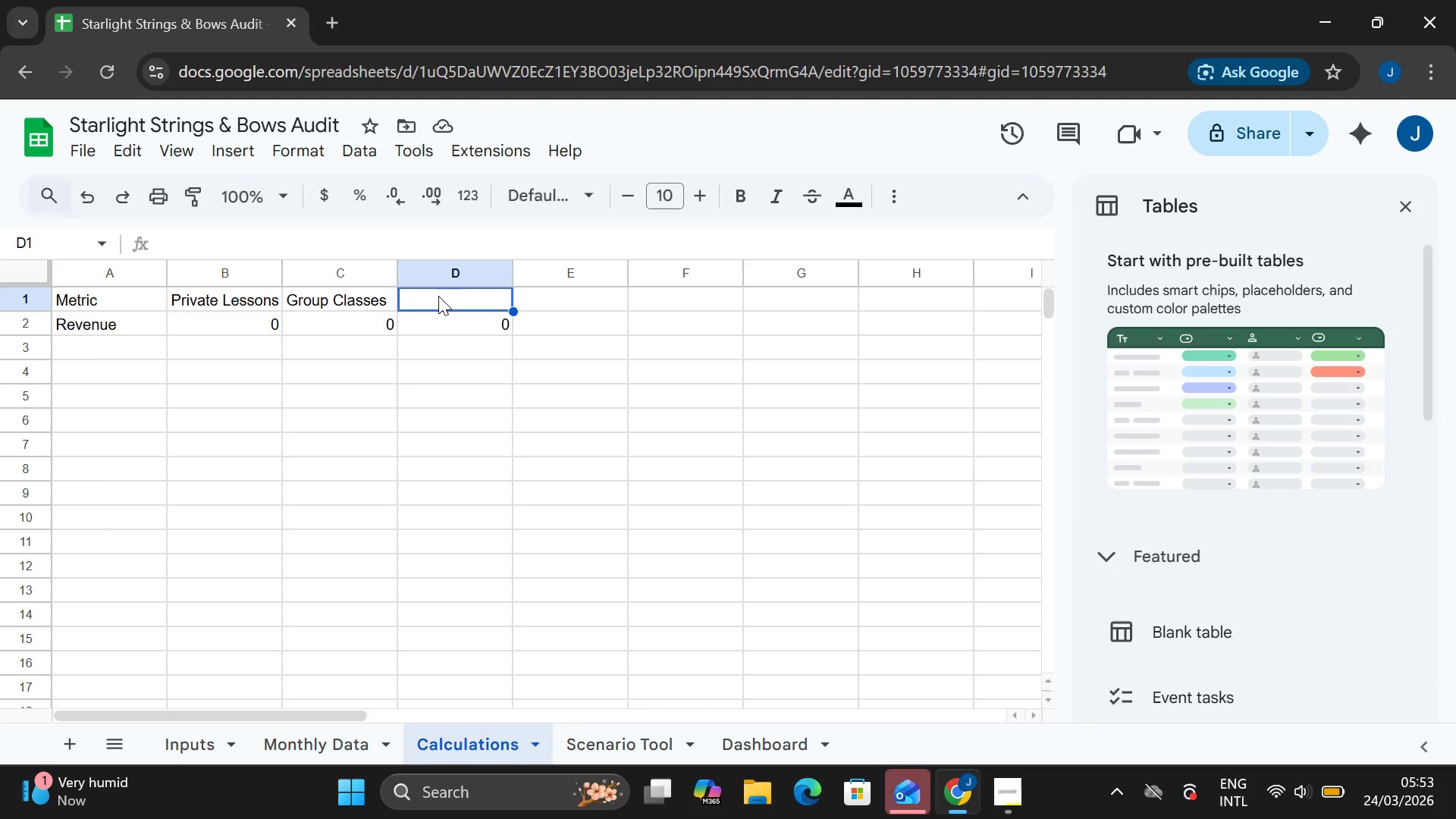 
double_click([438, 296])
 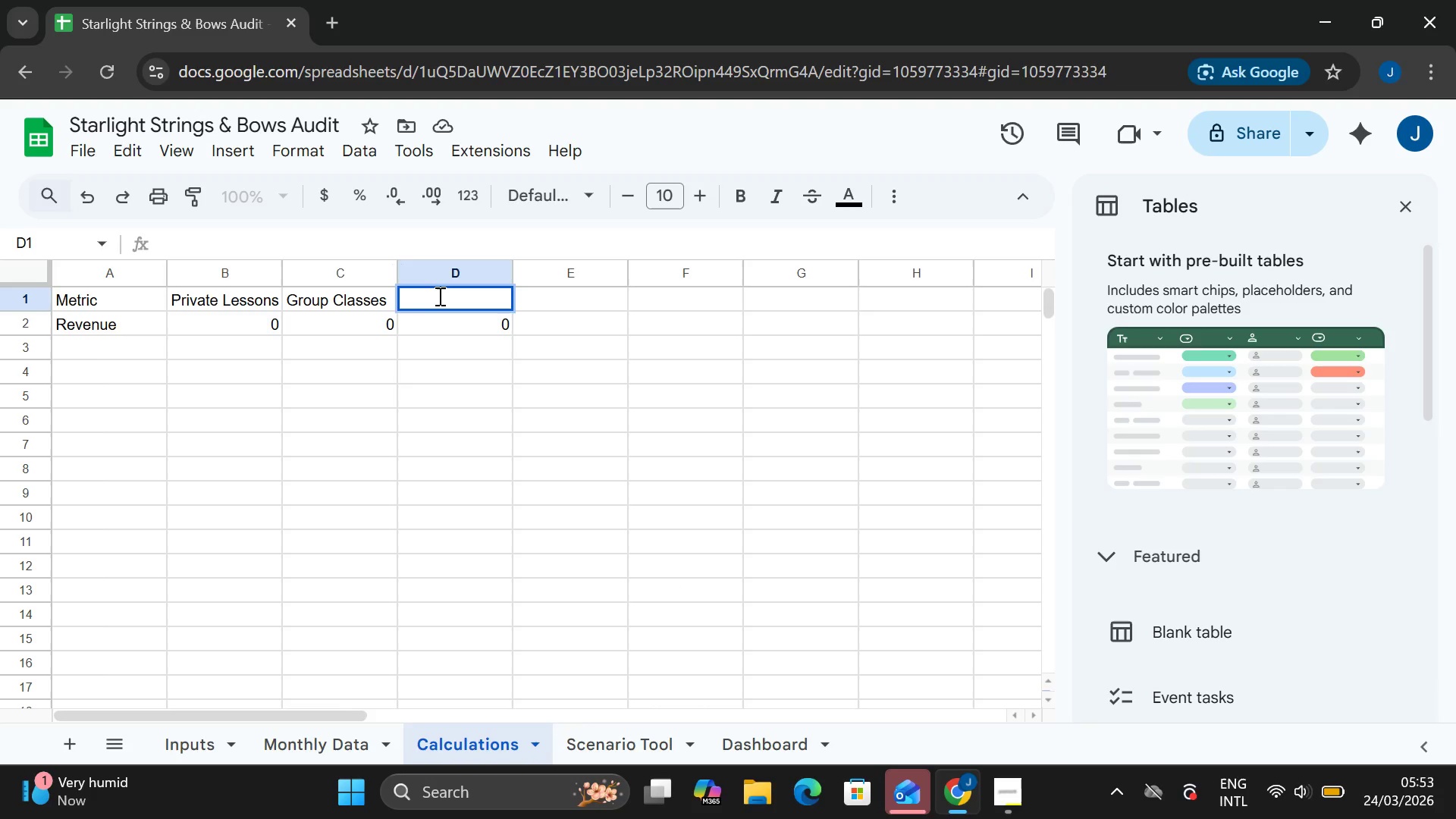 
type(Rentals)
 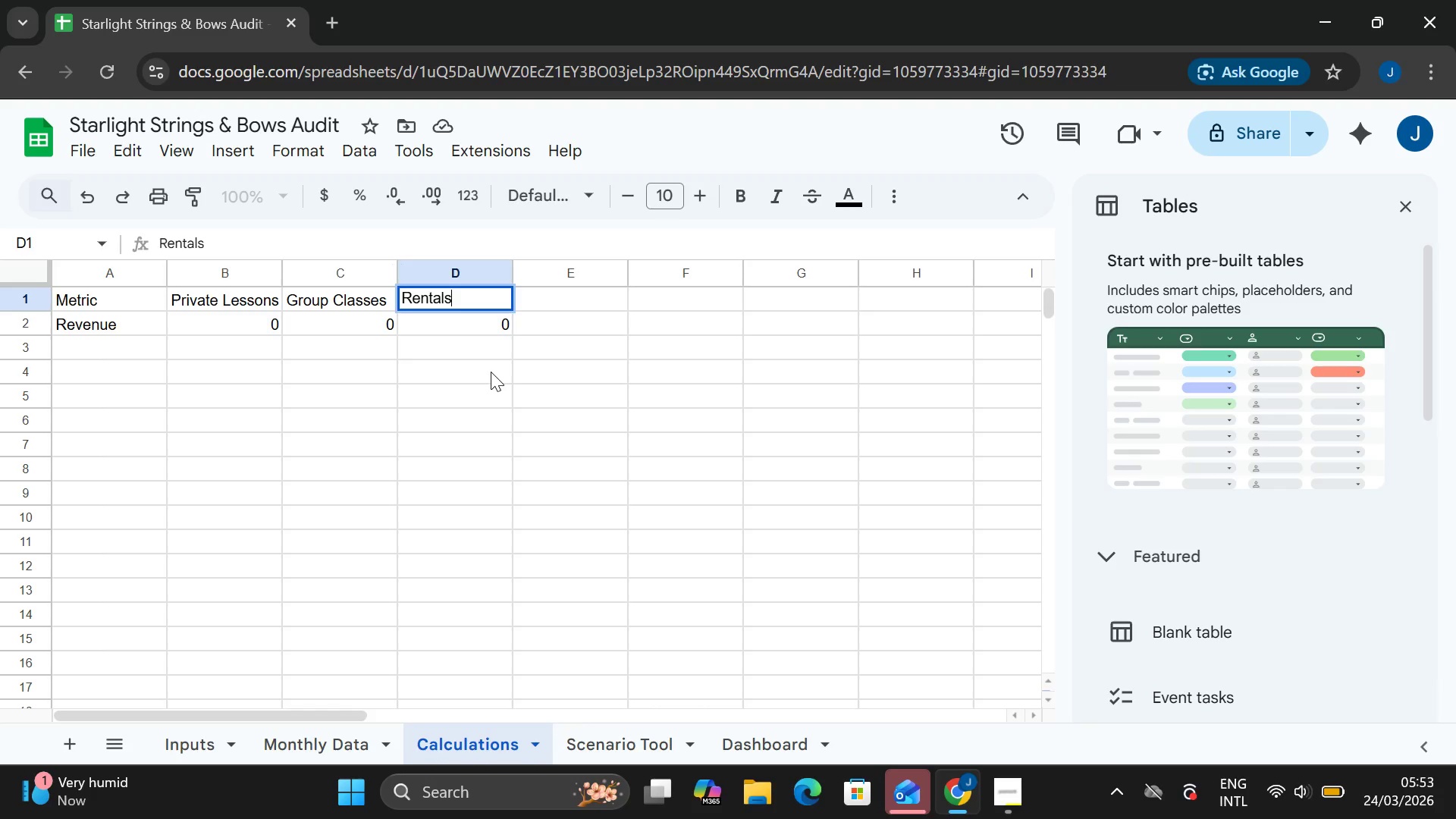 
key(Enter)
 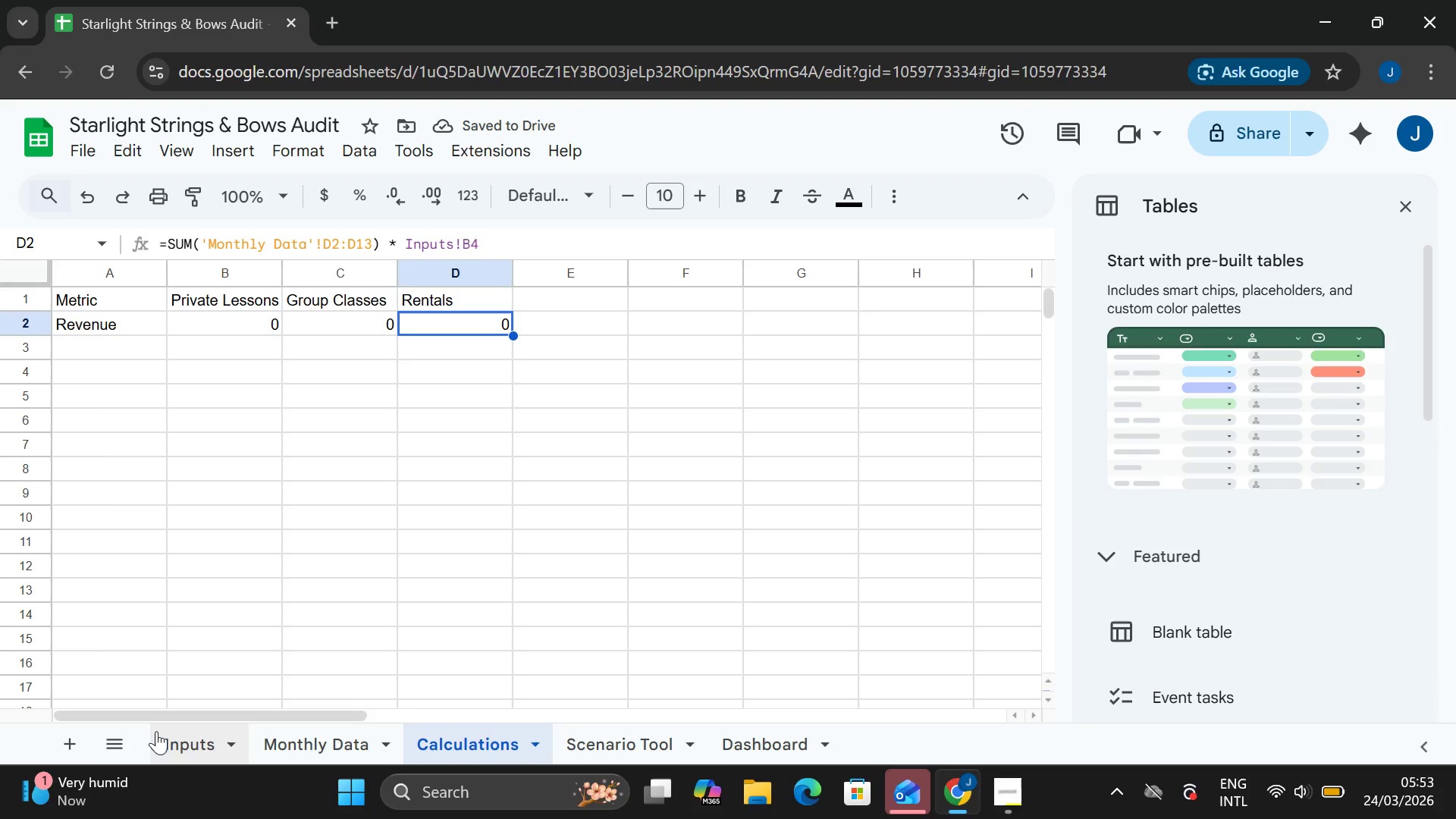 
left_click([175, 748])
 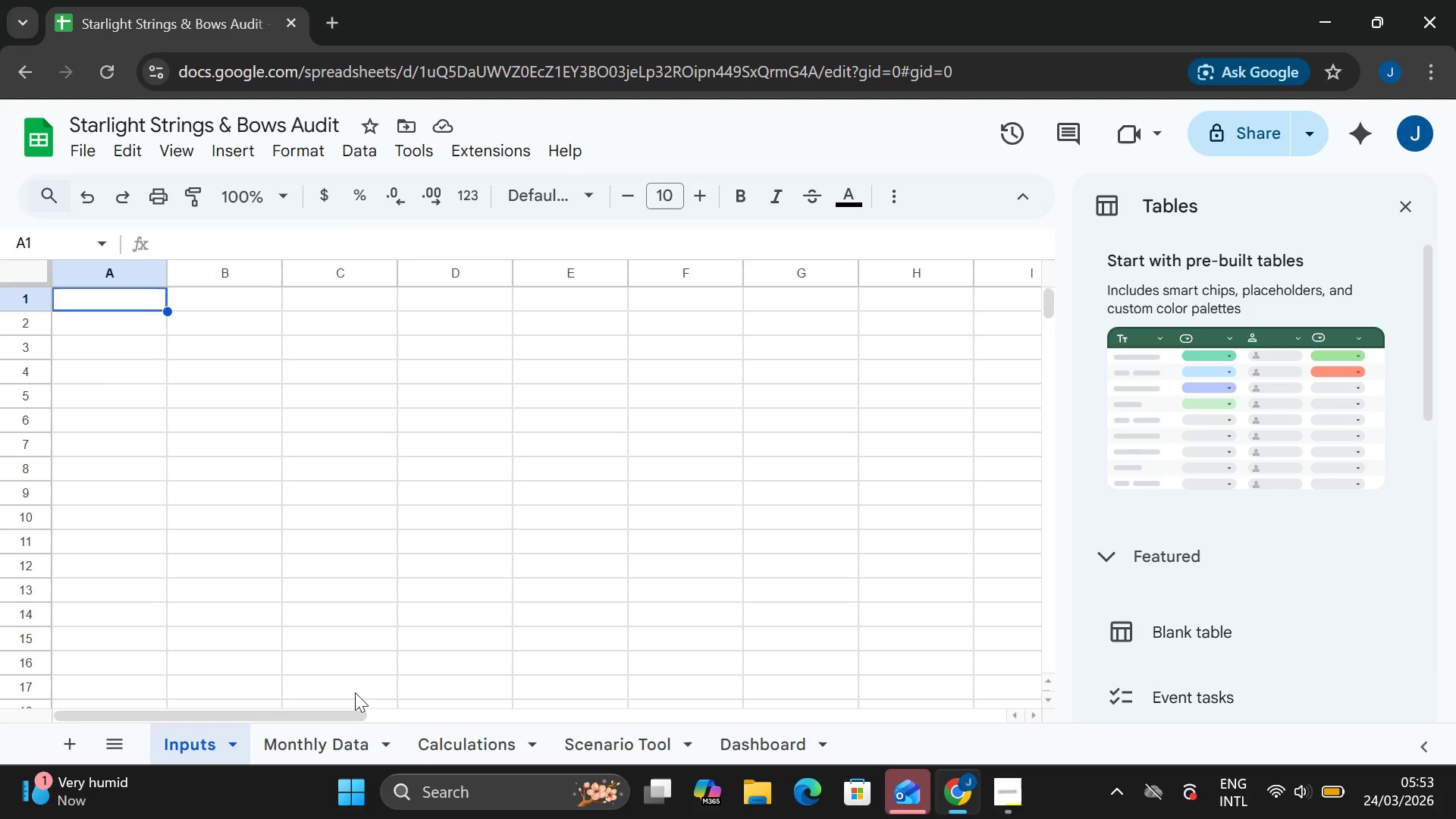 
left_click([338, 736])
 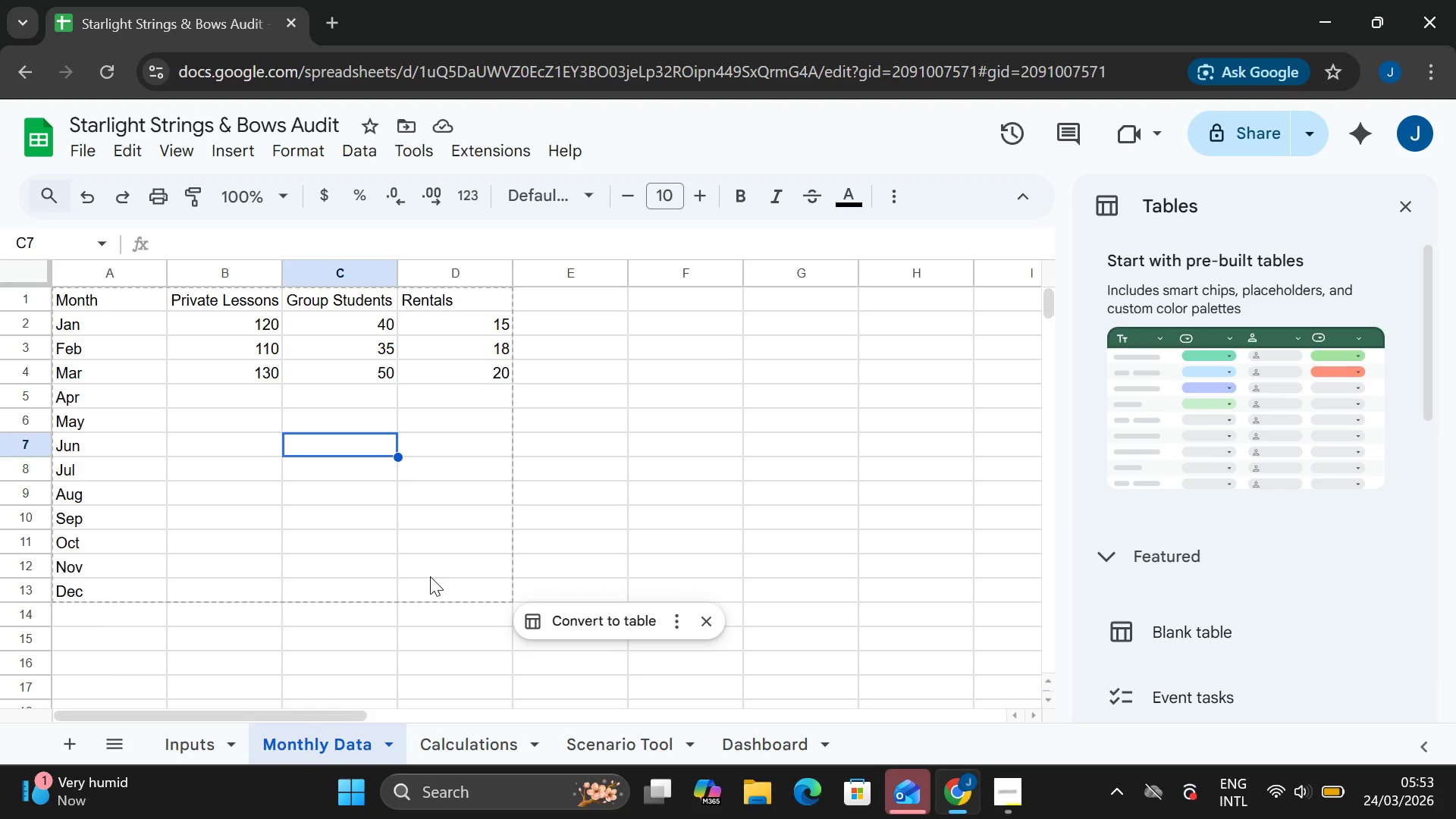 
wait(22.06)
 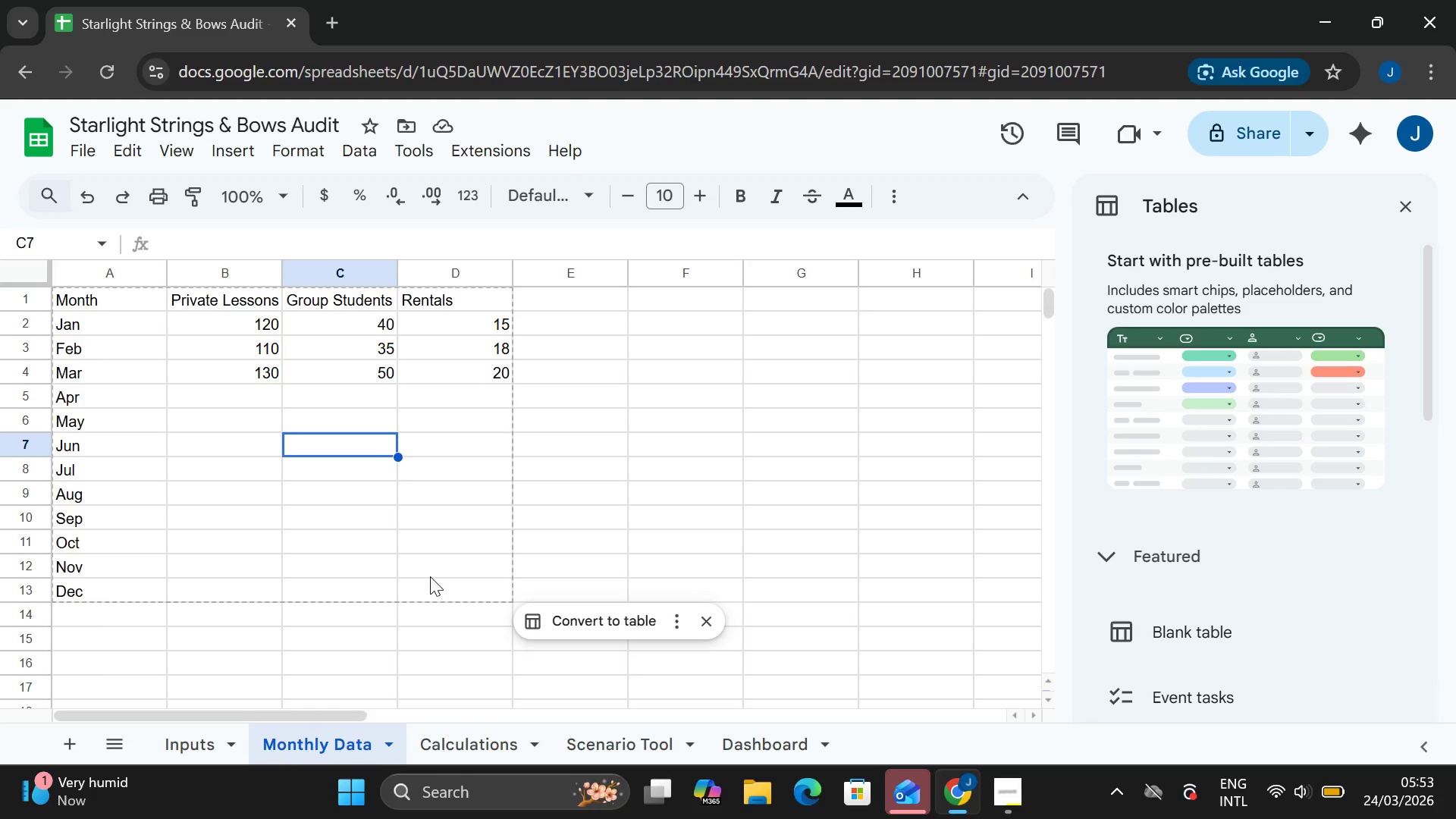 
left_click_drag(start_coordinate=[441, 556], to_coordinate=[342, 610])
 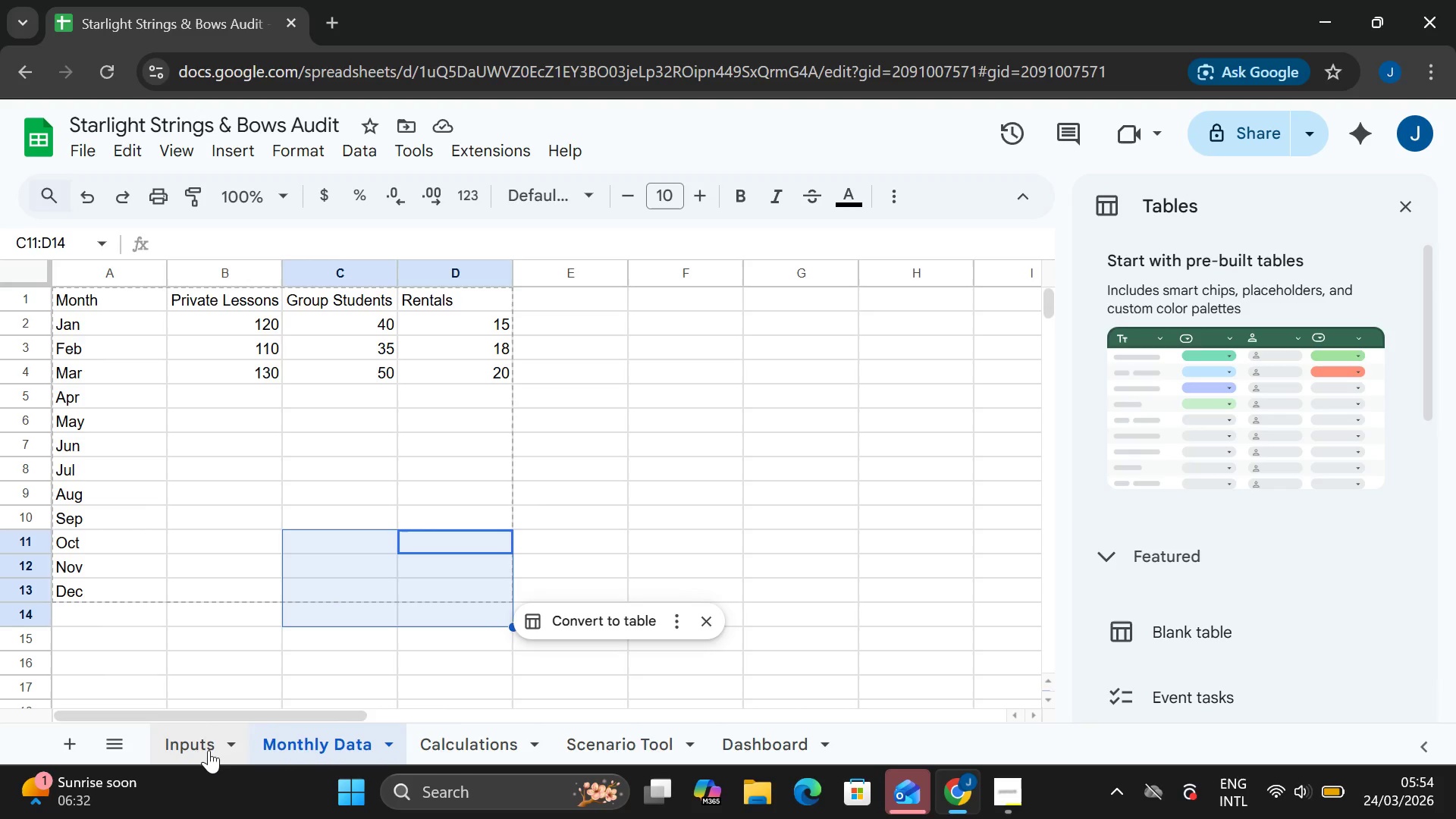 
left_click([207, 748])
 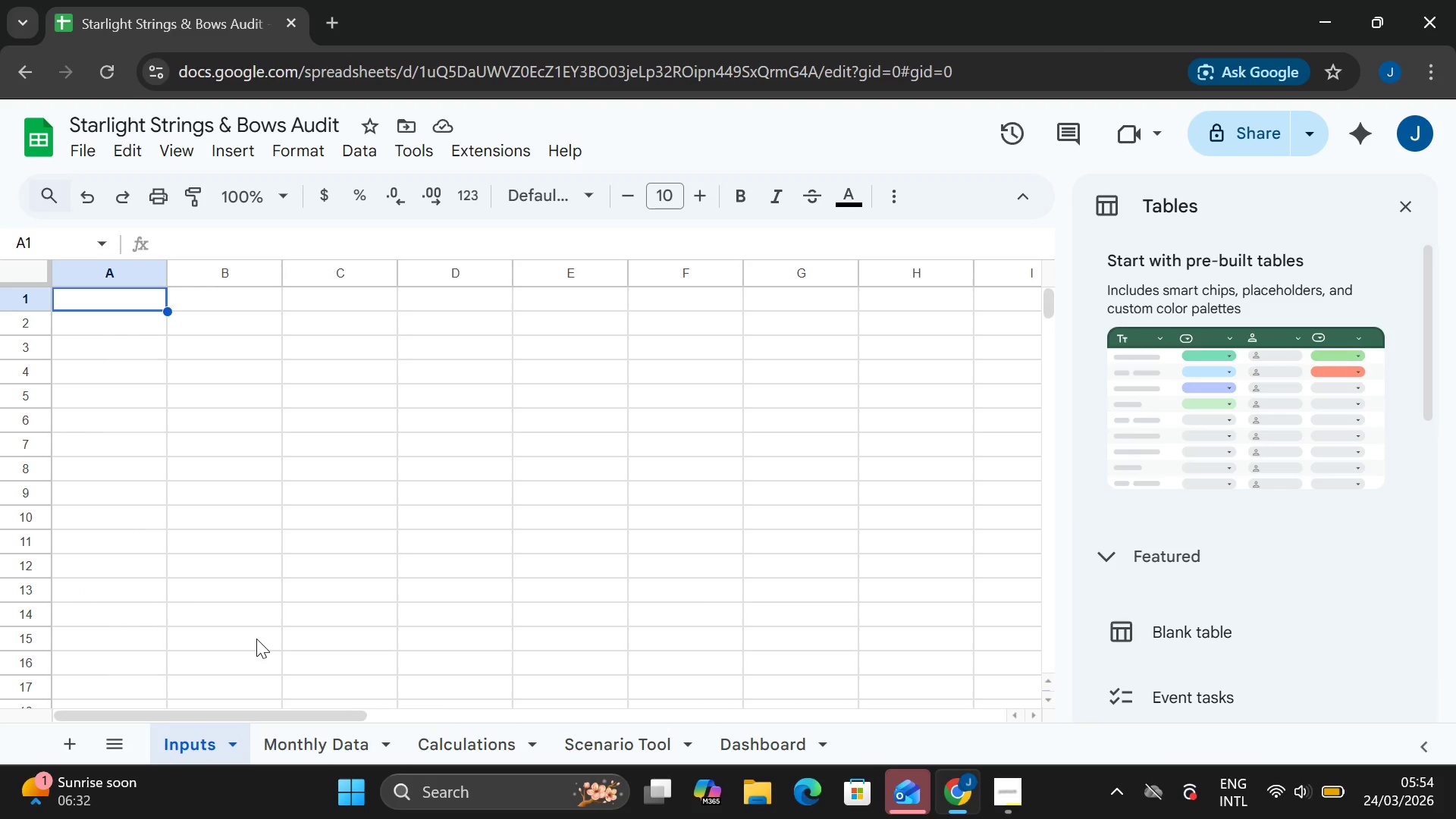 
hold_key(key=ControlLeft, duration=1.5)
 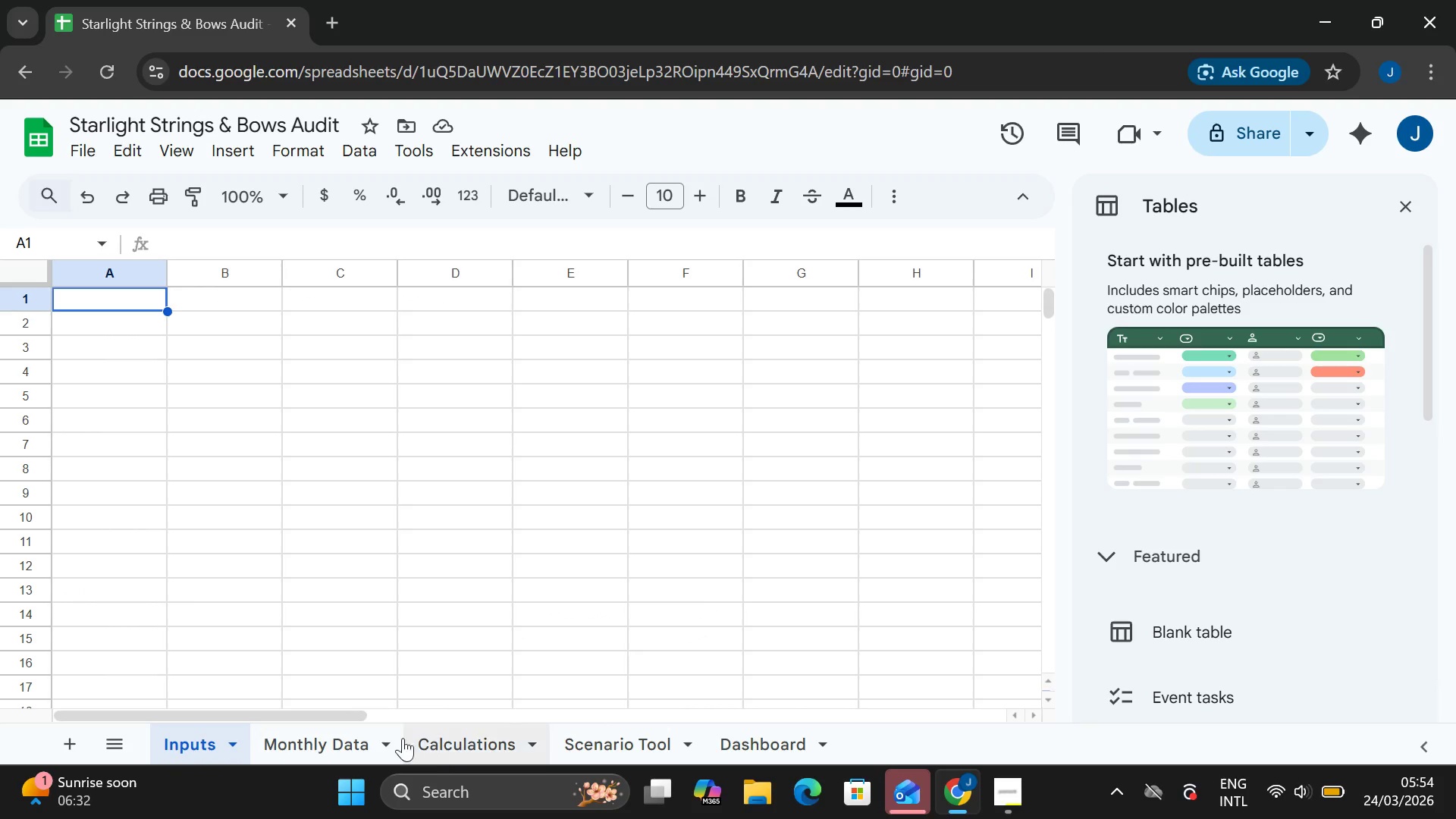 
left_click([328, 736])
 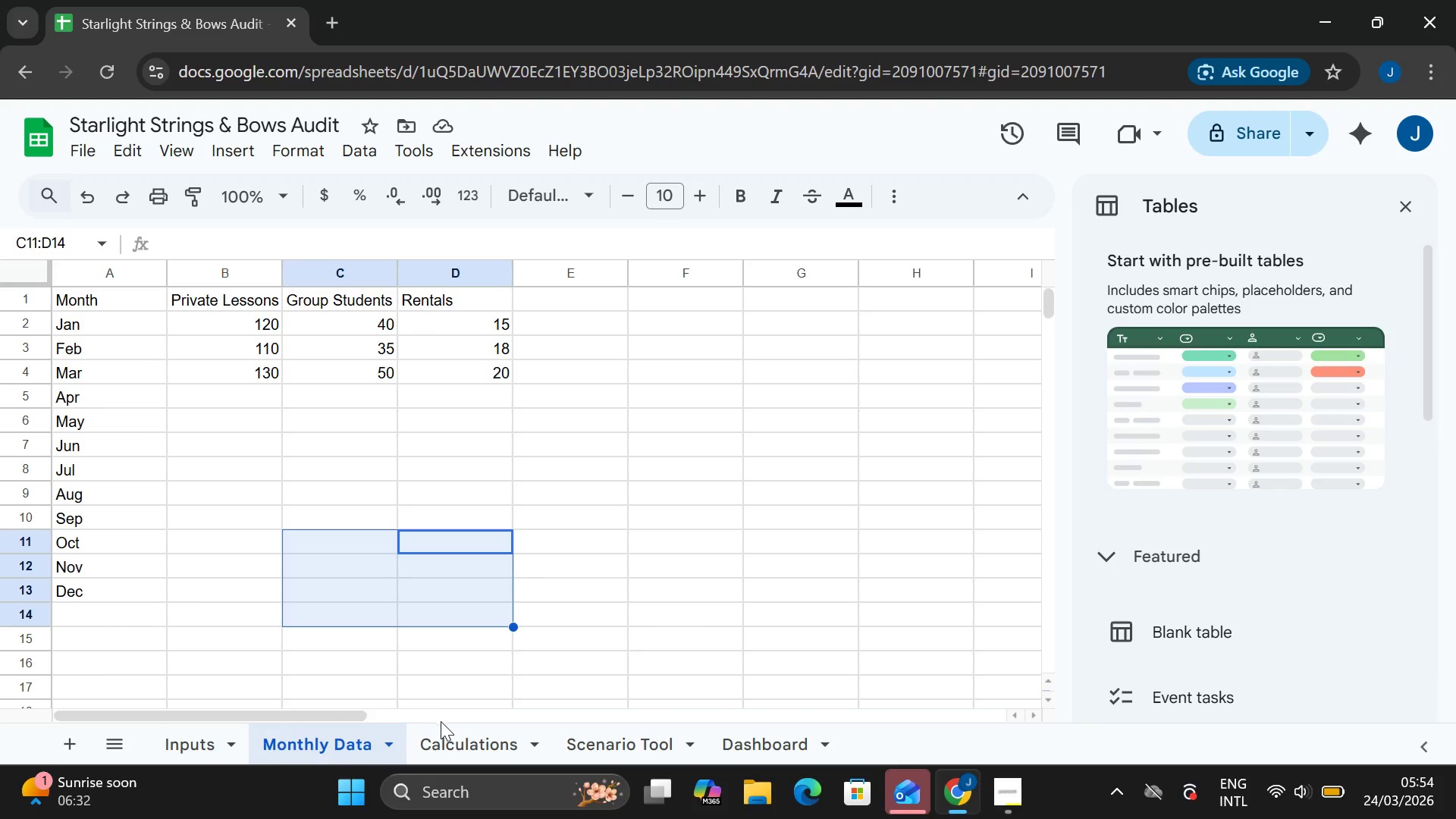 
left_click([452, 736])
 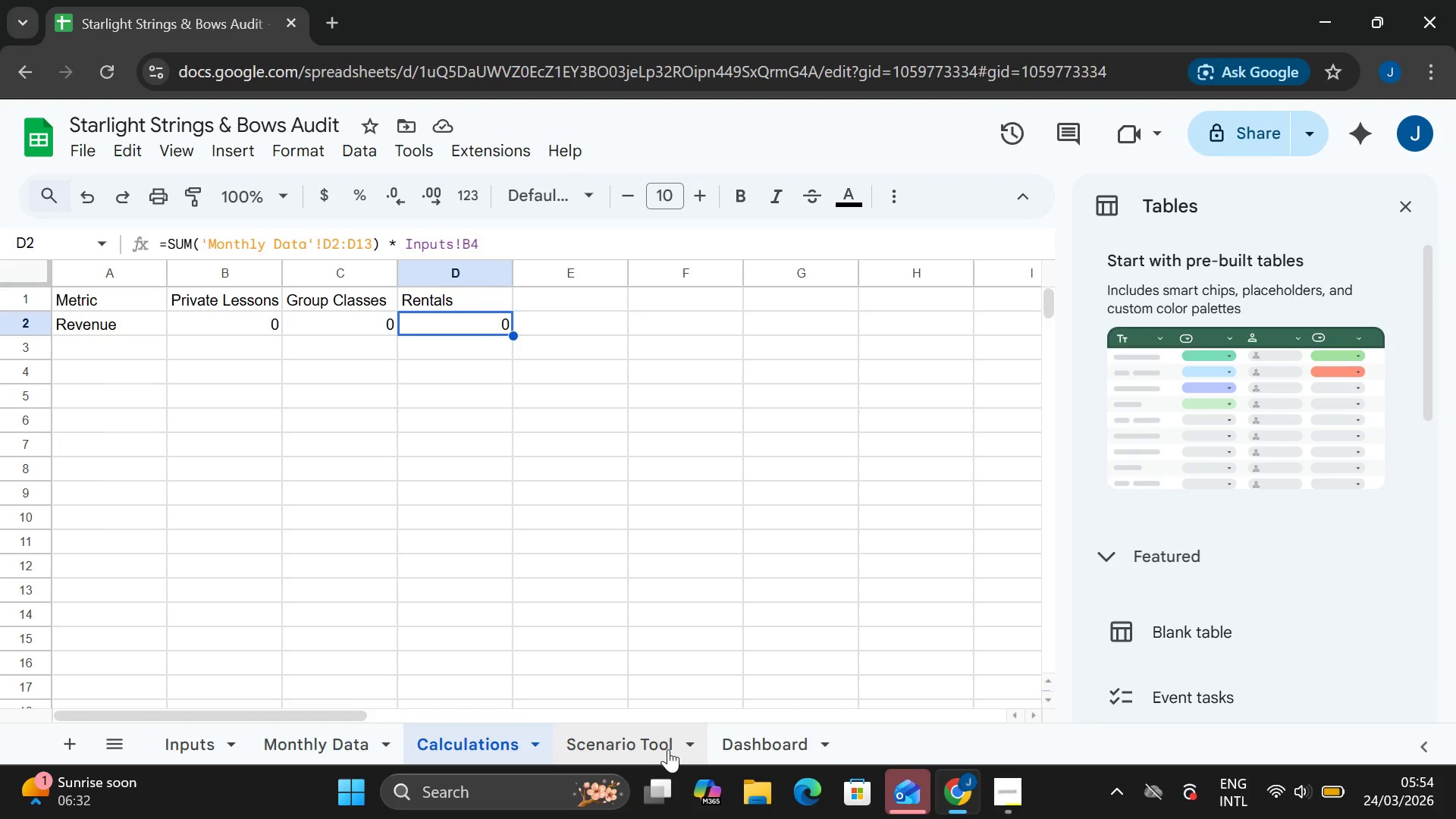 
left_click([668, 749])
 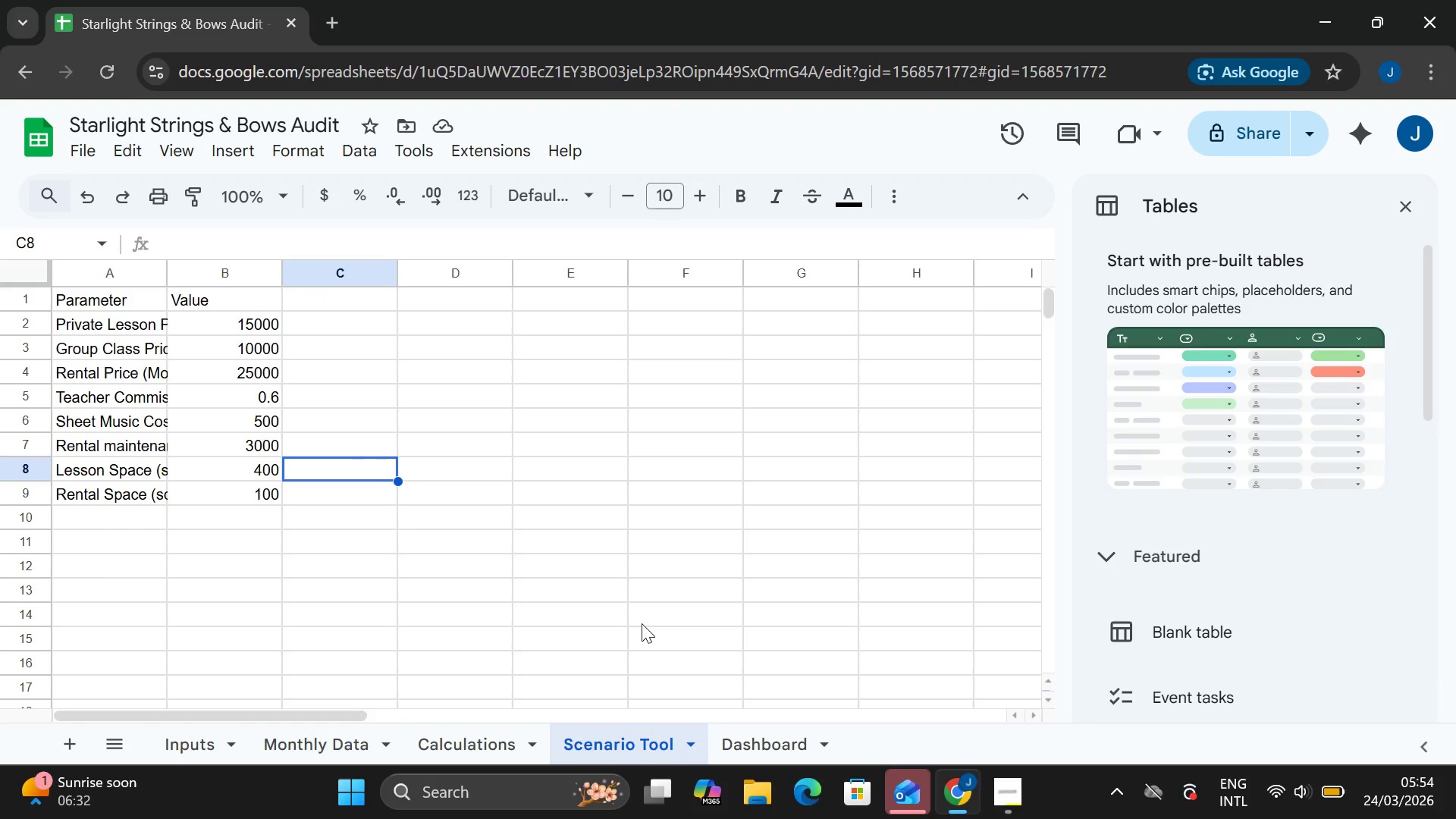 
key(Control+A)
 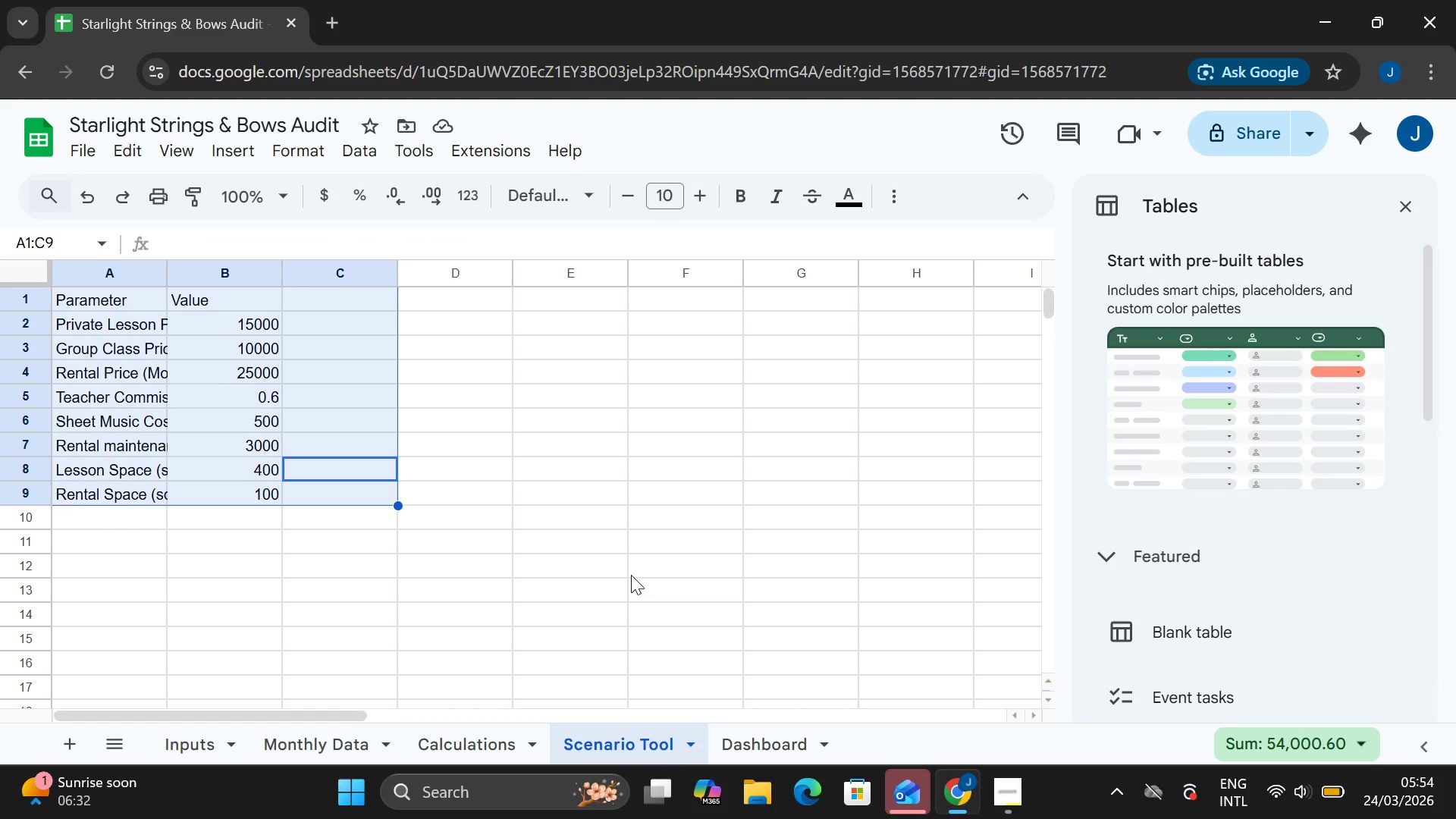 
key(Control+X)
 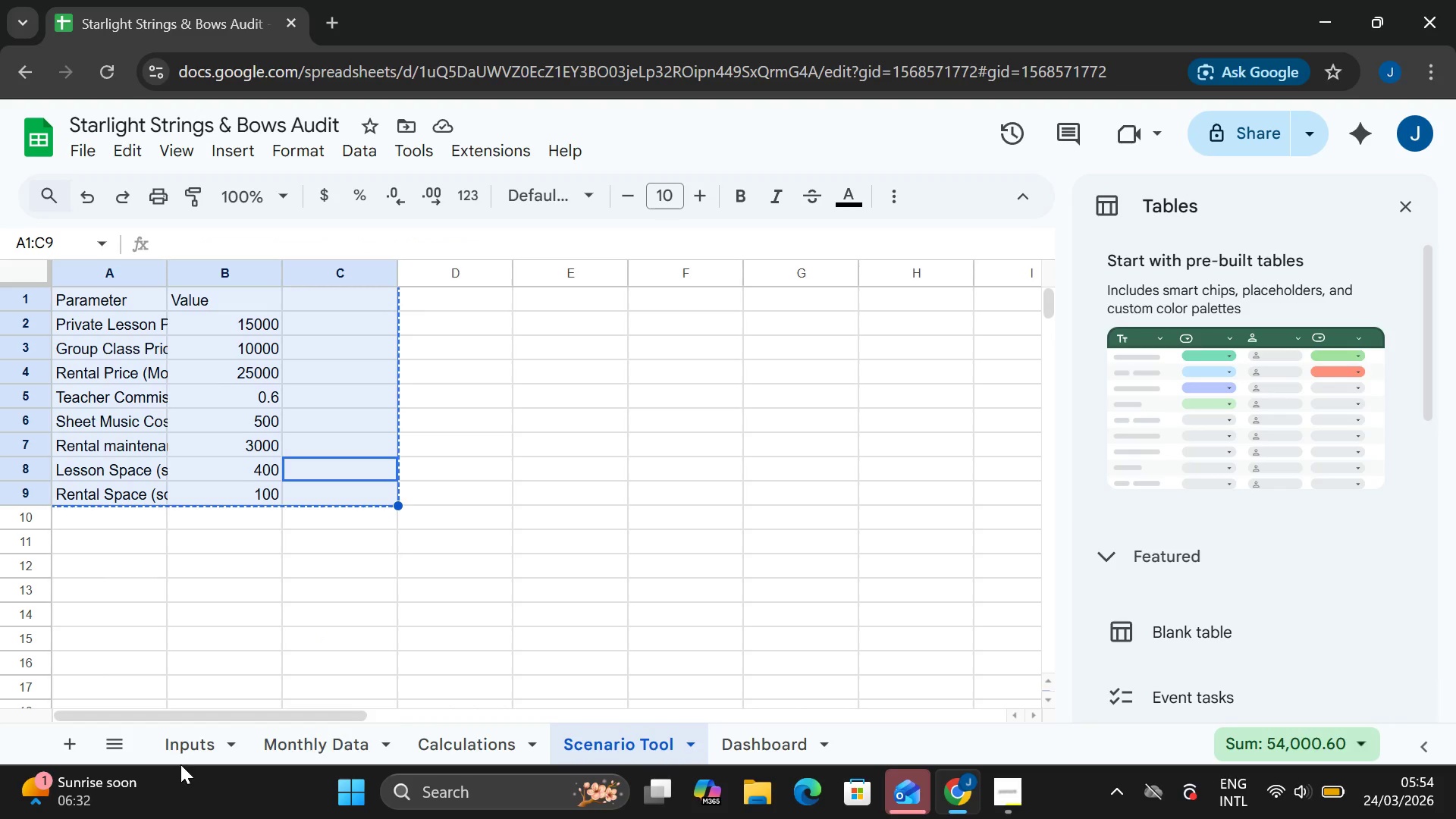 
left_click([183, 742])
 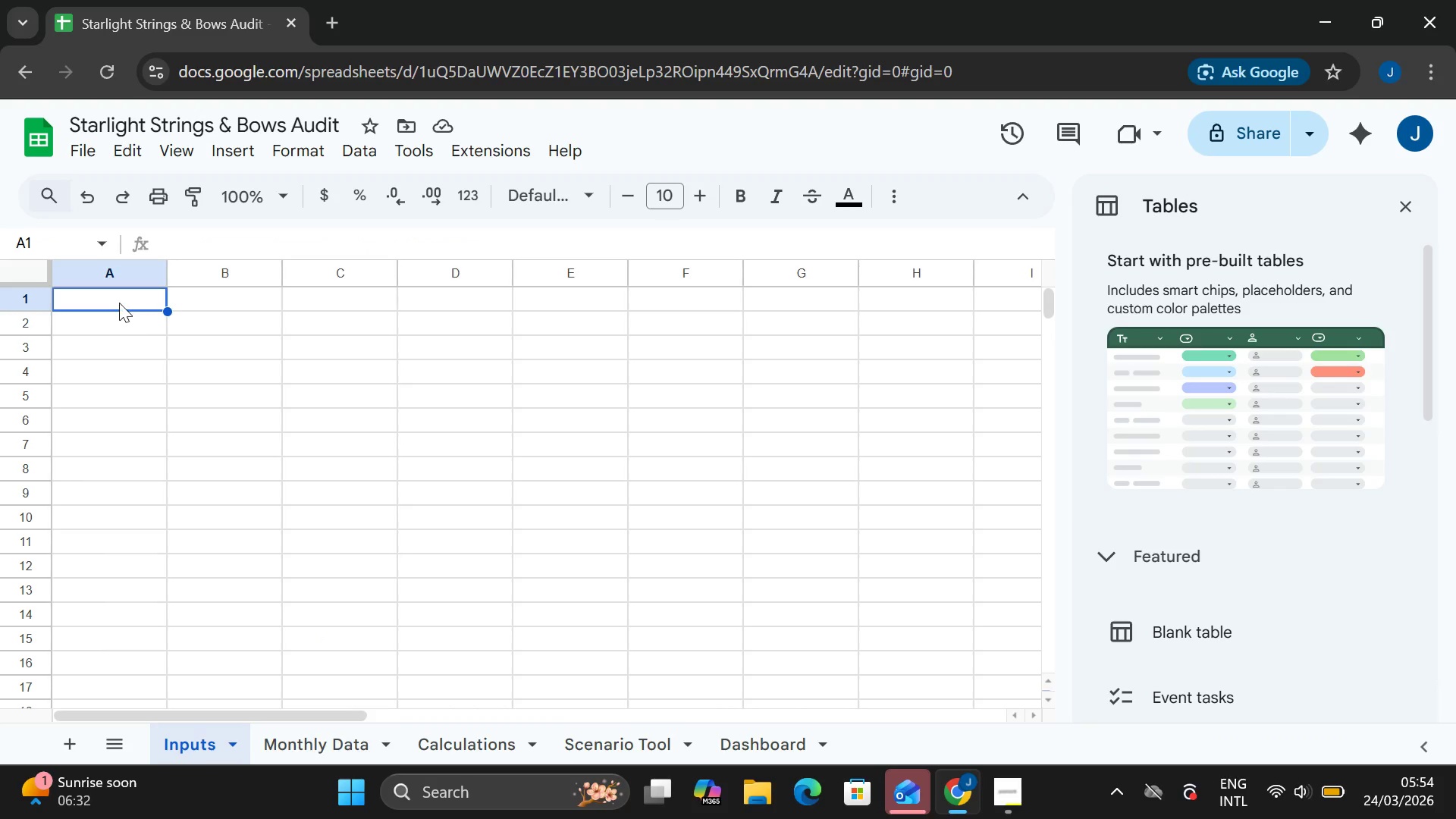 
left_click([119, 302])
 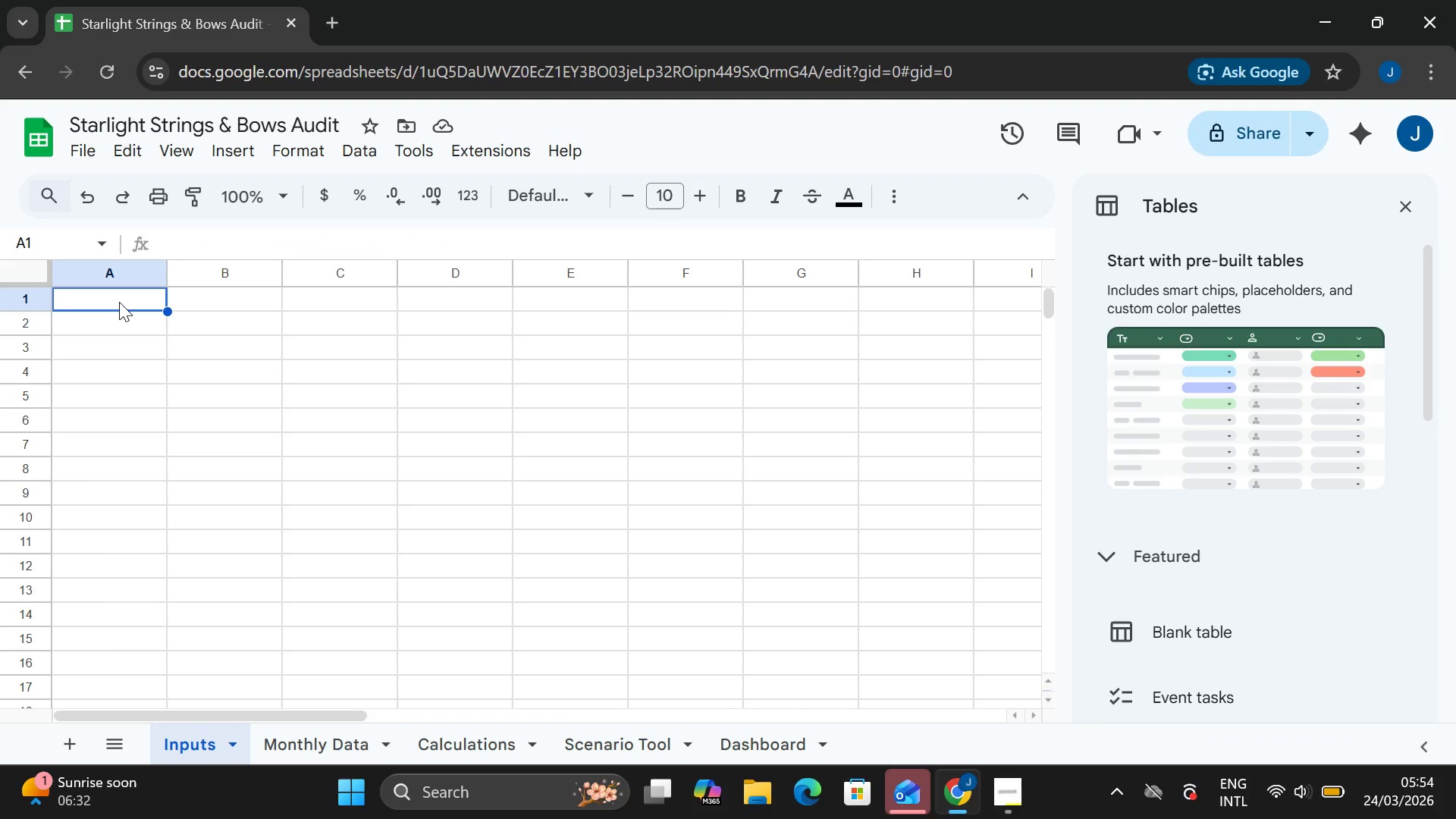 
key(Control+V)
 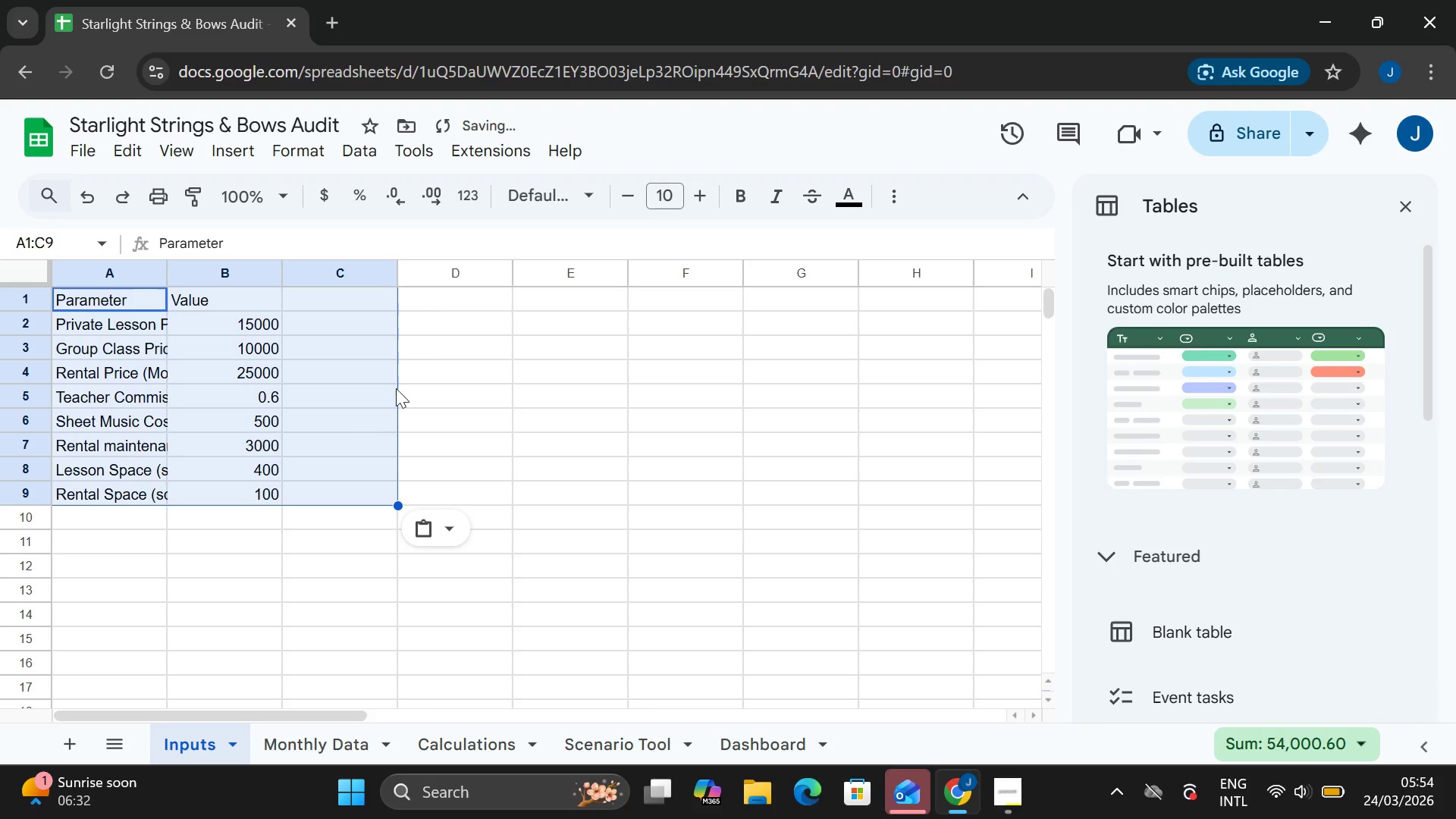 
left_click([431, 374])
 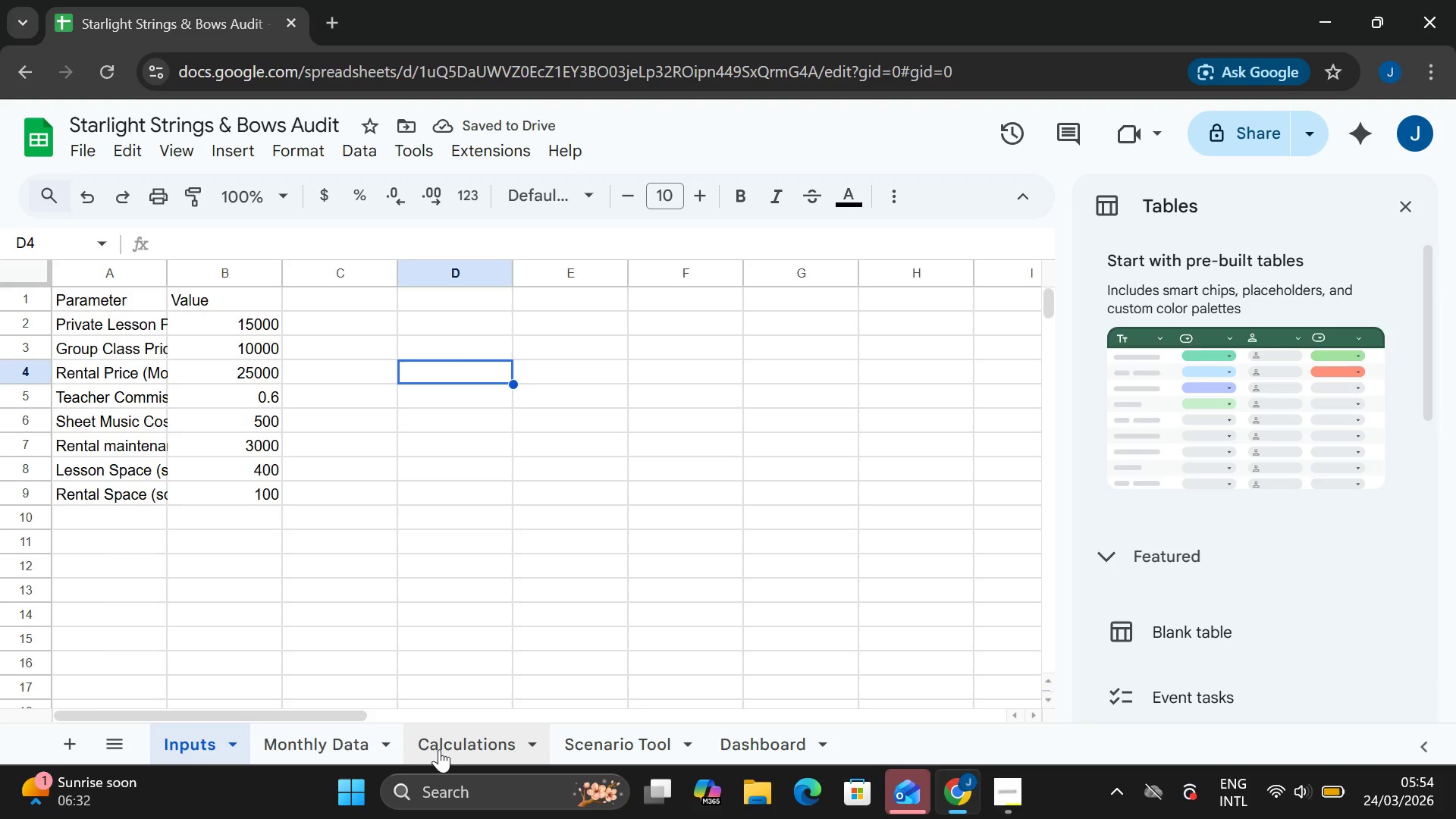 
left_click([440, 749])
 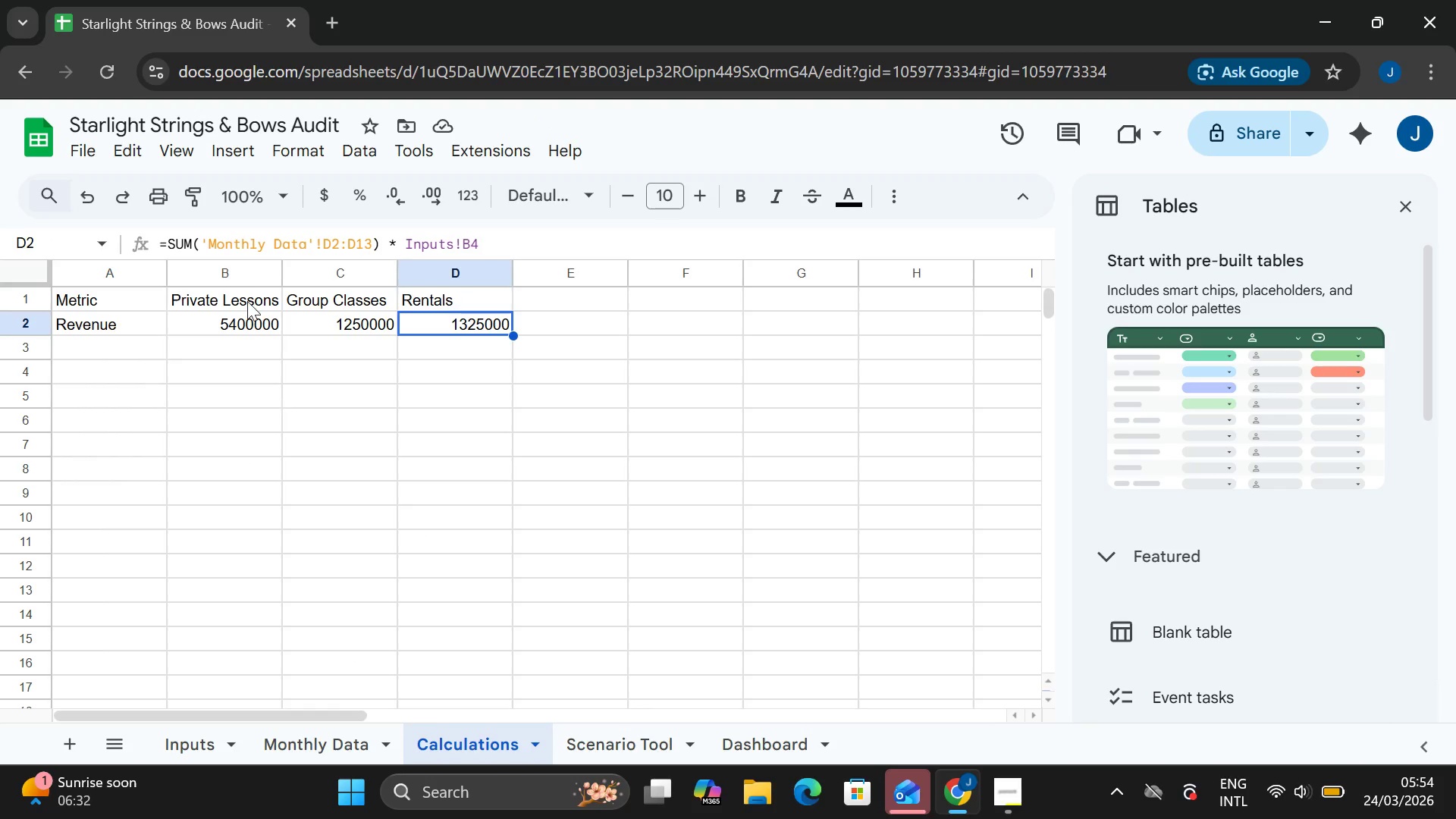 
left_click([230, 322])
 